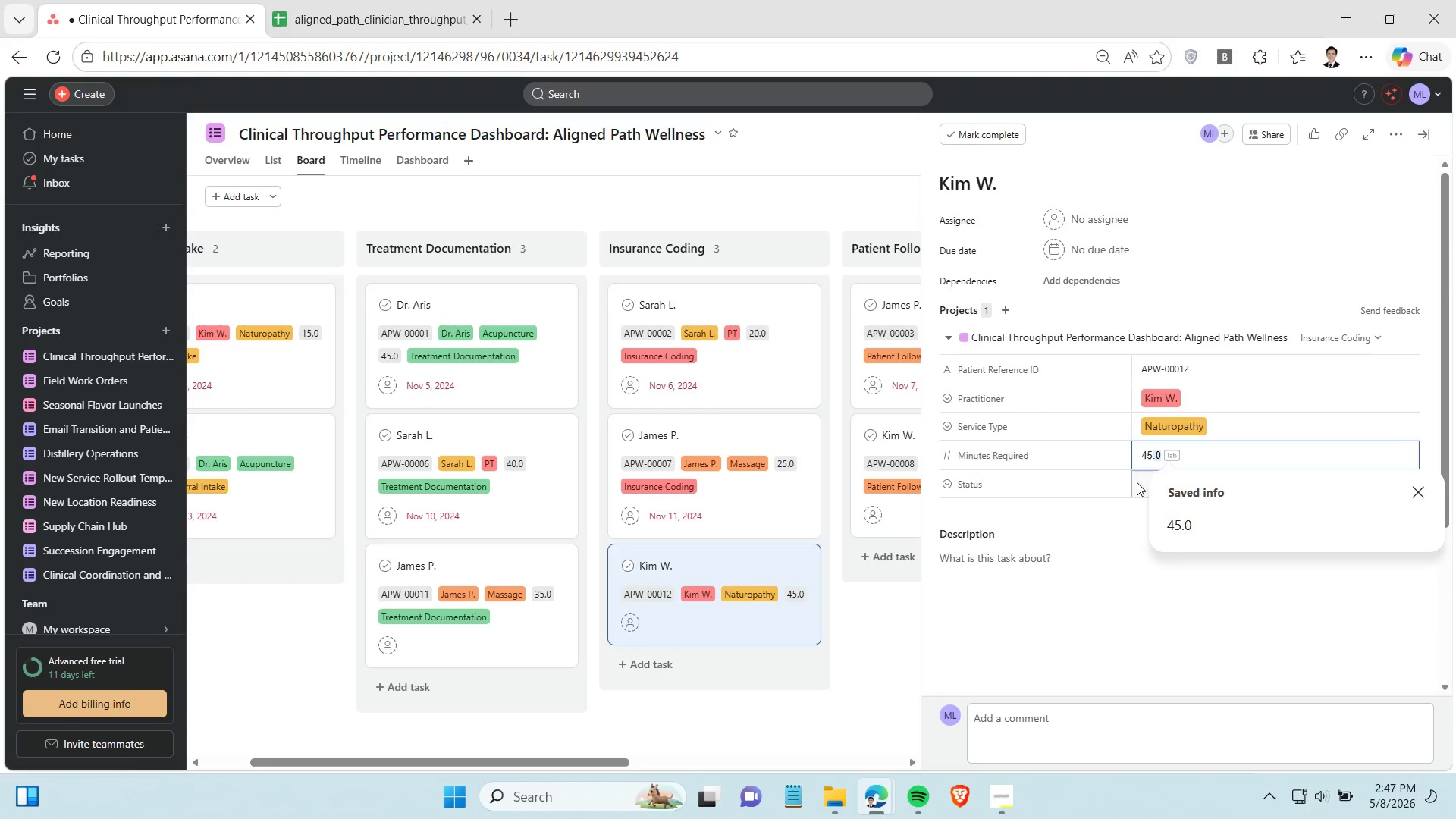 
left_click([1139, 480])
 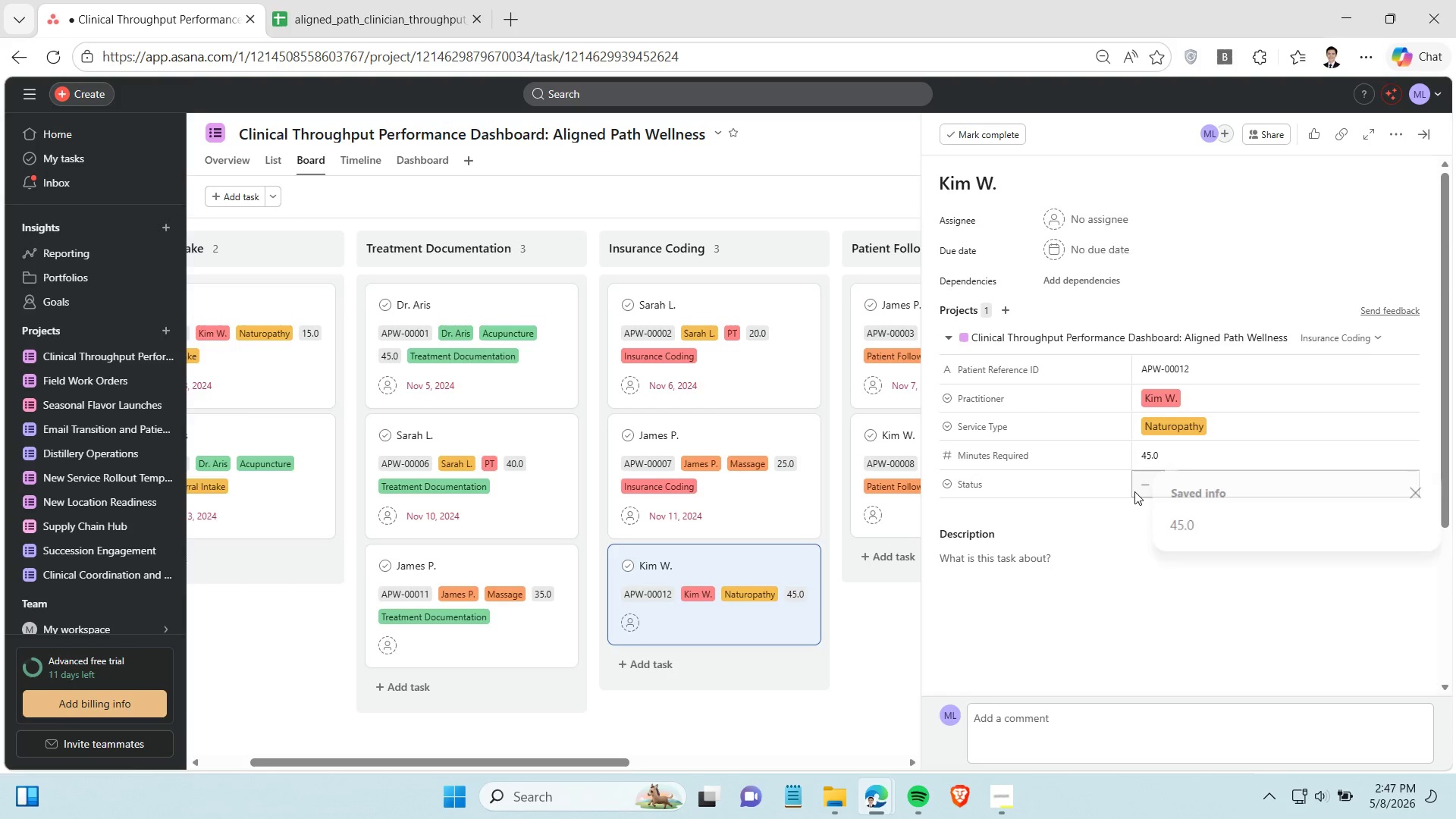 
left_click([1134, 491])
 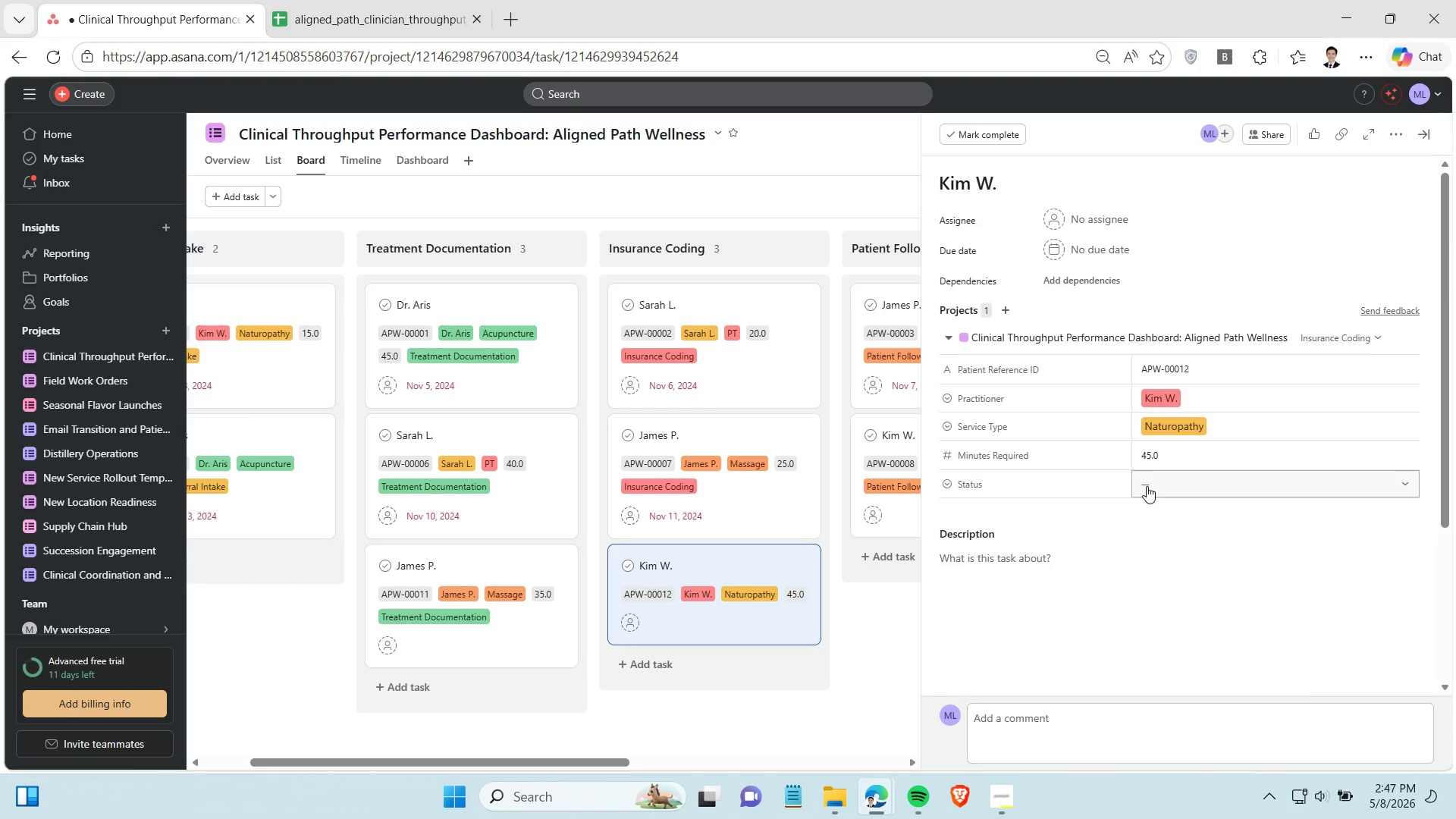 
left_click([1147, 486])
 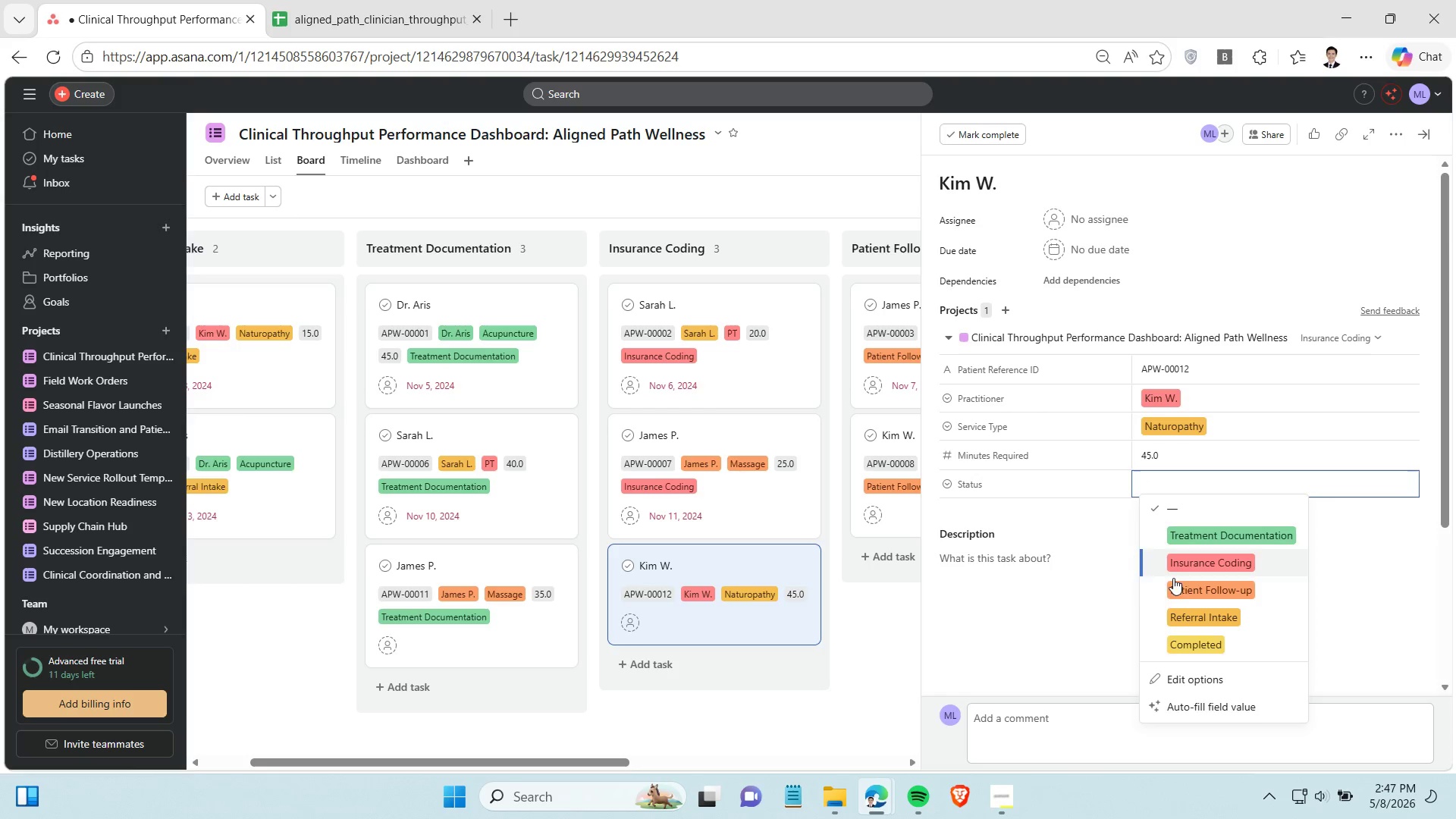 
left_click([1185, 566])
 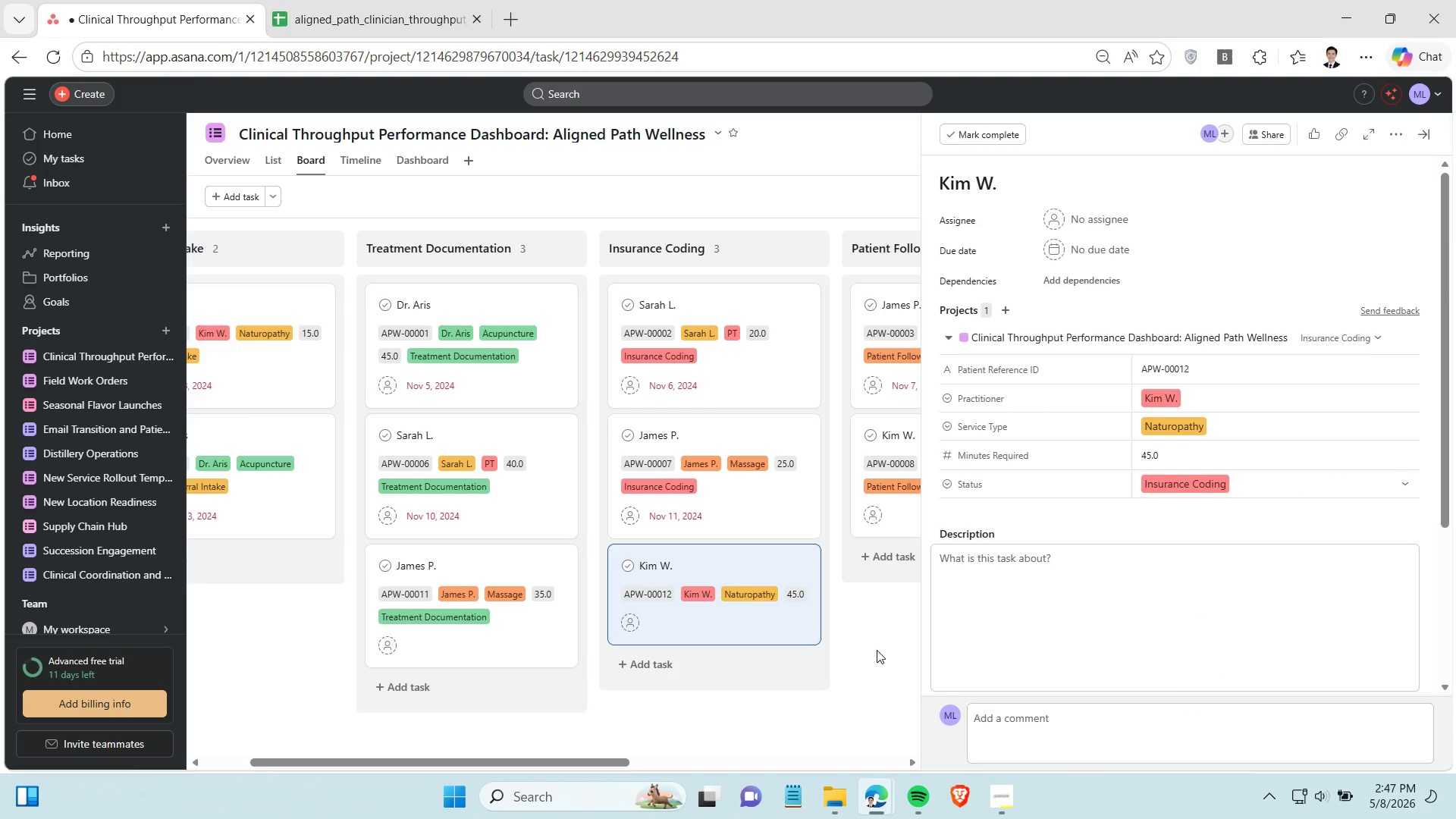 
left_click_drag(start_coordinate=[865, 649], to_coordinate=[651, 646])
 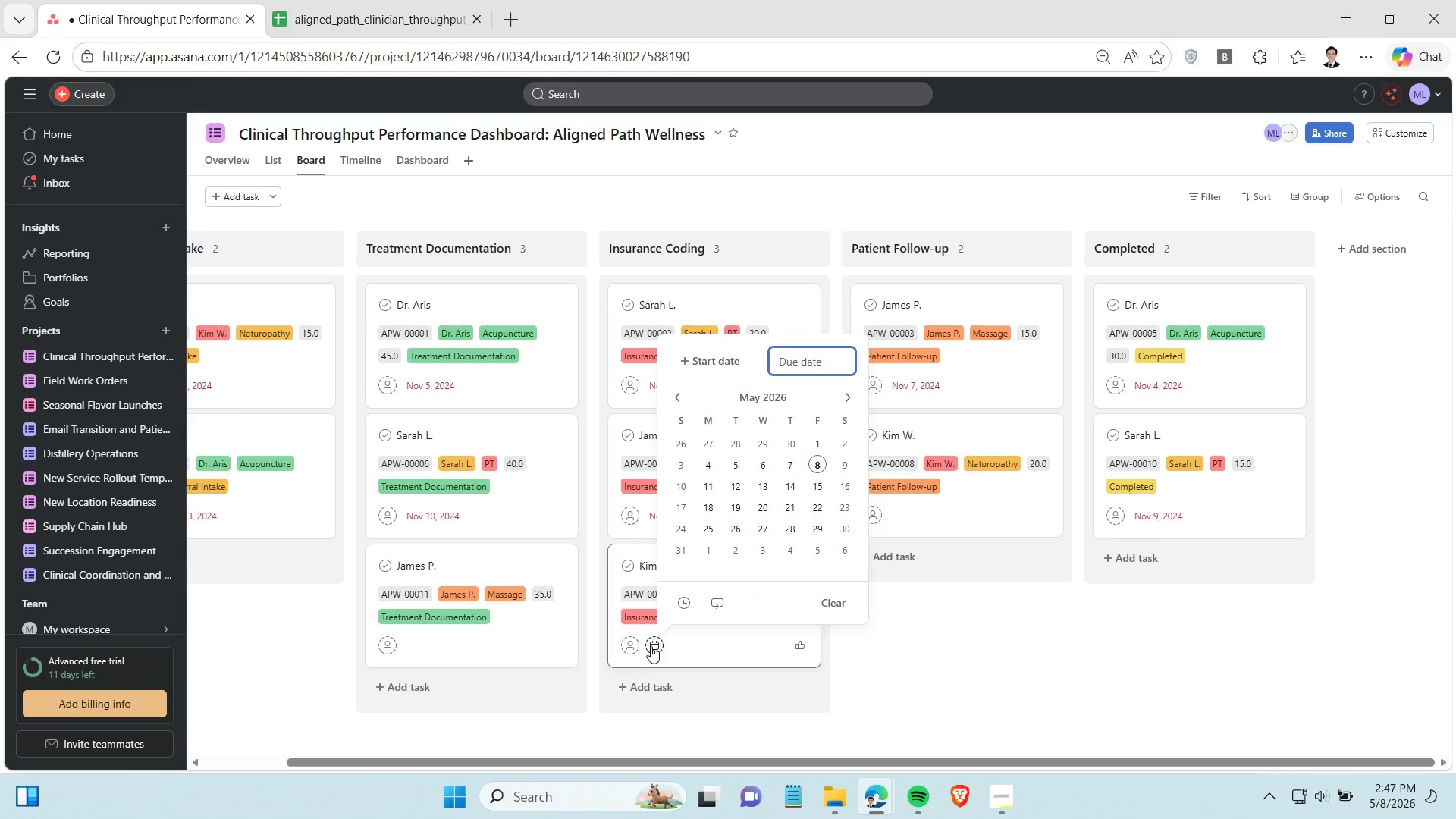 
left_click([651, 646])
 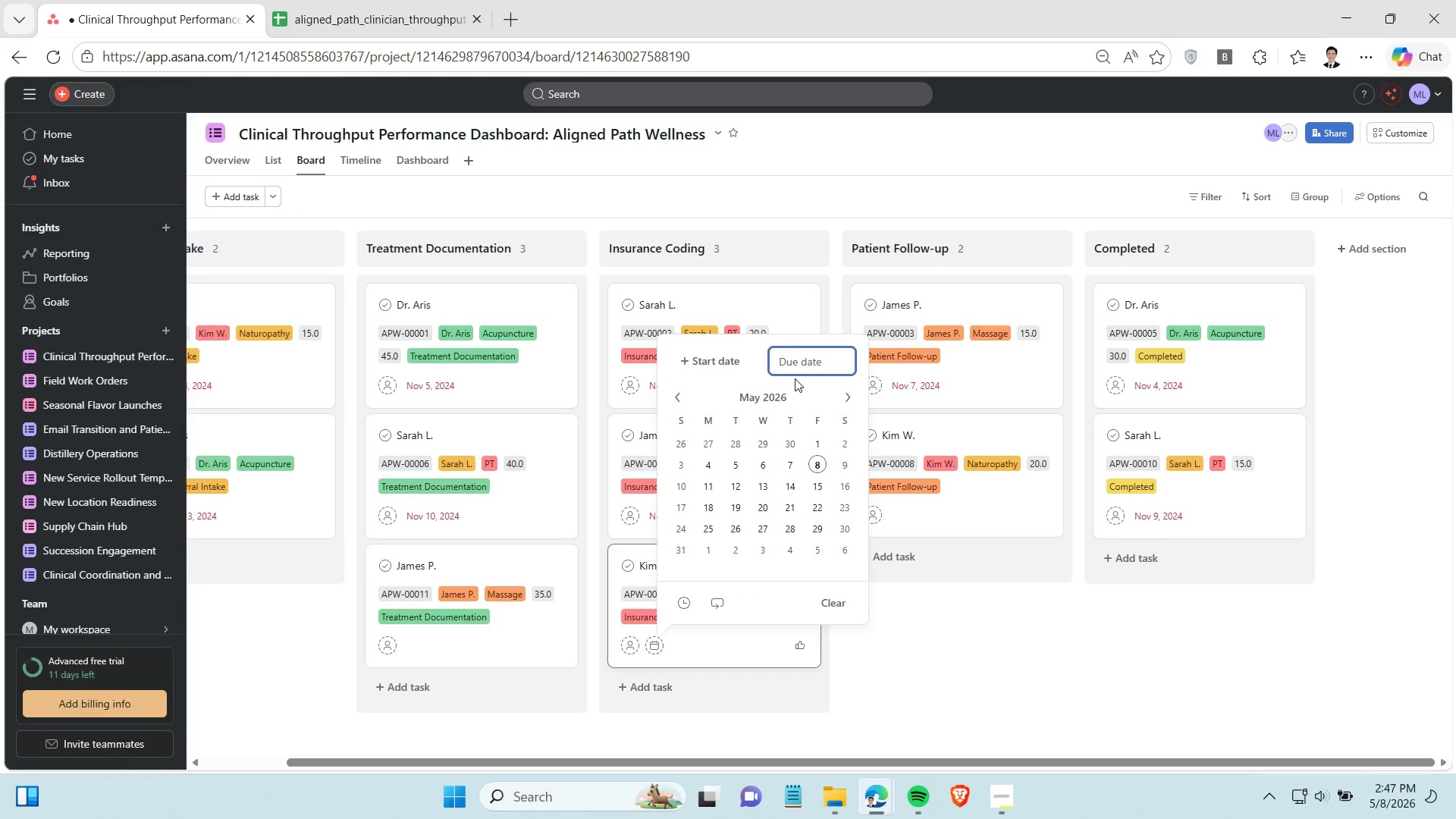 
key(Control+V)
 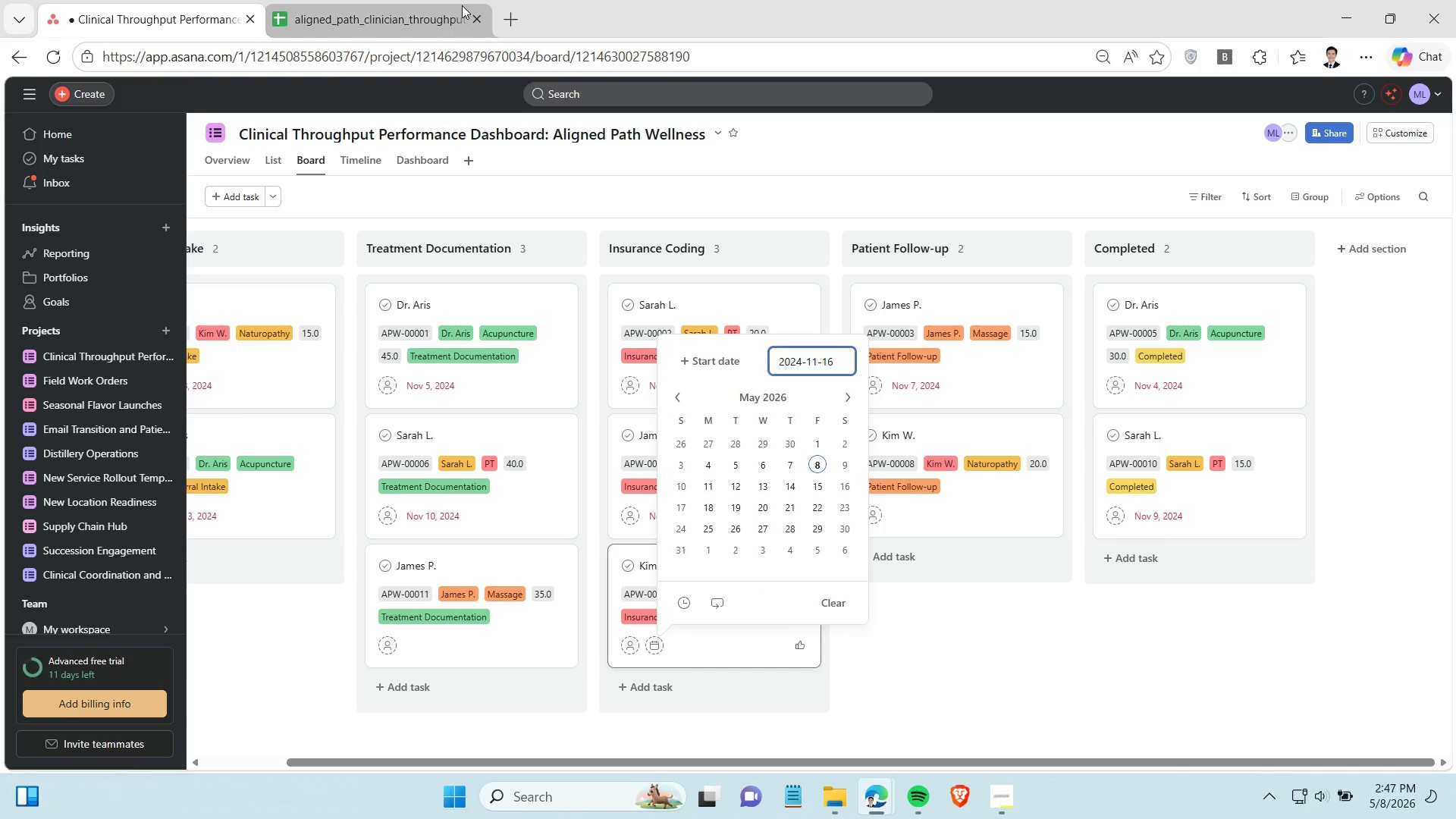 
left_click([462, 5])
 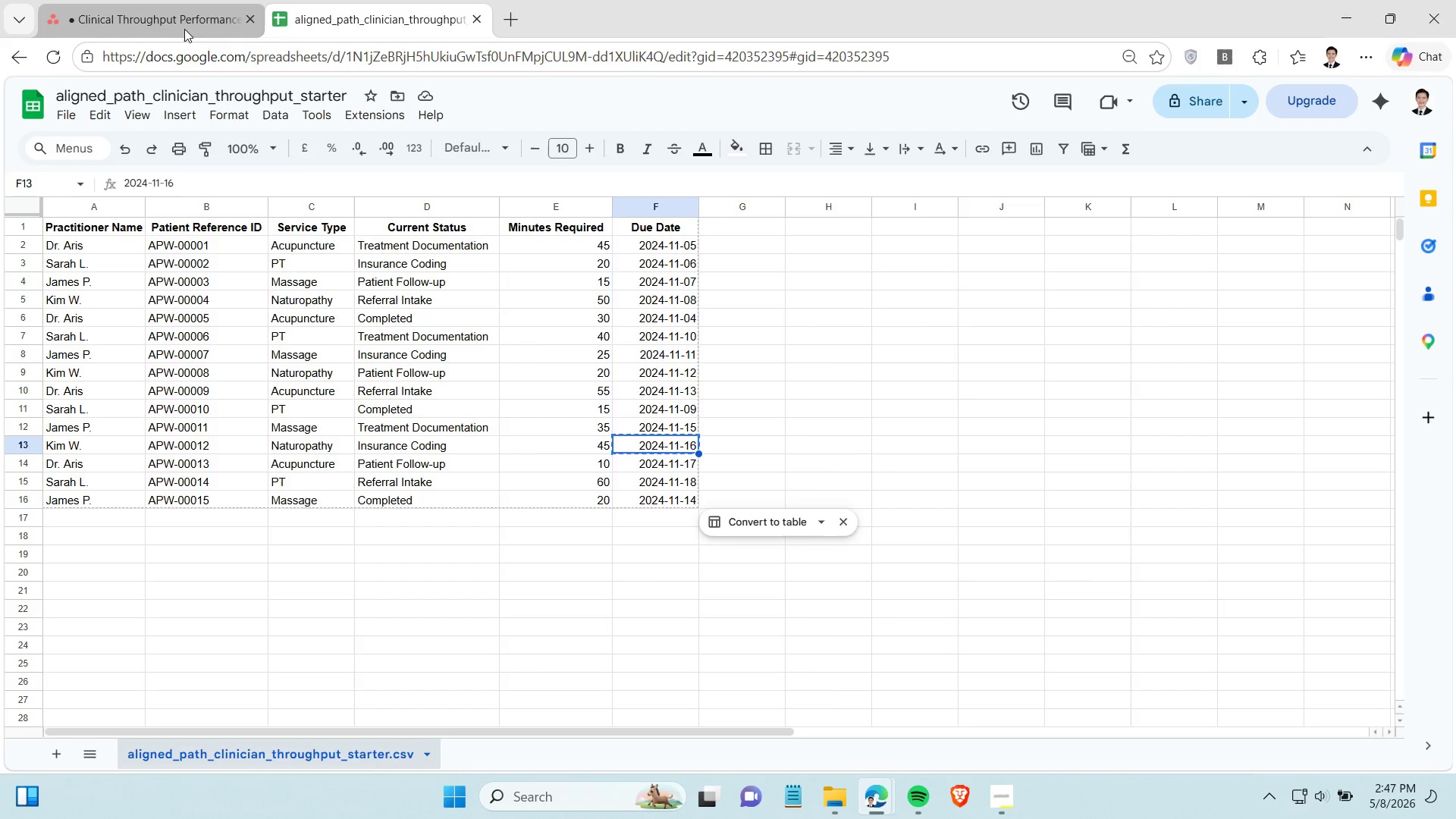 
left_click([183, 26])
 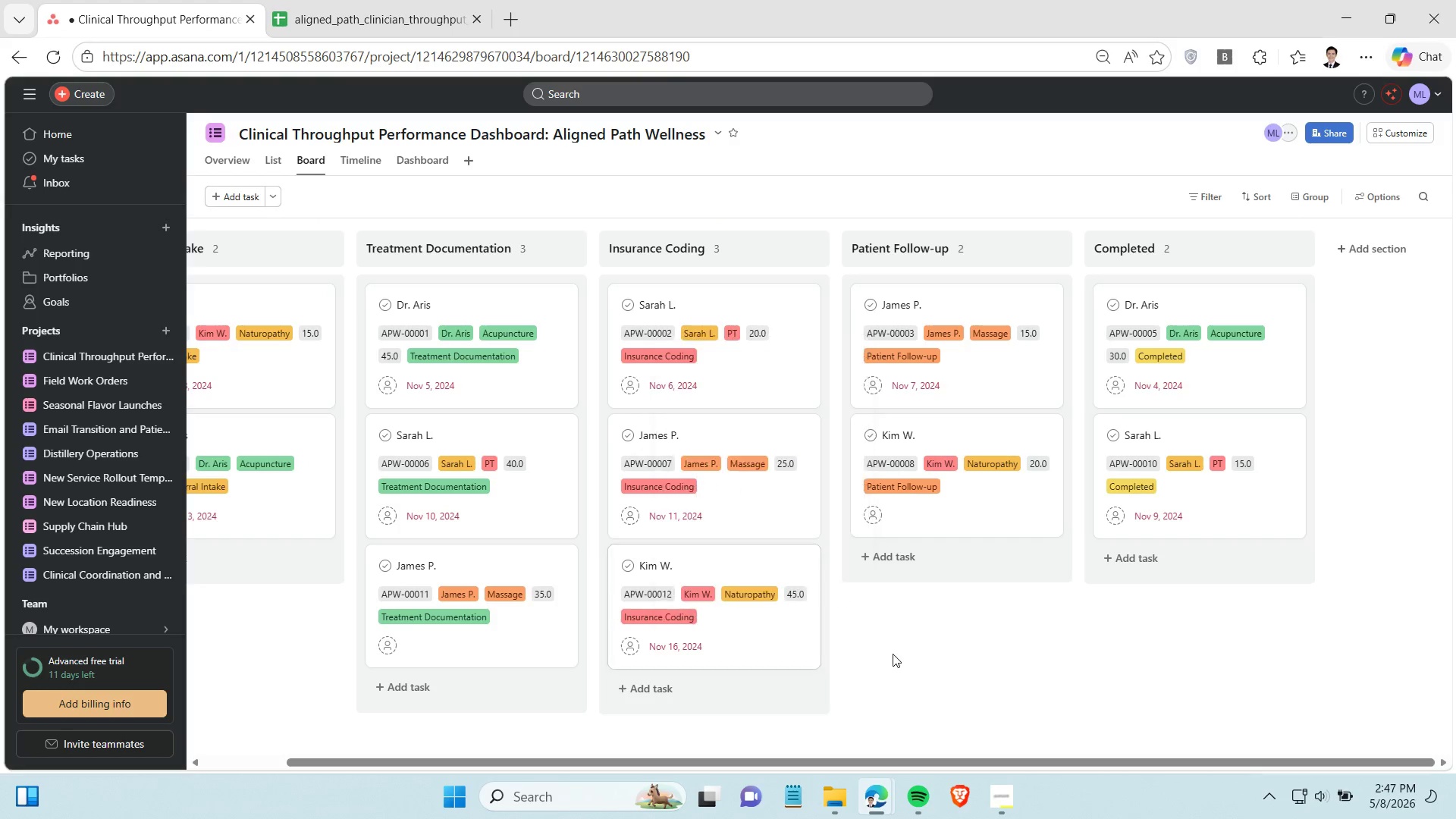 
left_click([892, 654])
 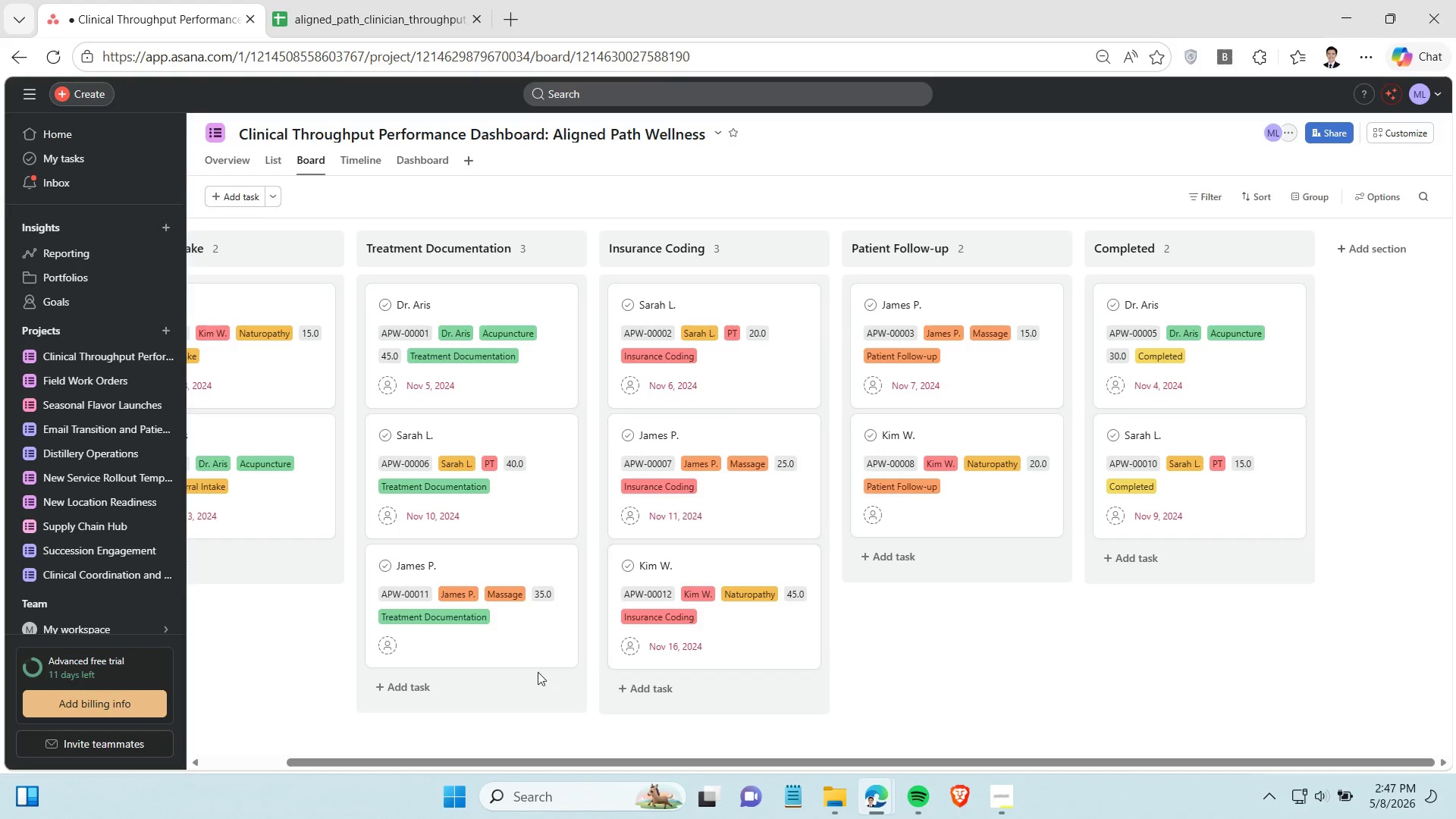 
left_click([416, 646])
 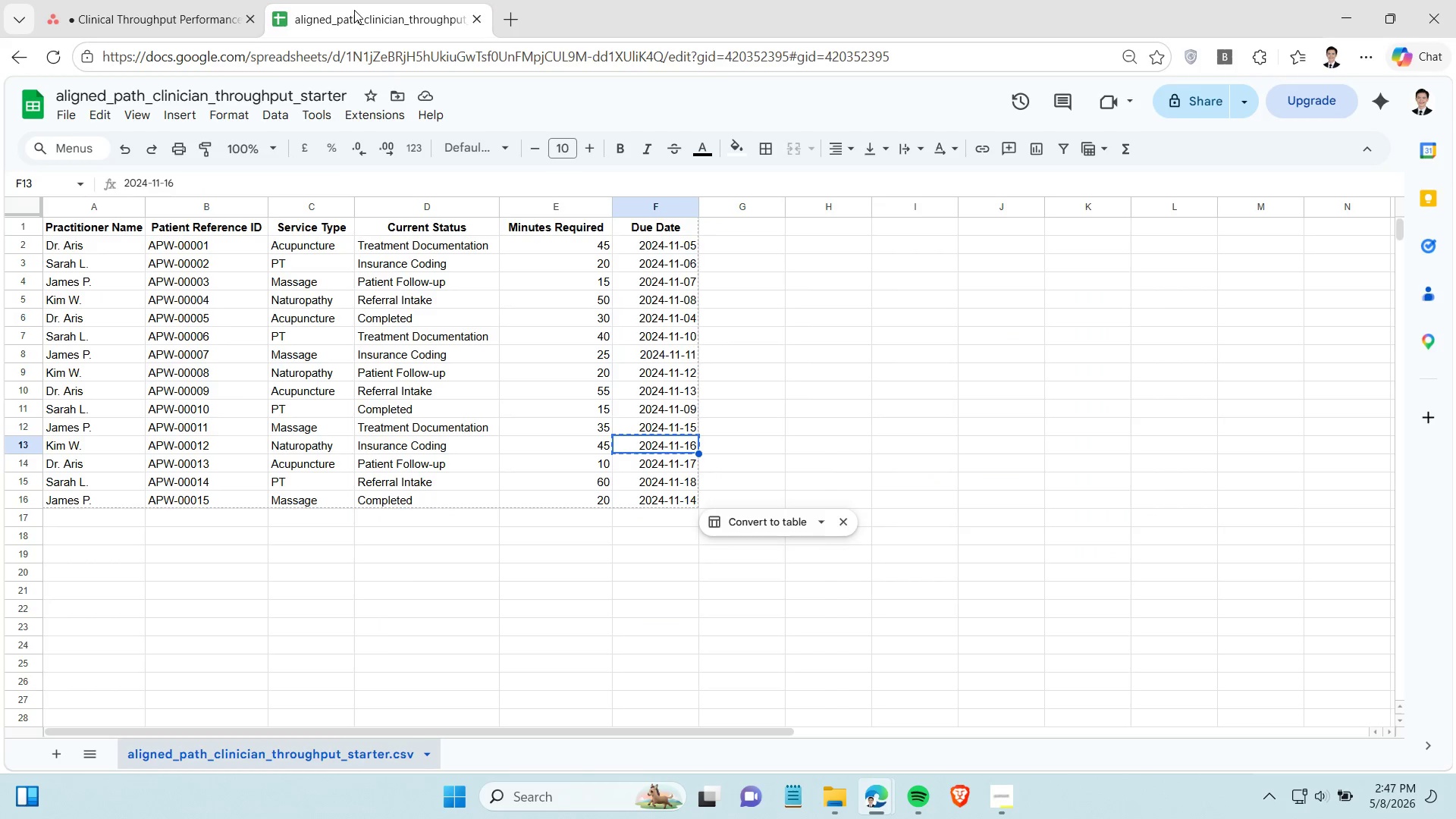 
left_click([354, 10])
 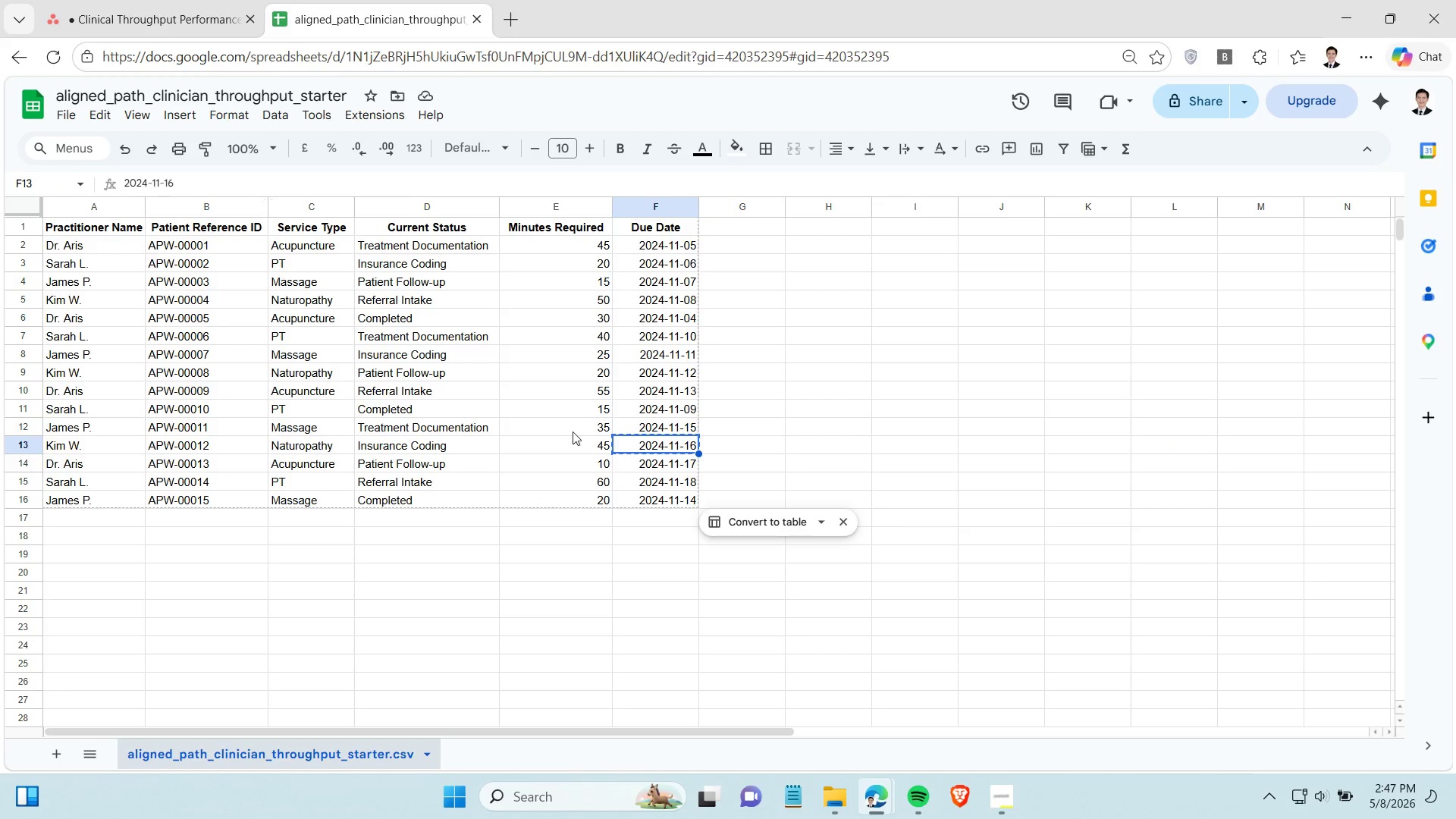 
left_click([664, 428])
 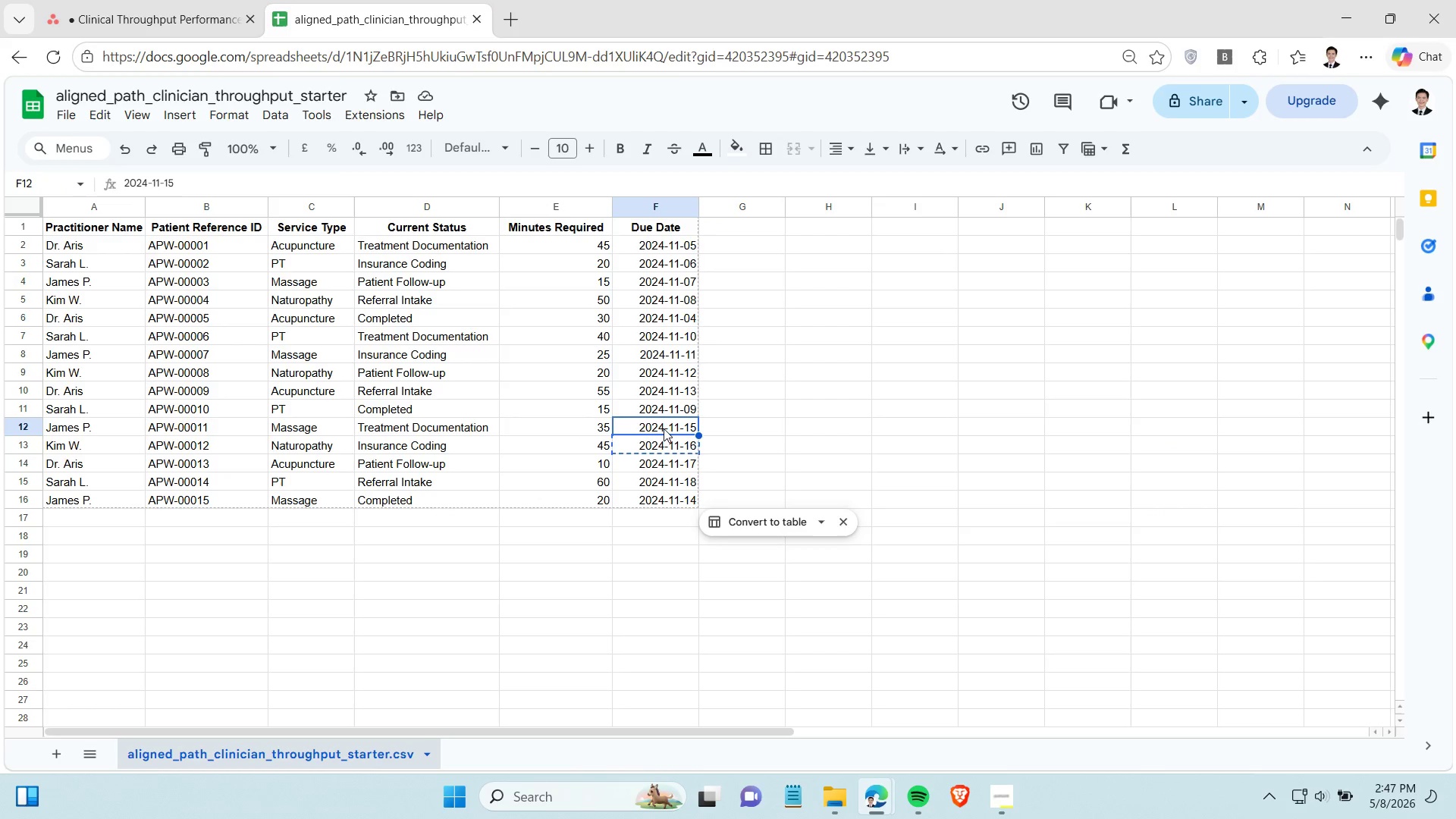 
key(Control+C)
 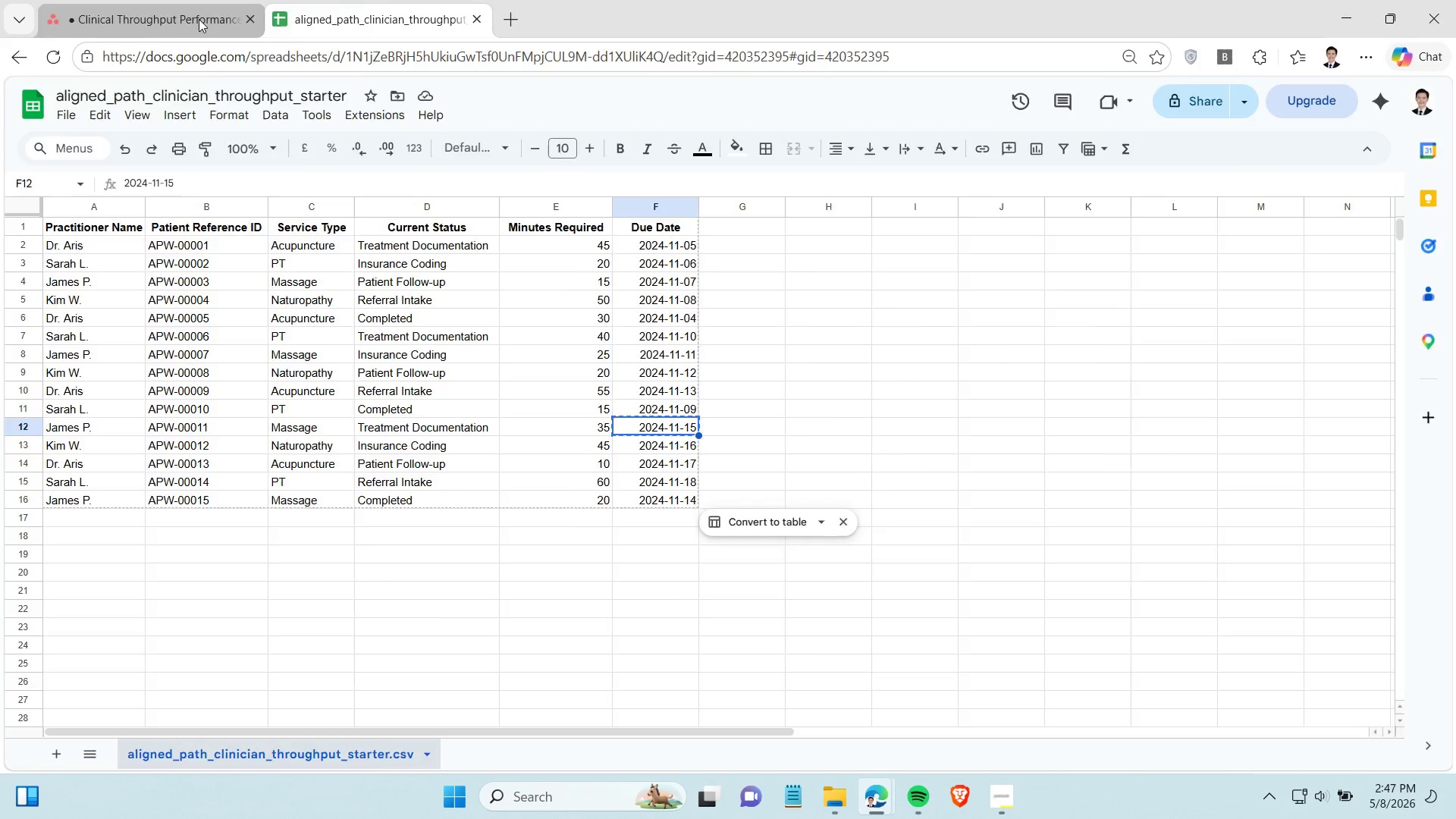 
left_click([199, 19])
 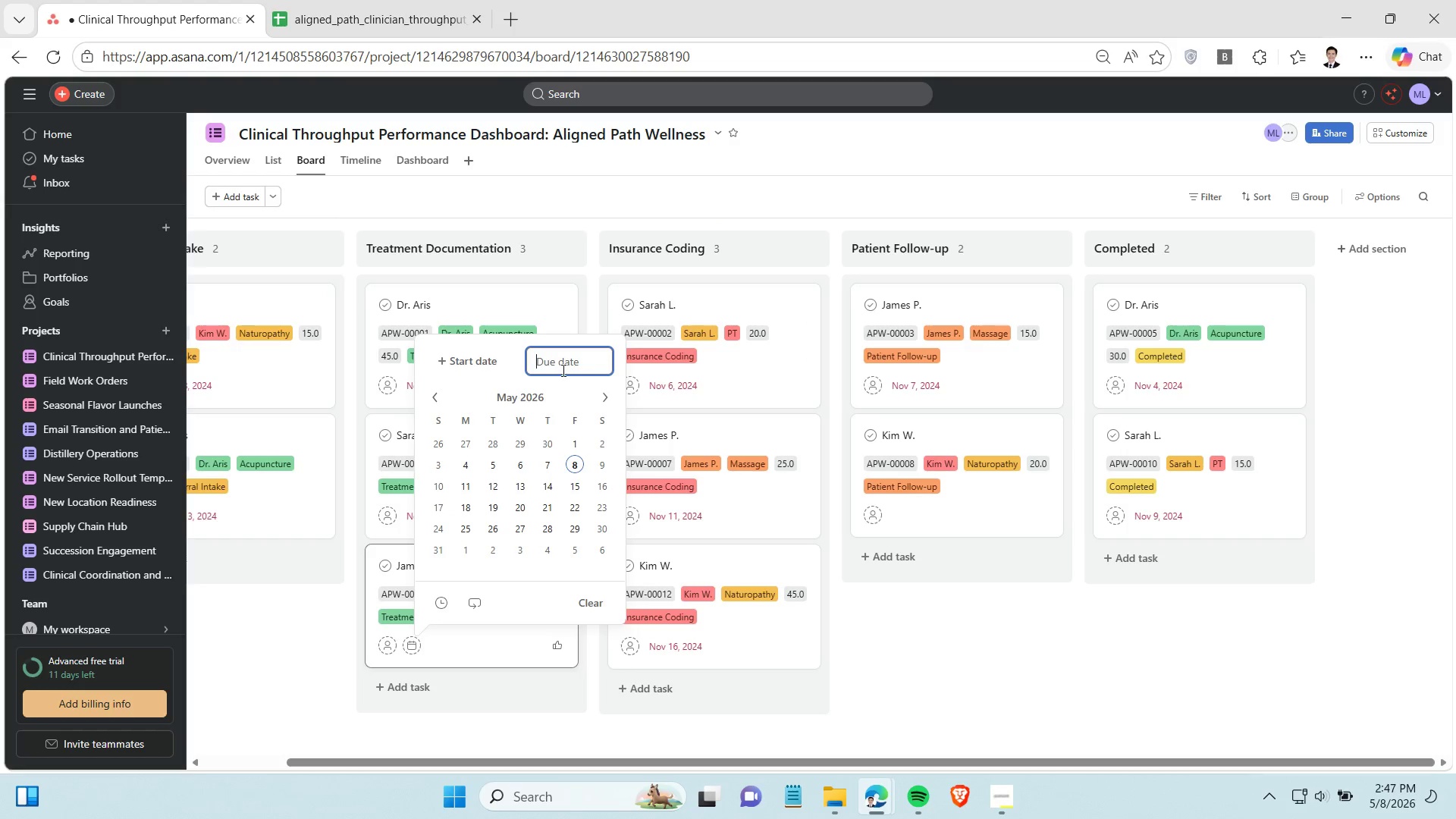 
key(Control+V)
 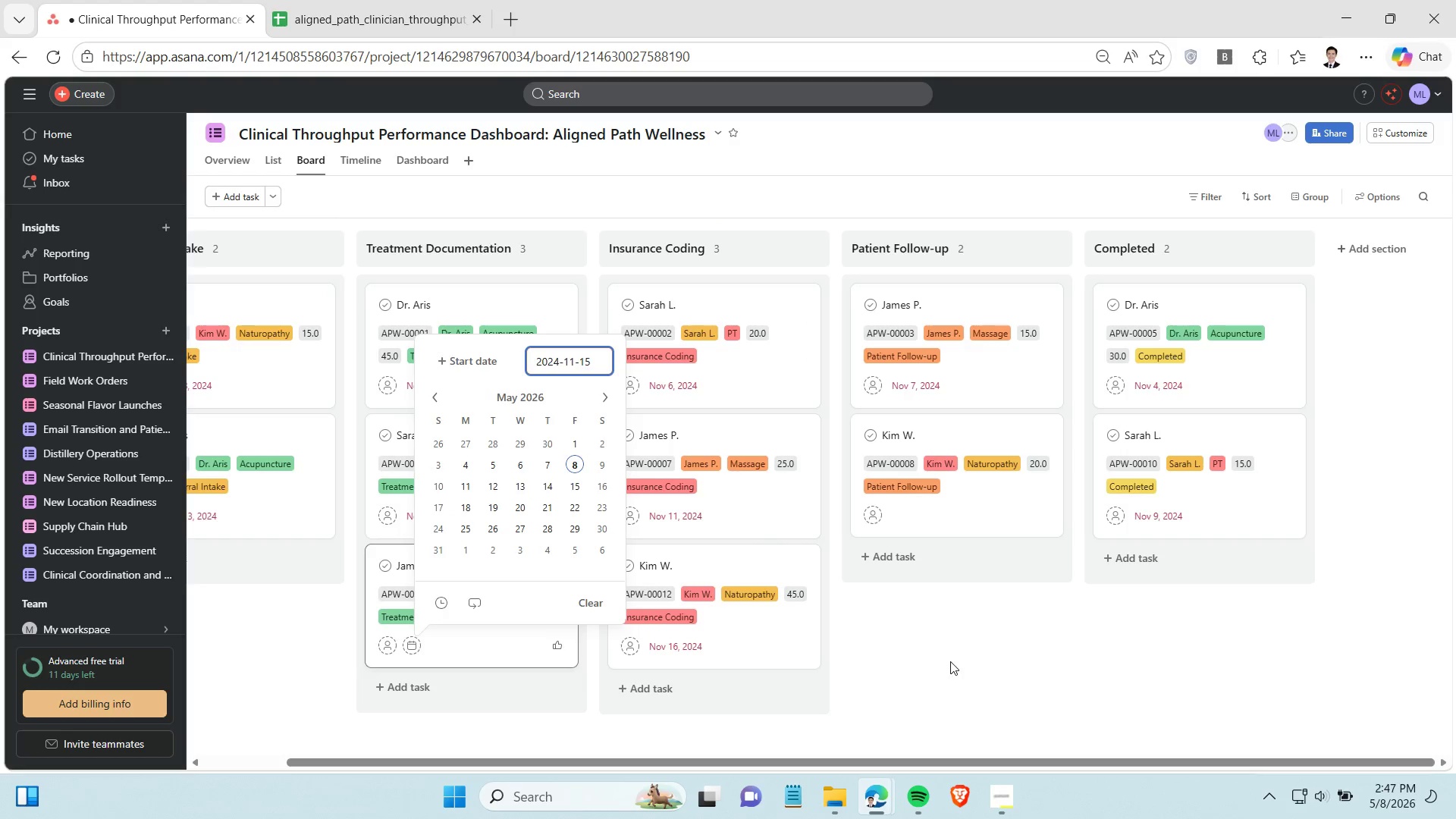 
left_click([950, 661])
 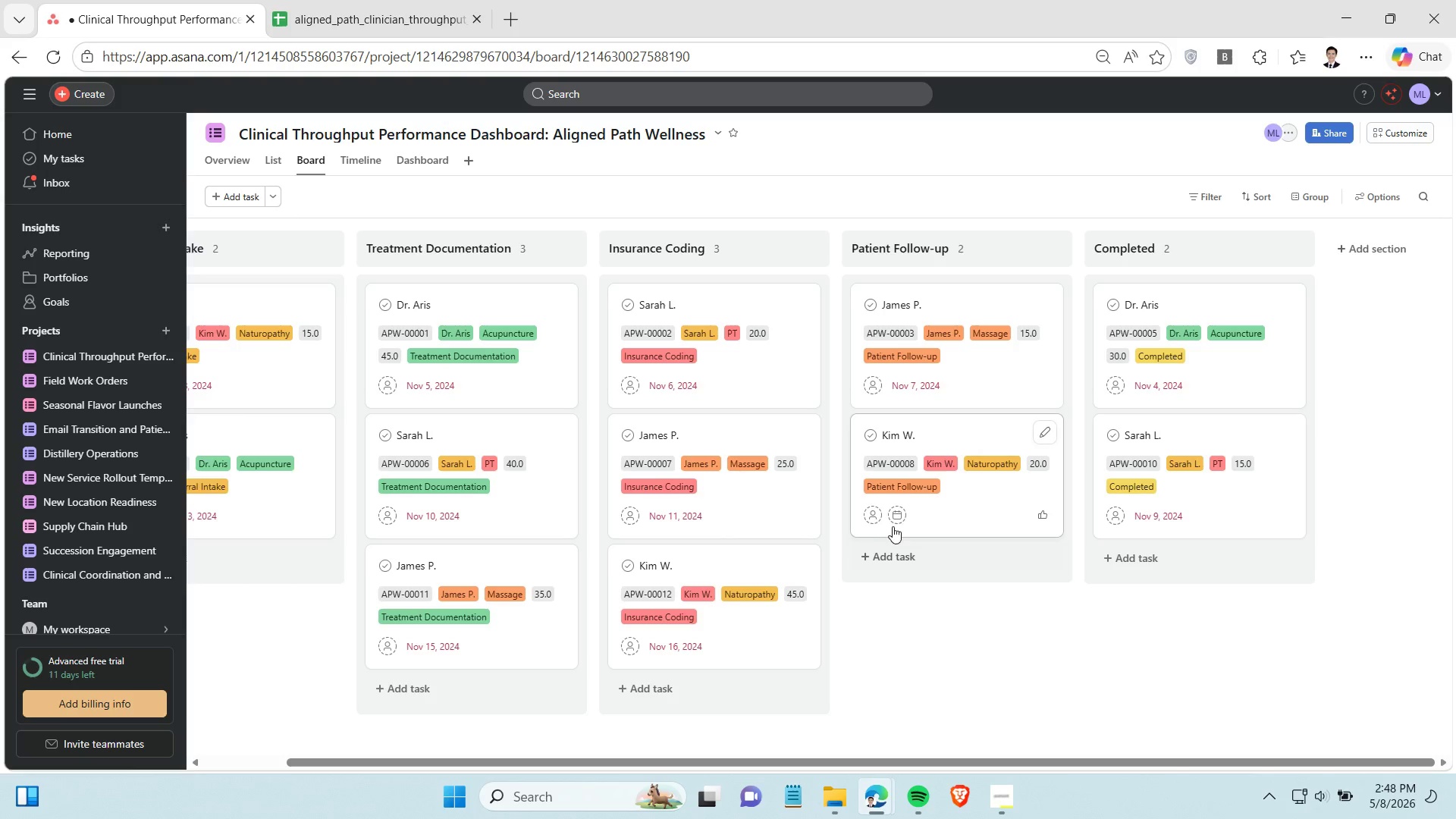 
left_click([901, 519])
 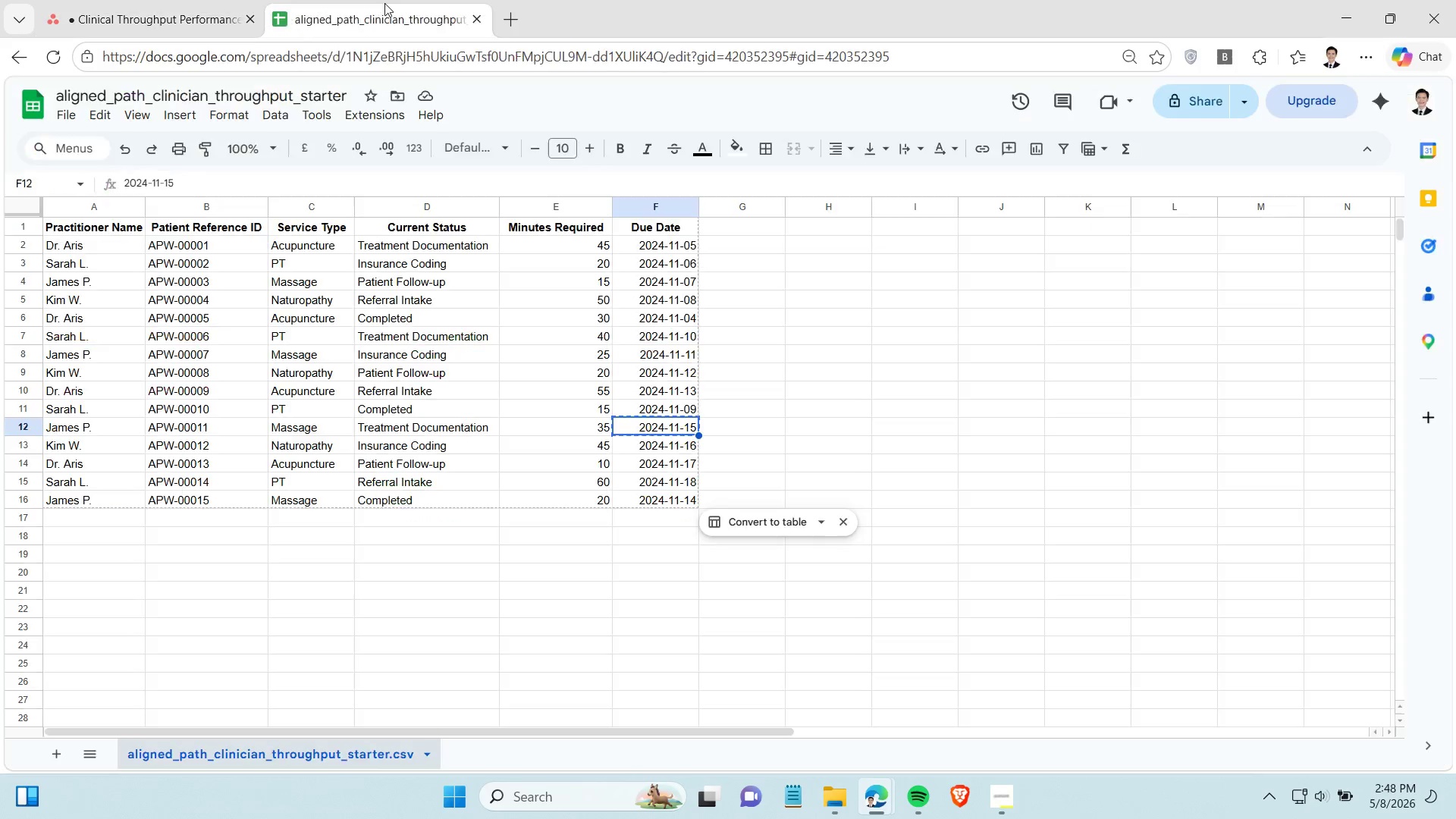 
left_click([385, 3])
 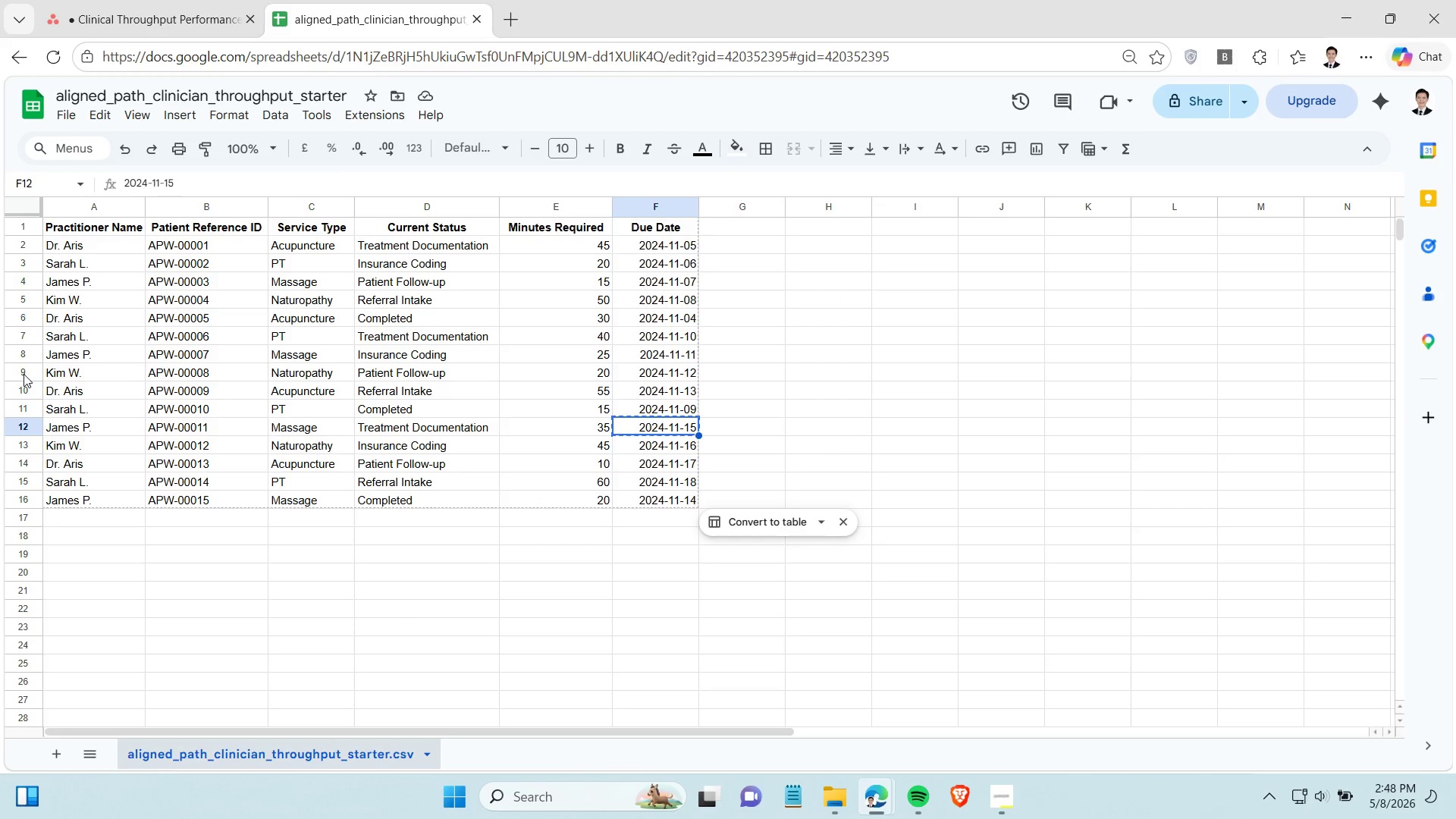 
left_click([21, 374])
 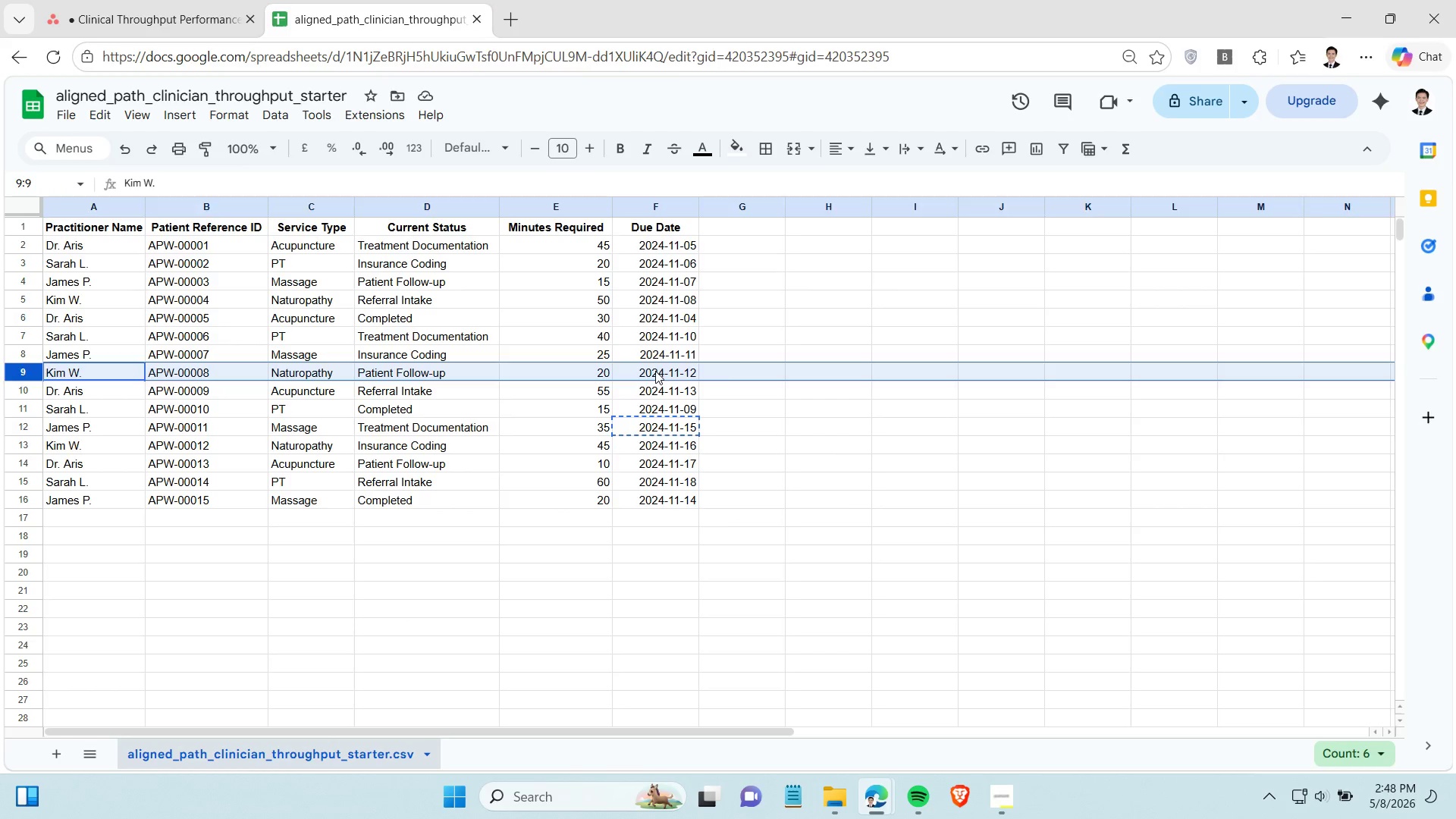 
left_click([655, 371])
 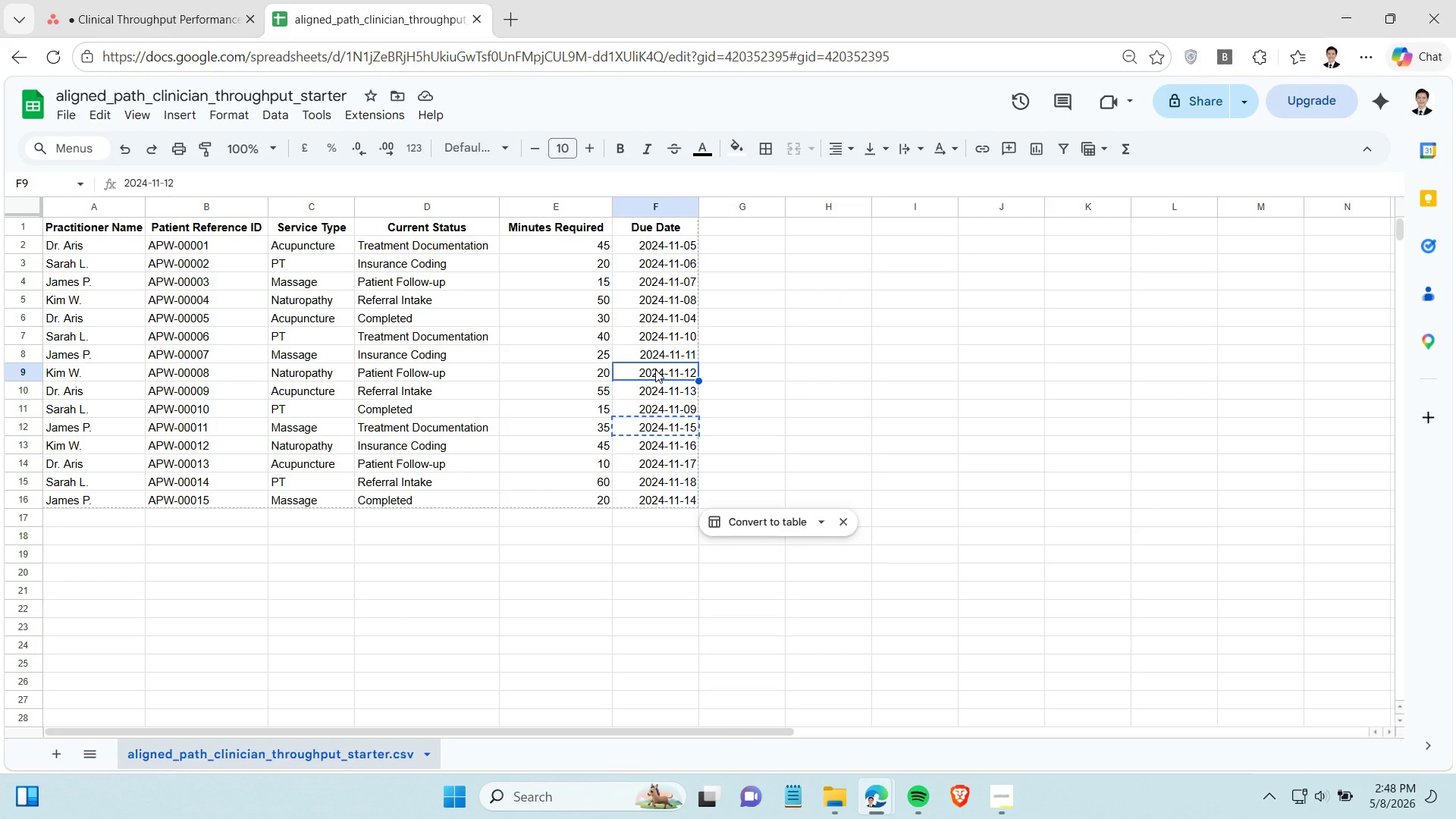 
key(Control+C)
 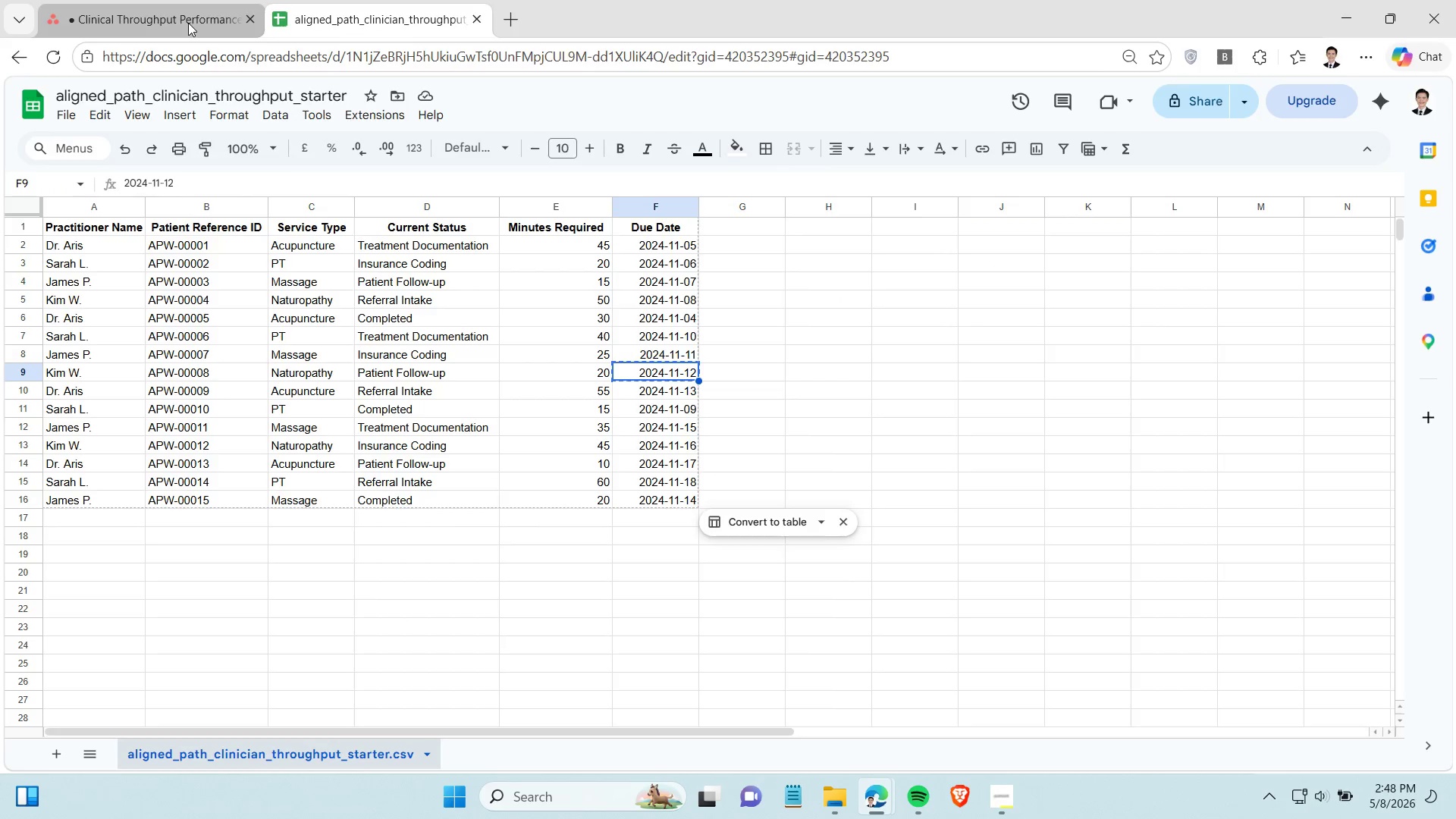 
left_click([188, 23])
 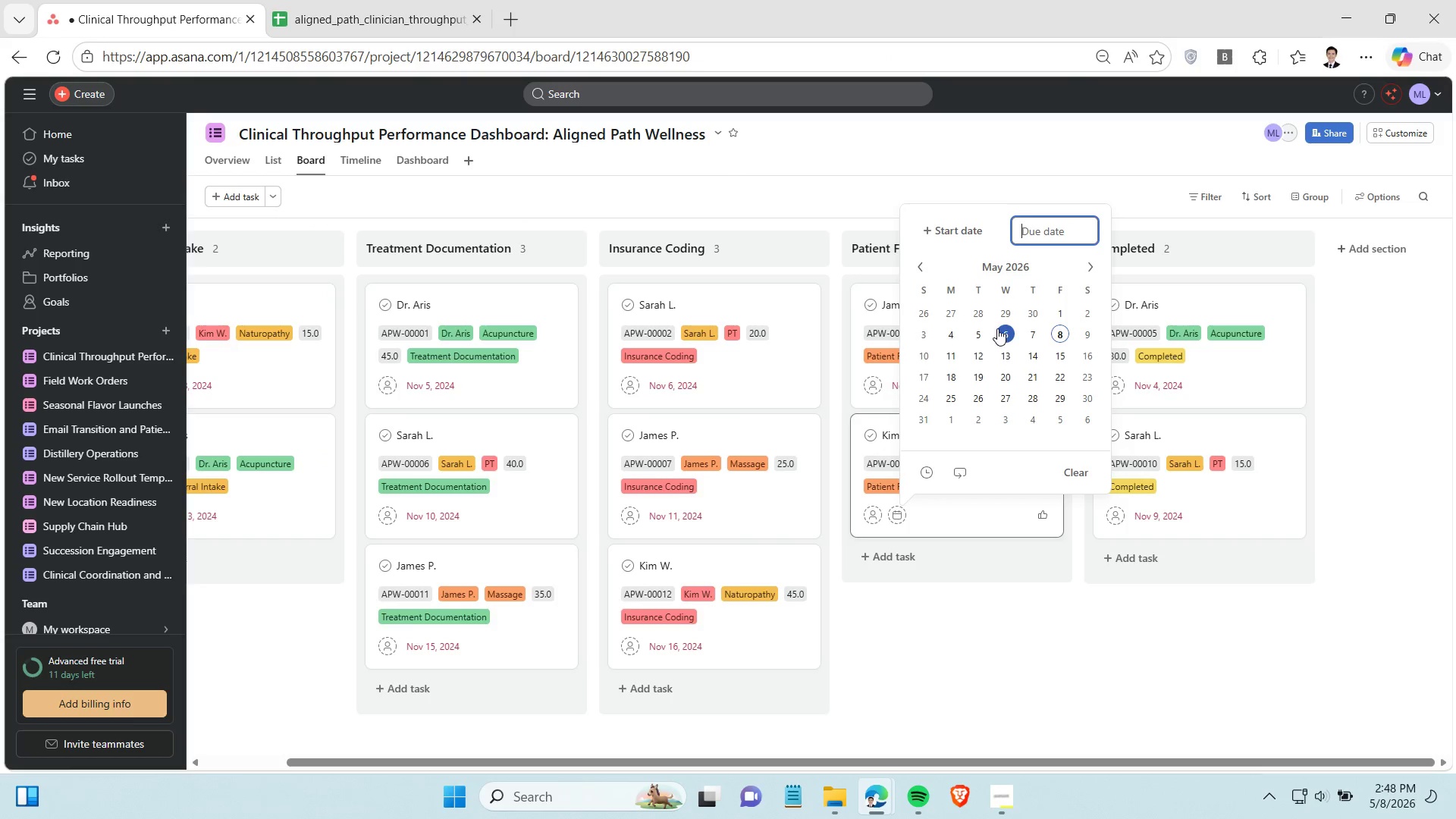 
key(Control+V)
 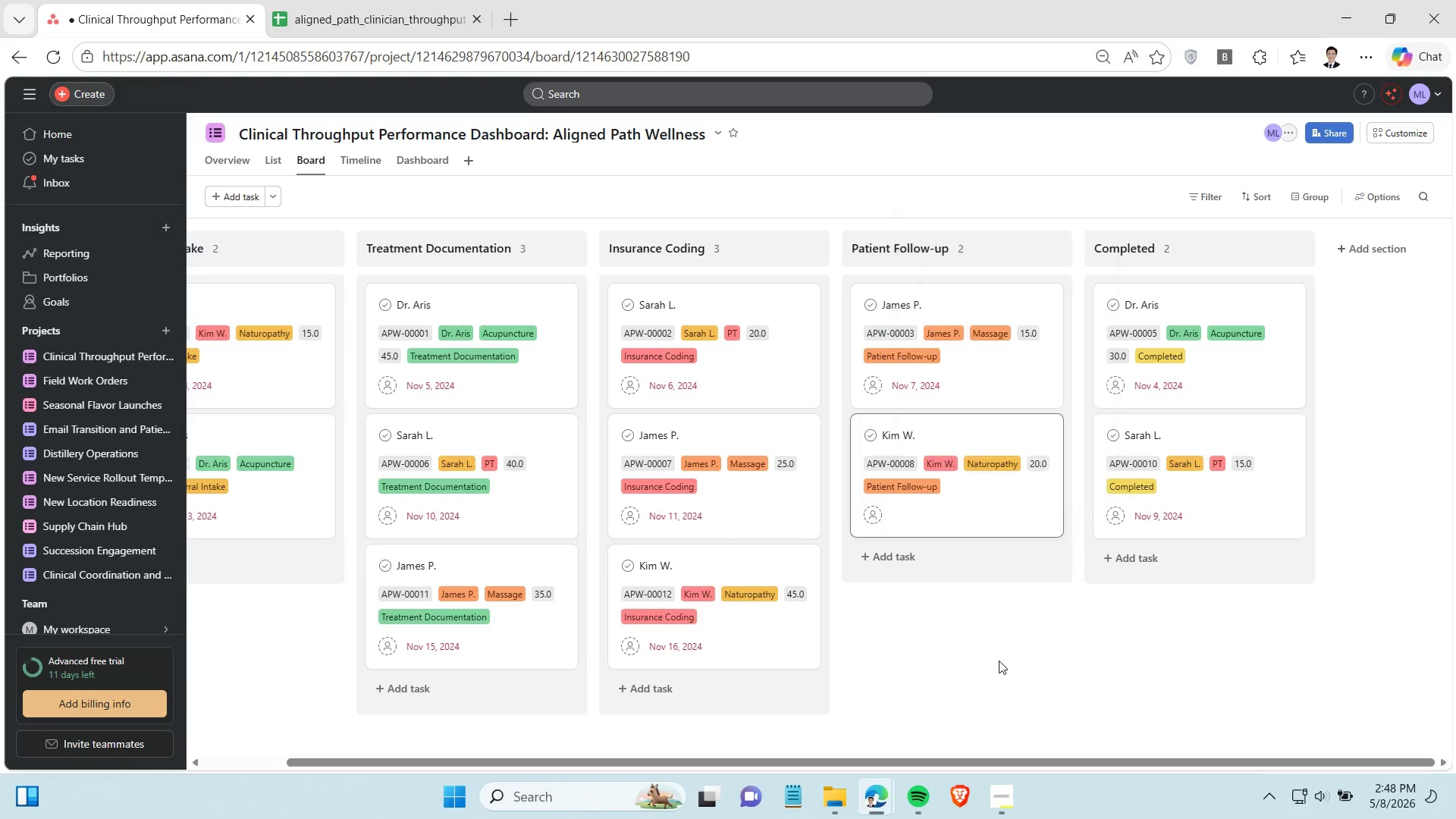 
left_click([999, 661])
 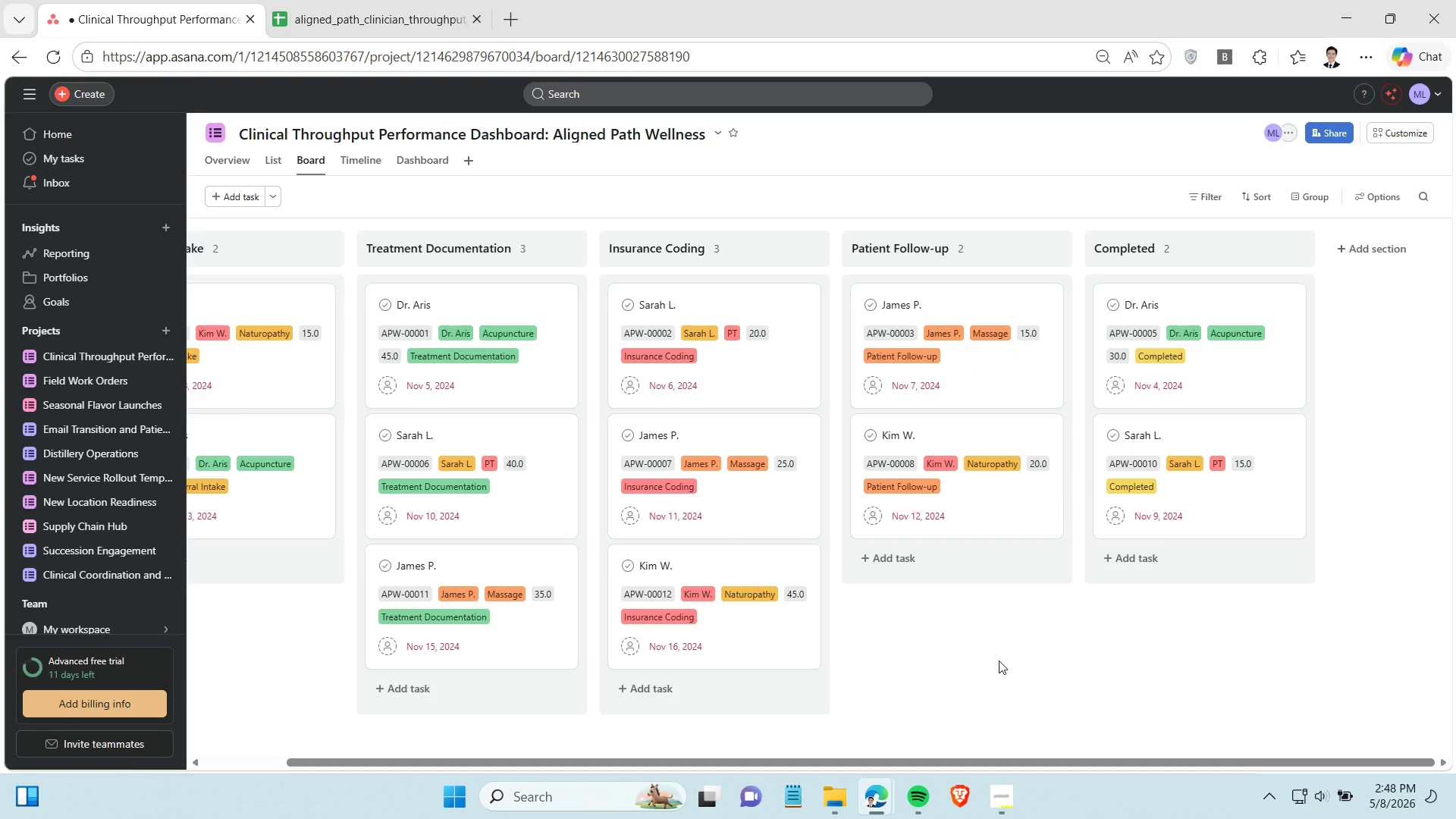 
wait(7.56)
 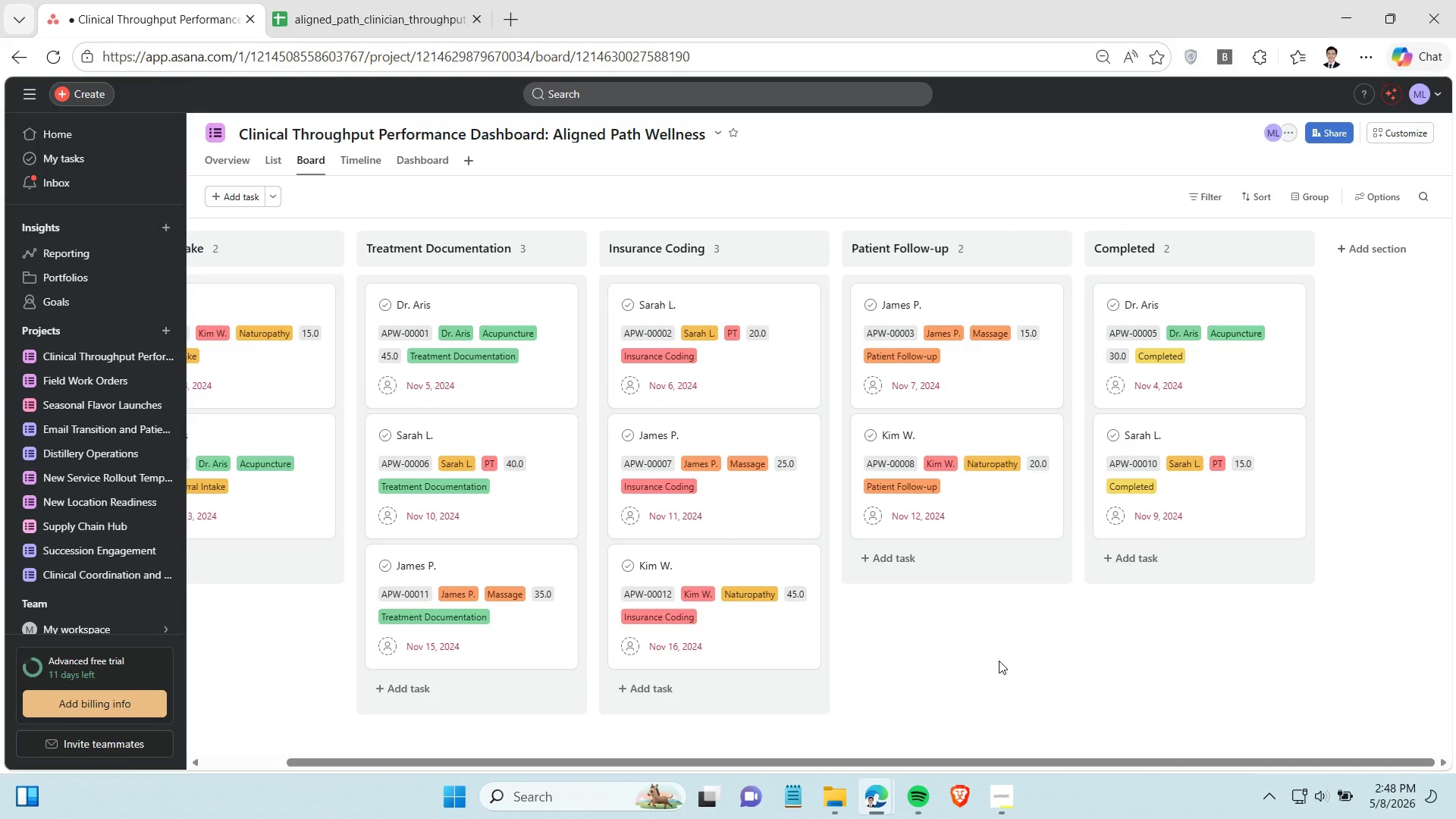 
left_click([304, 8])
 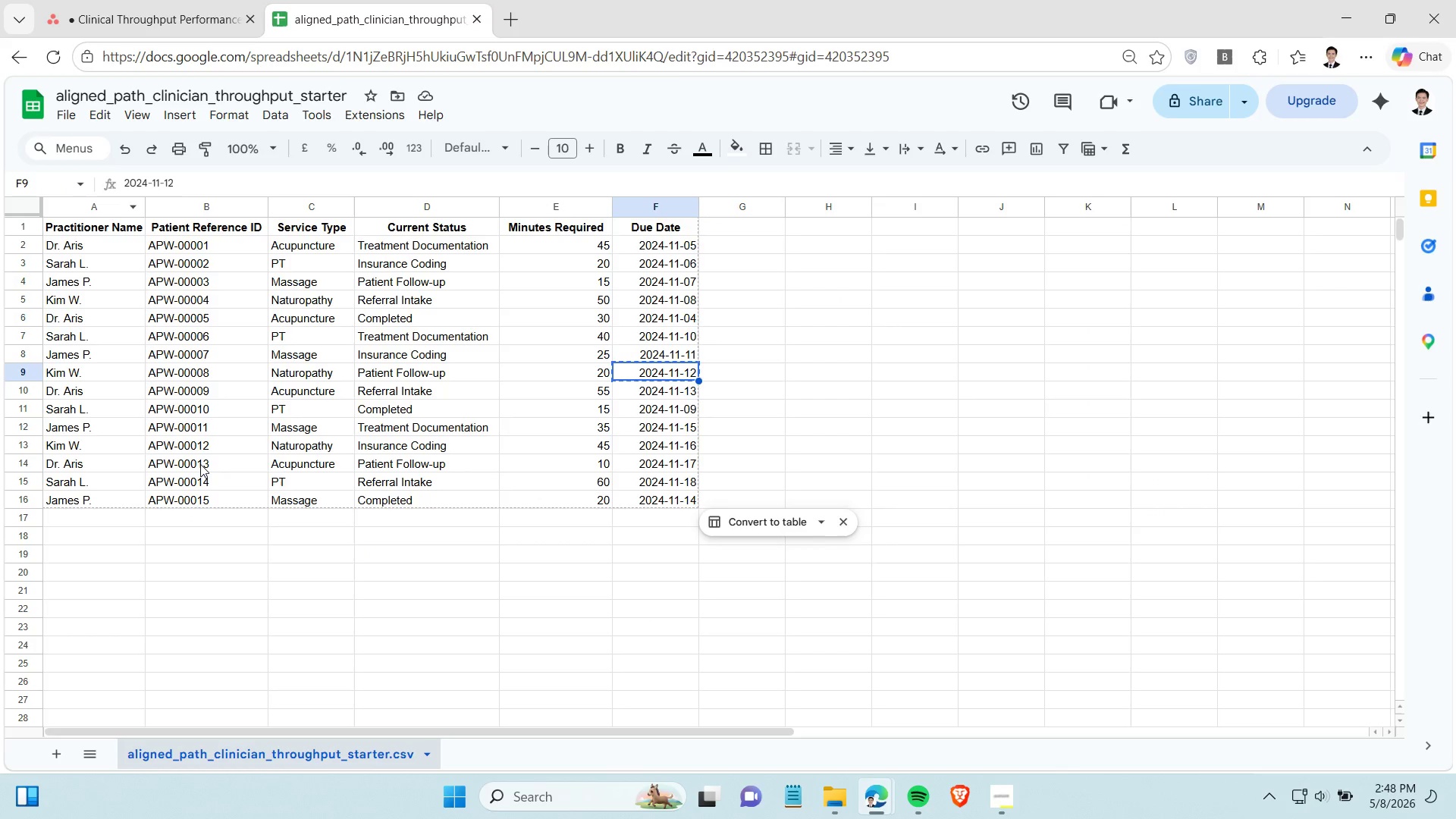 
left_click([200, 464])
 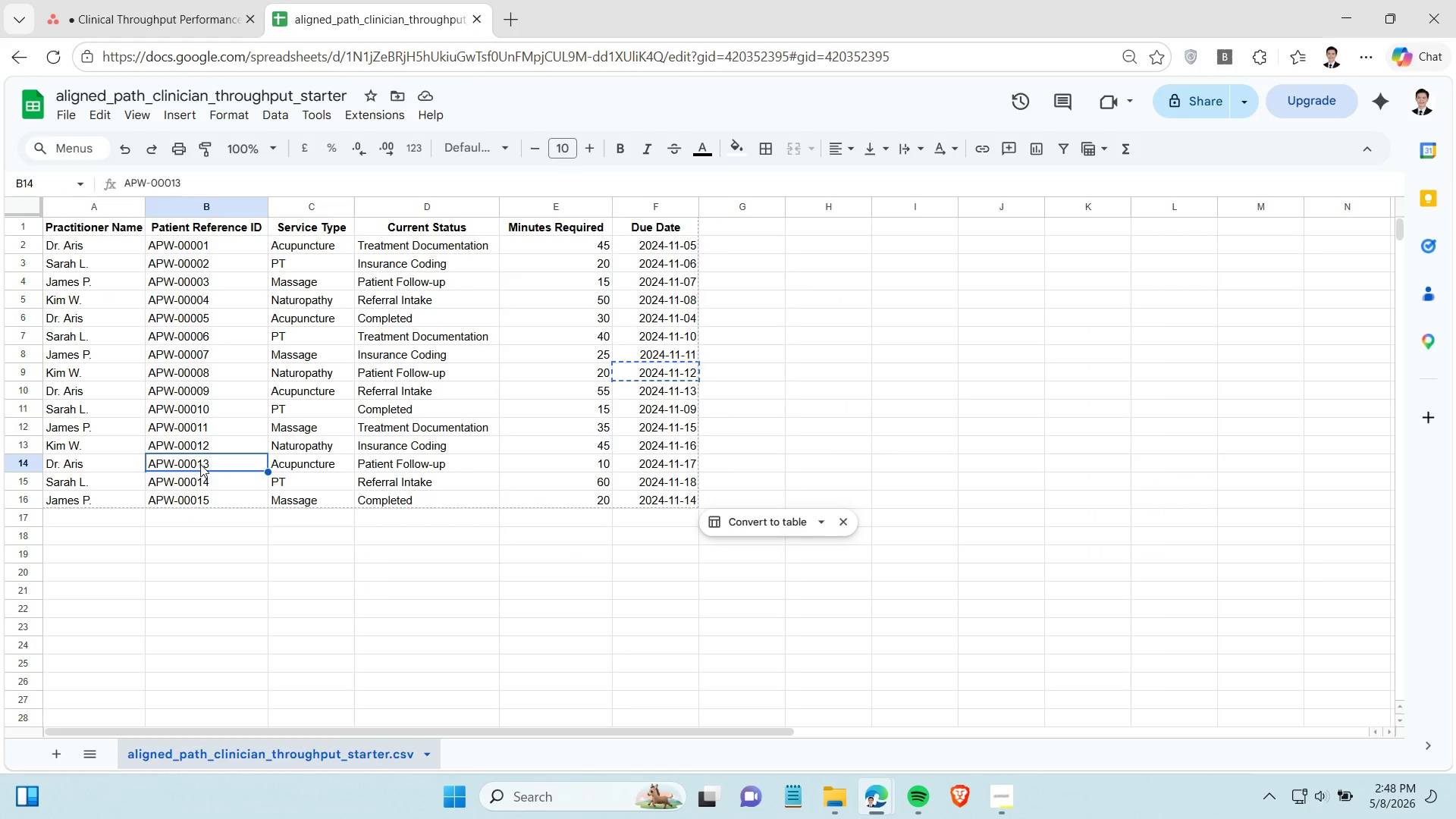 
key(Control+C)
 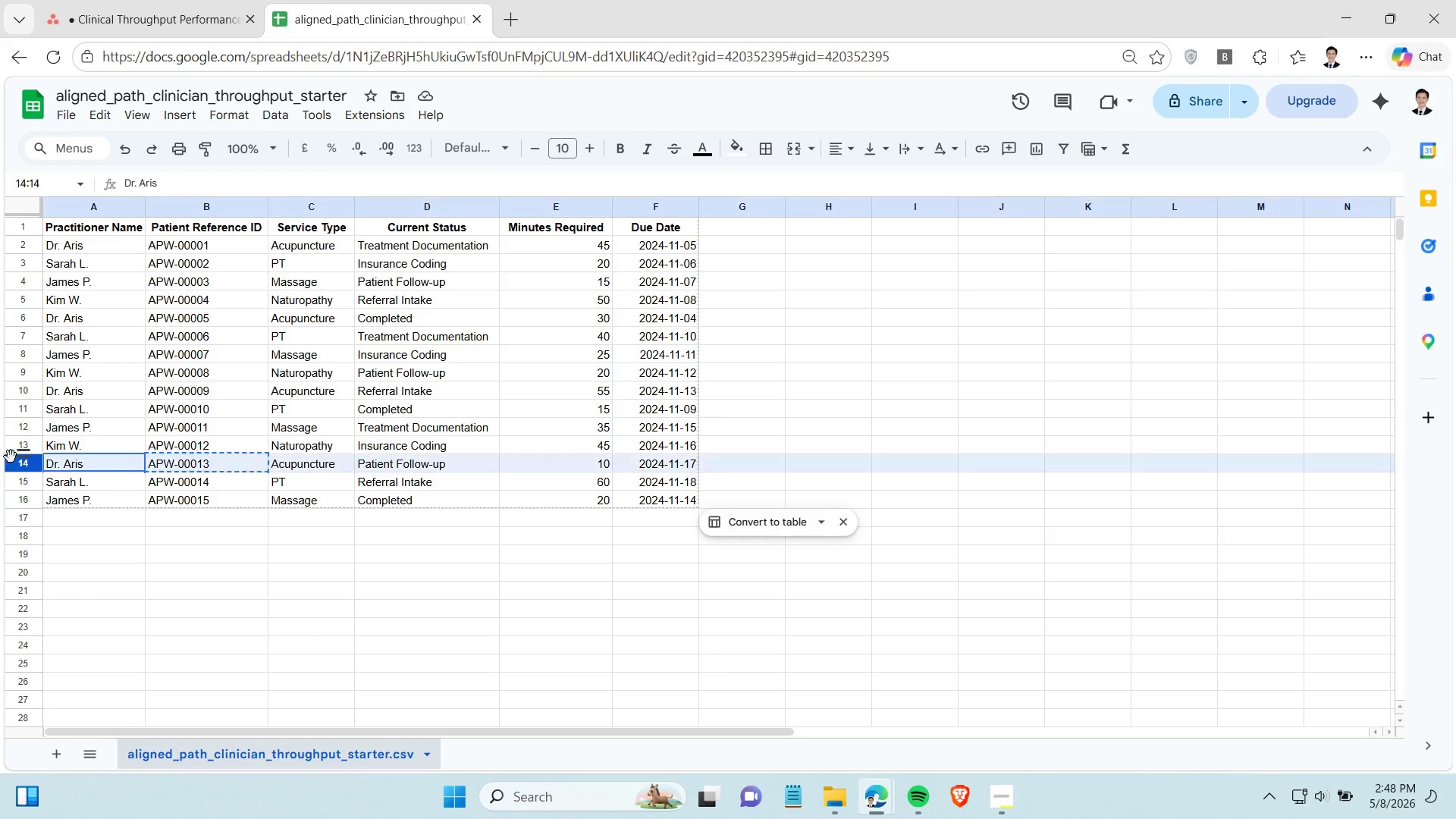 
left_click([11, 457])
 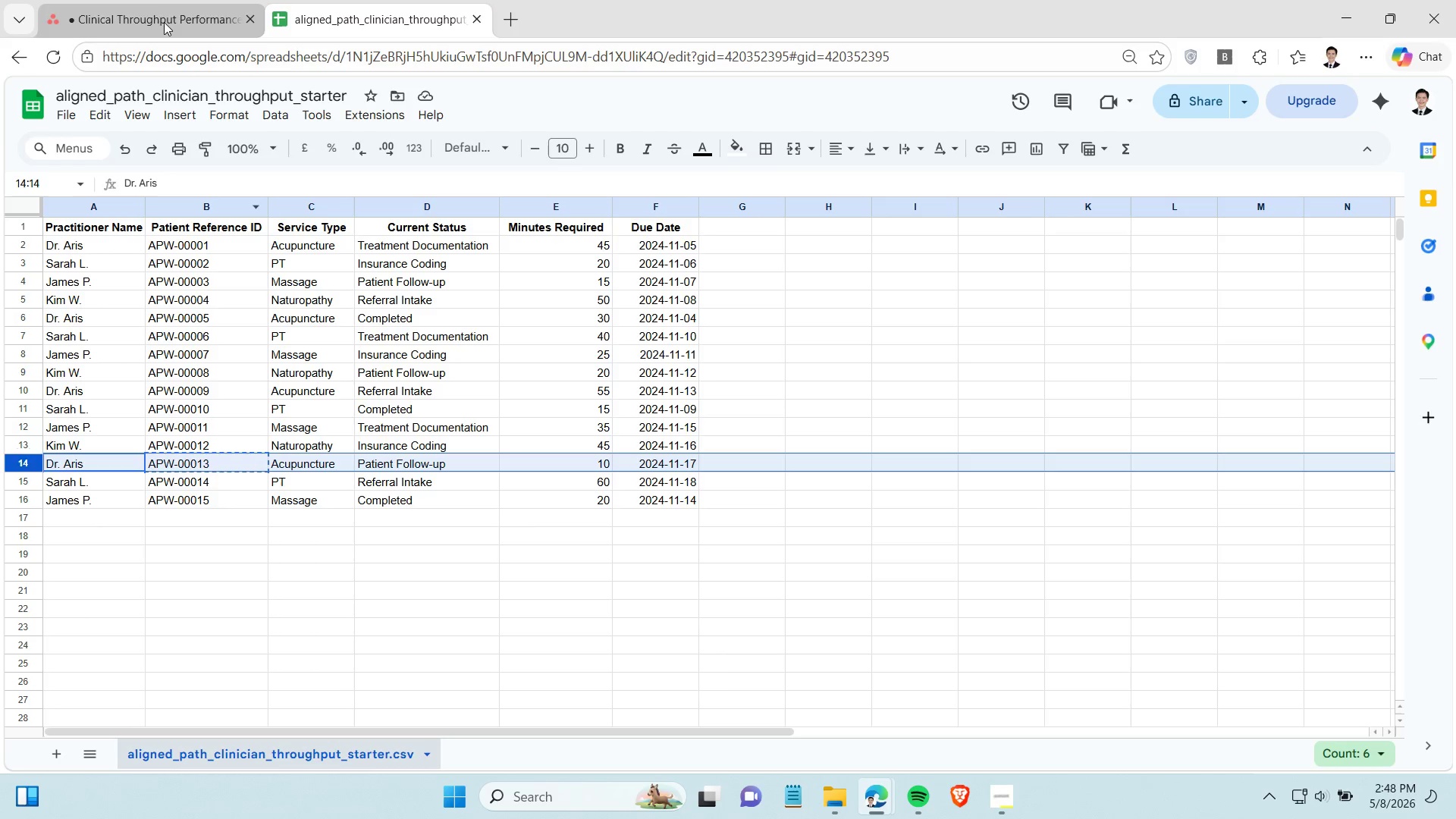 
left_click([152, 6])
 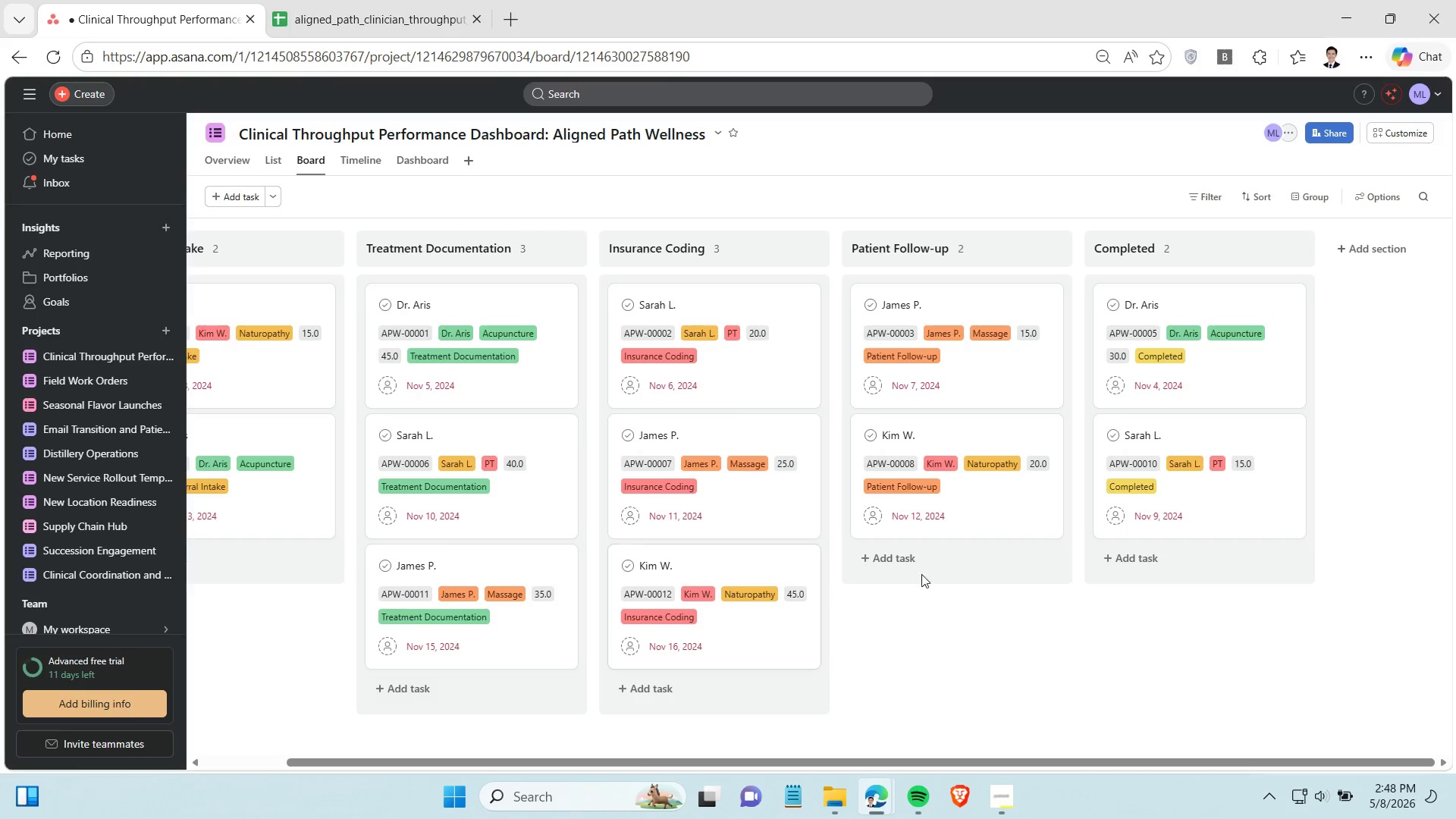 
left_click([928, 557])
 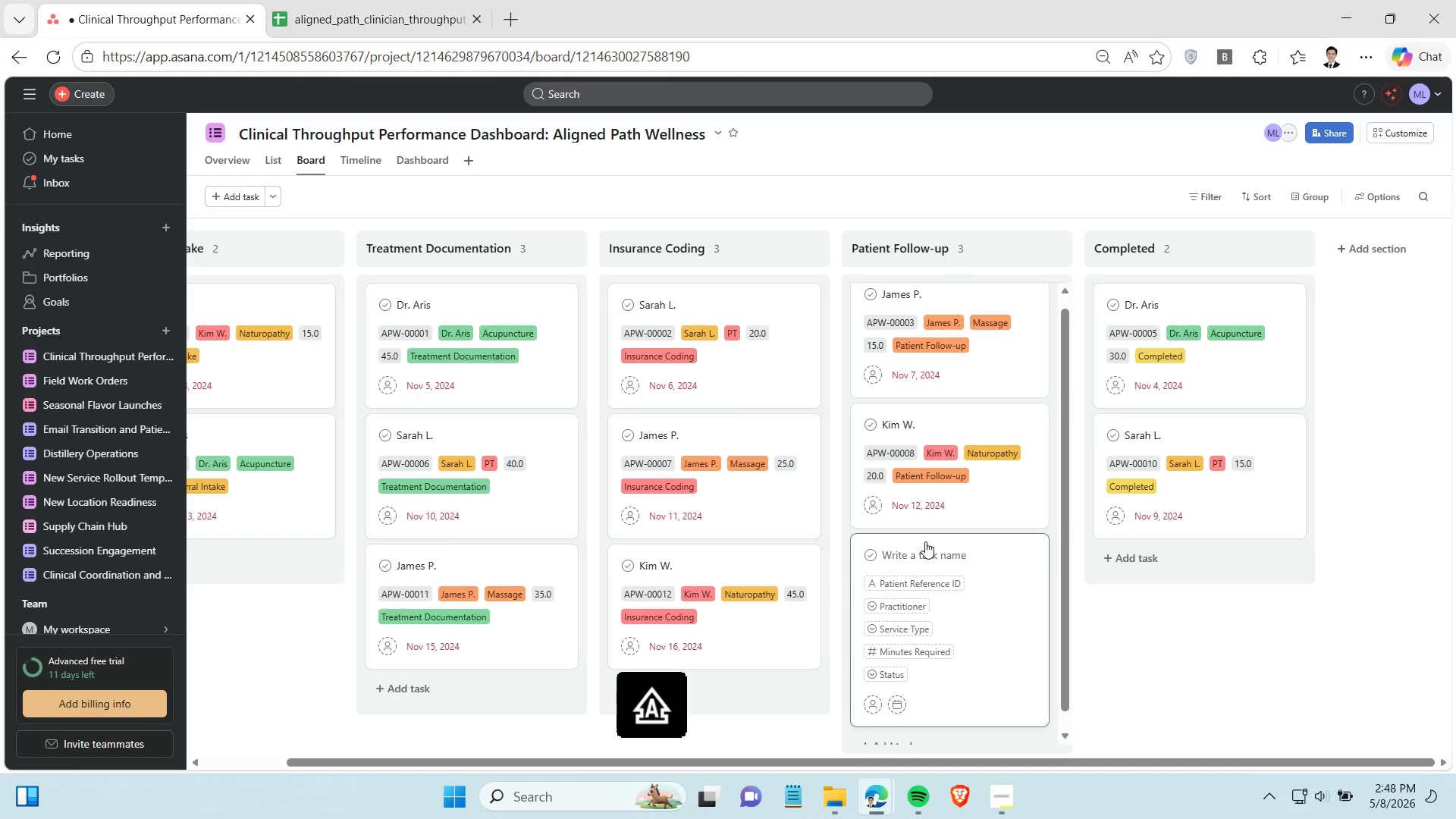 
type(Dr. Aris)
 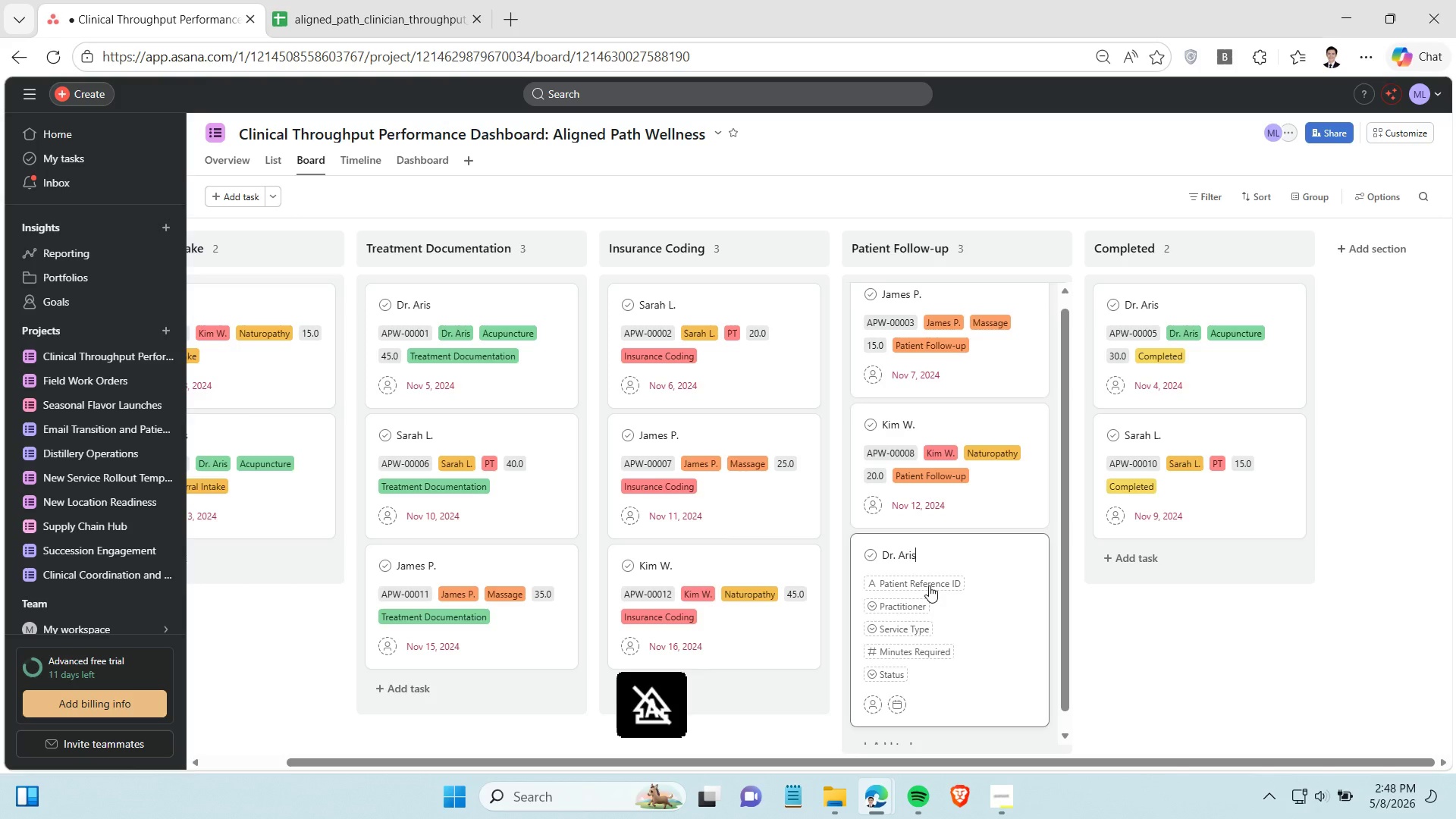 
left_click([929, 586])
 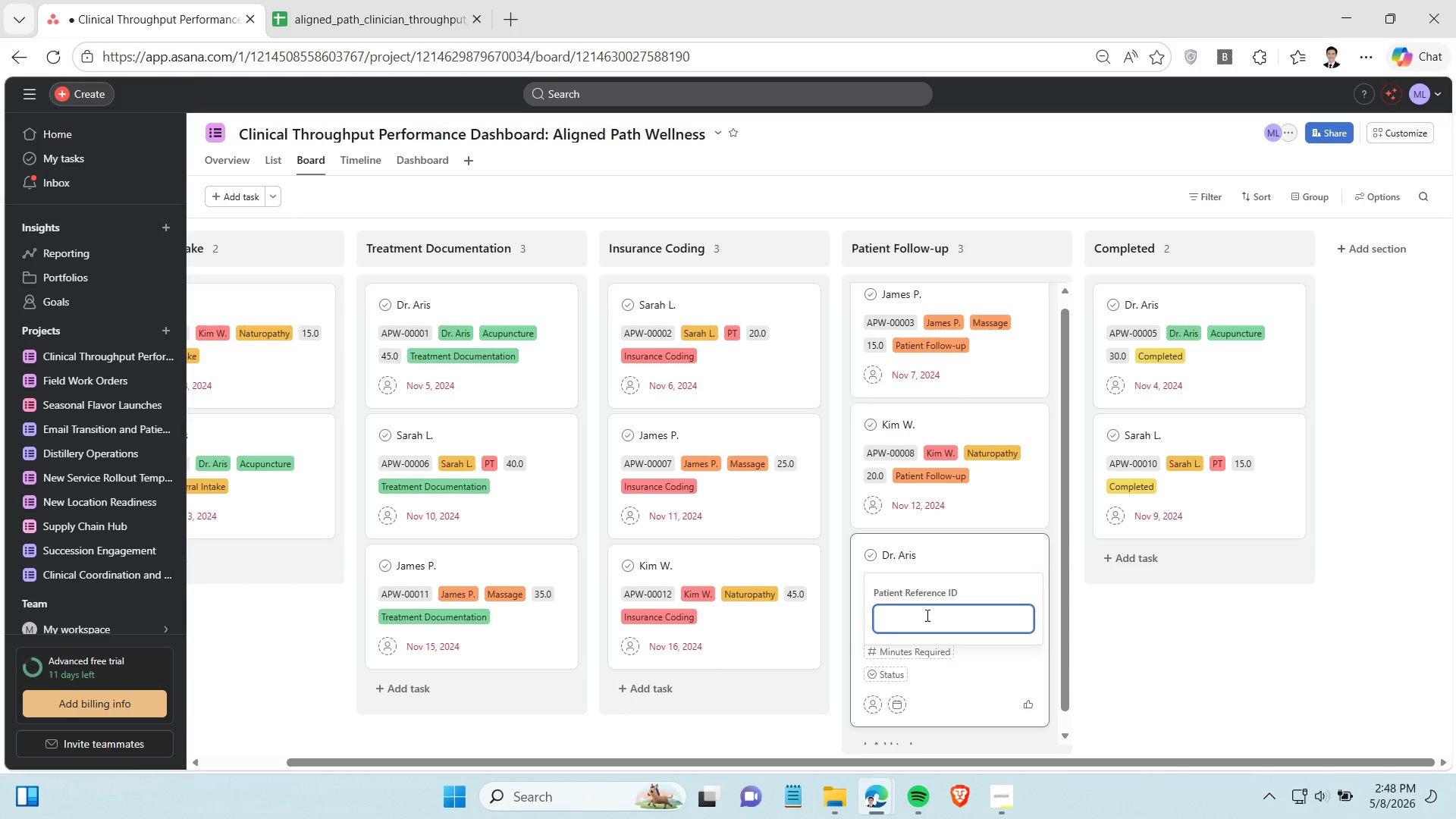 
key(Control+V)
 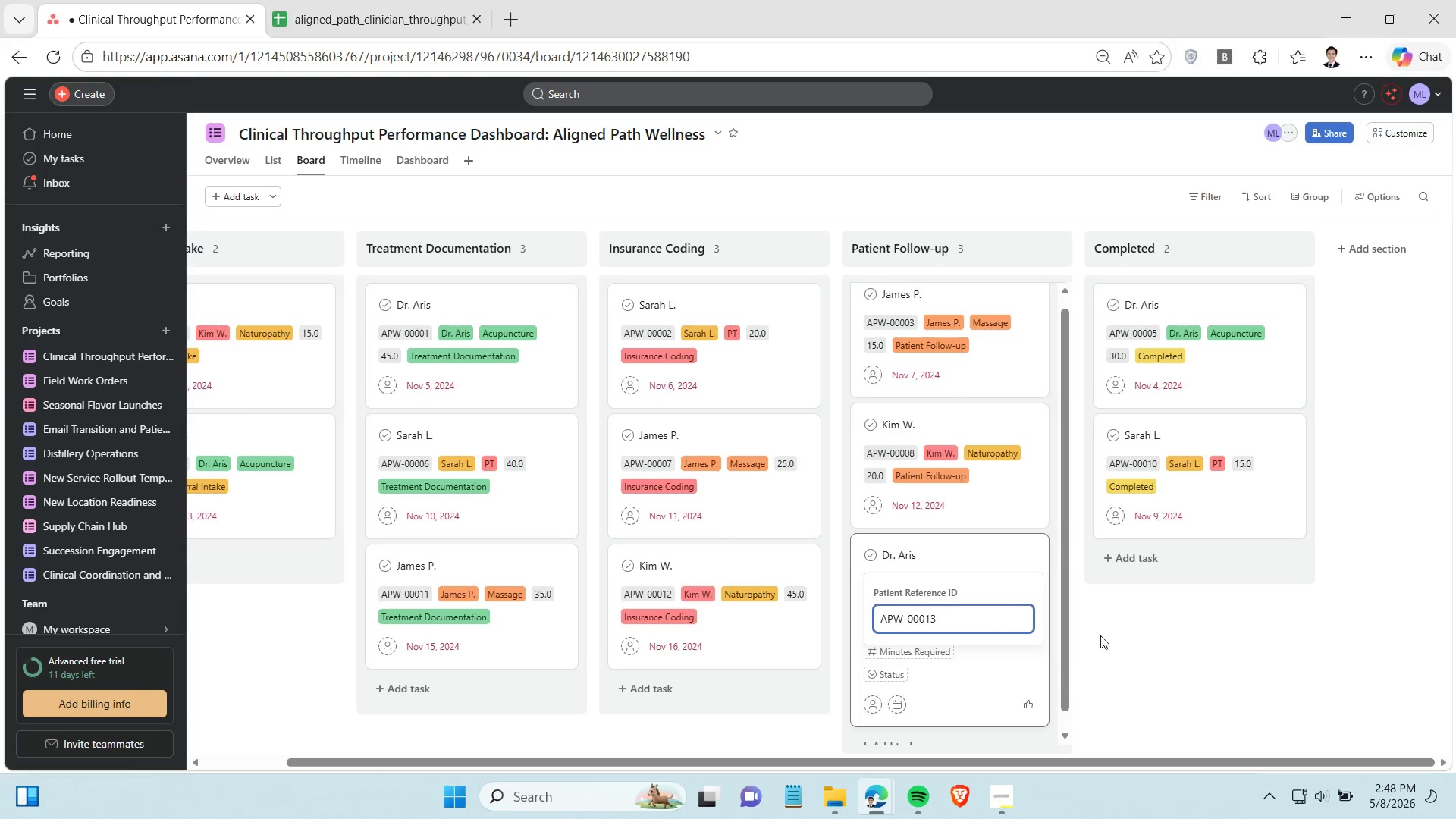 
left_click([1100, 635])
 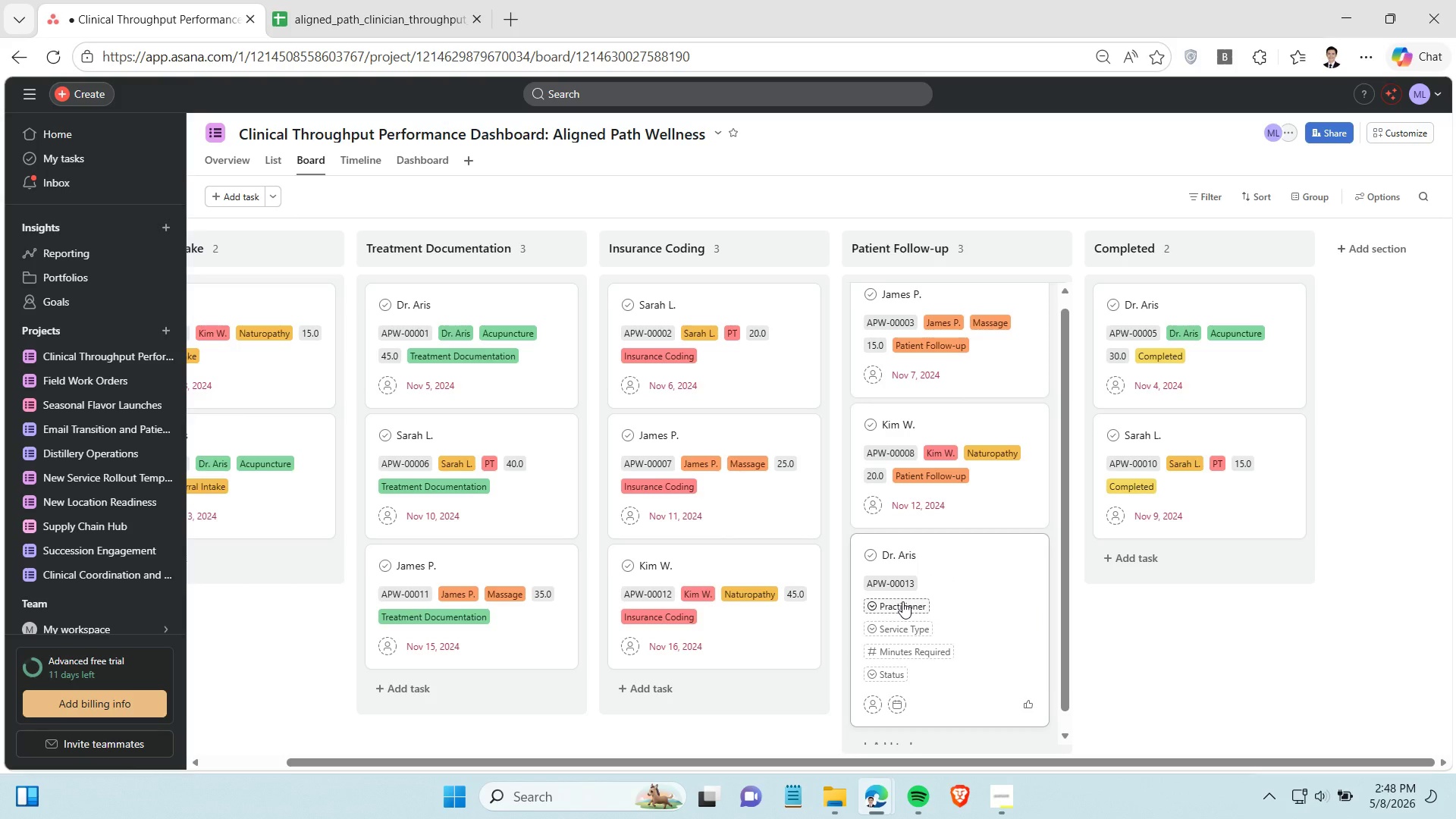 
left_click([902, 601])
 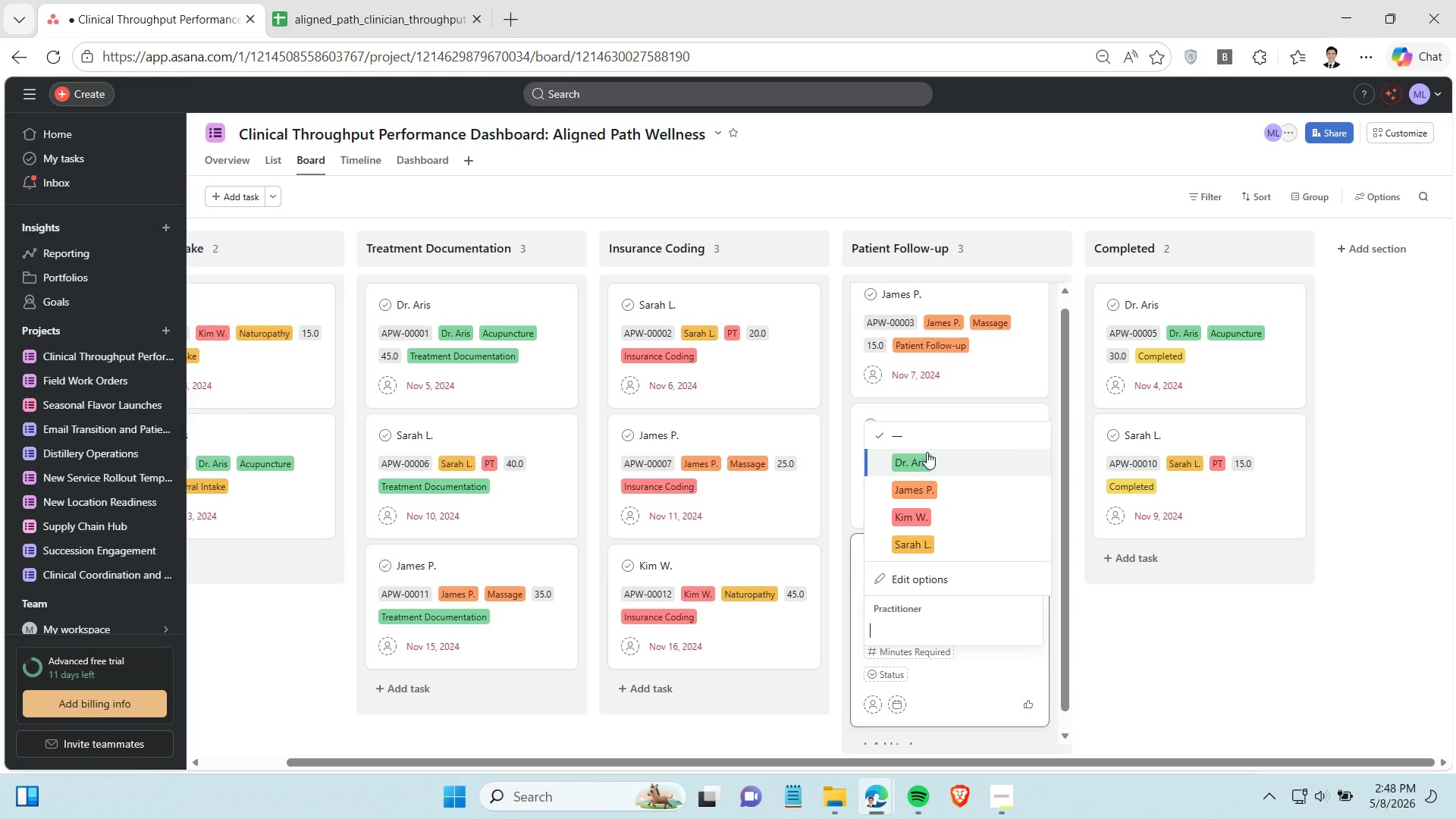 
left_click([927, 452])
 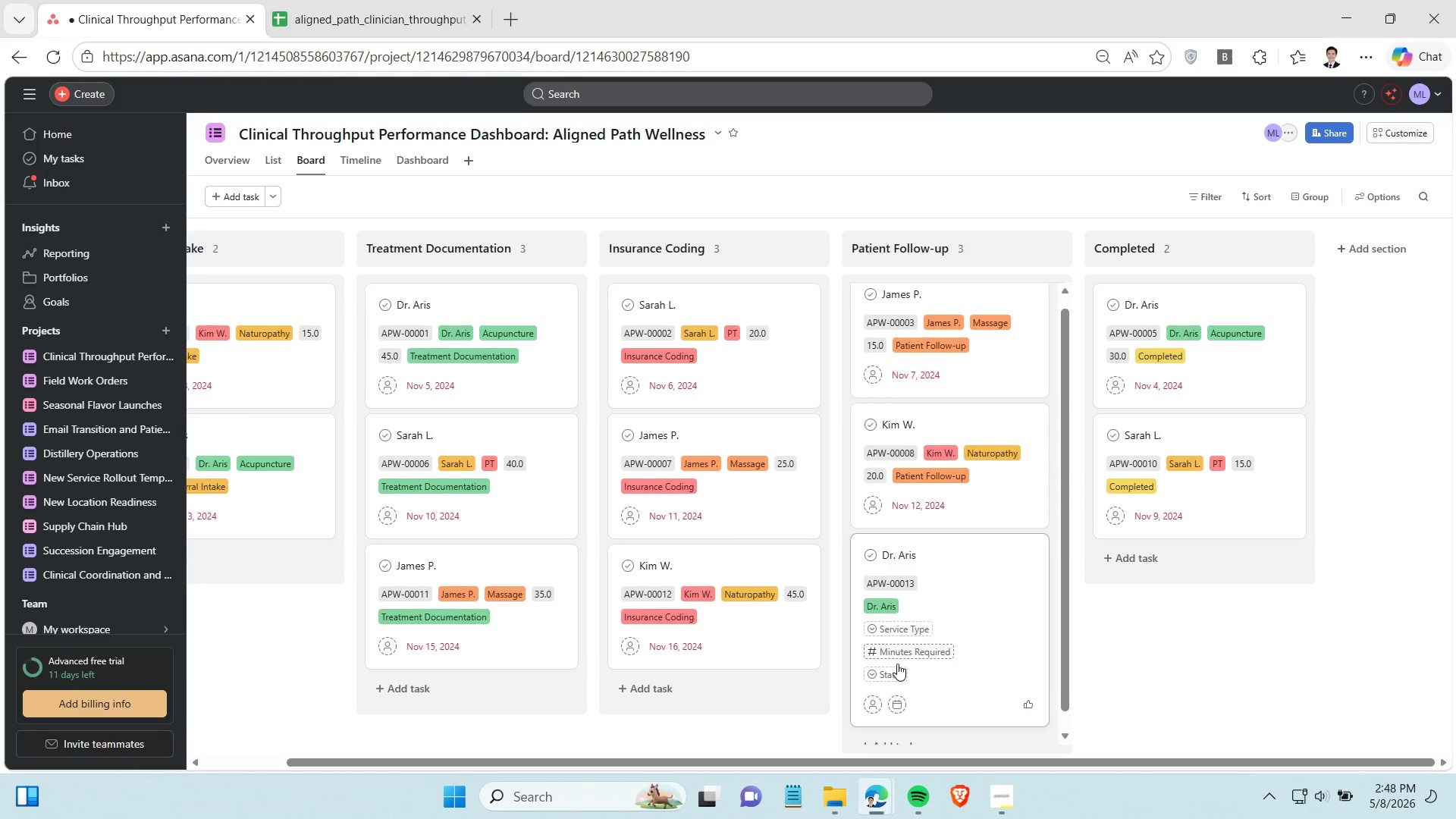 
left_click([893, 671])
 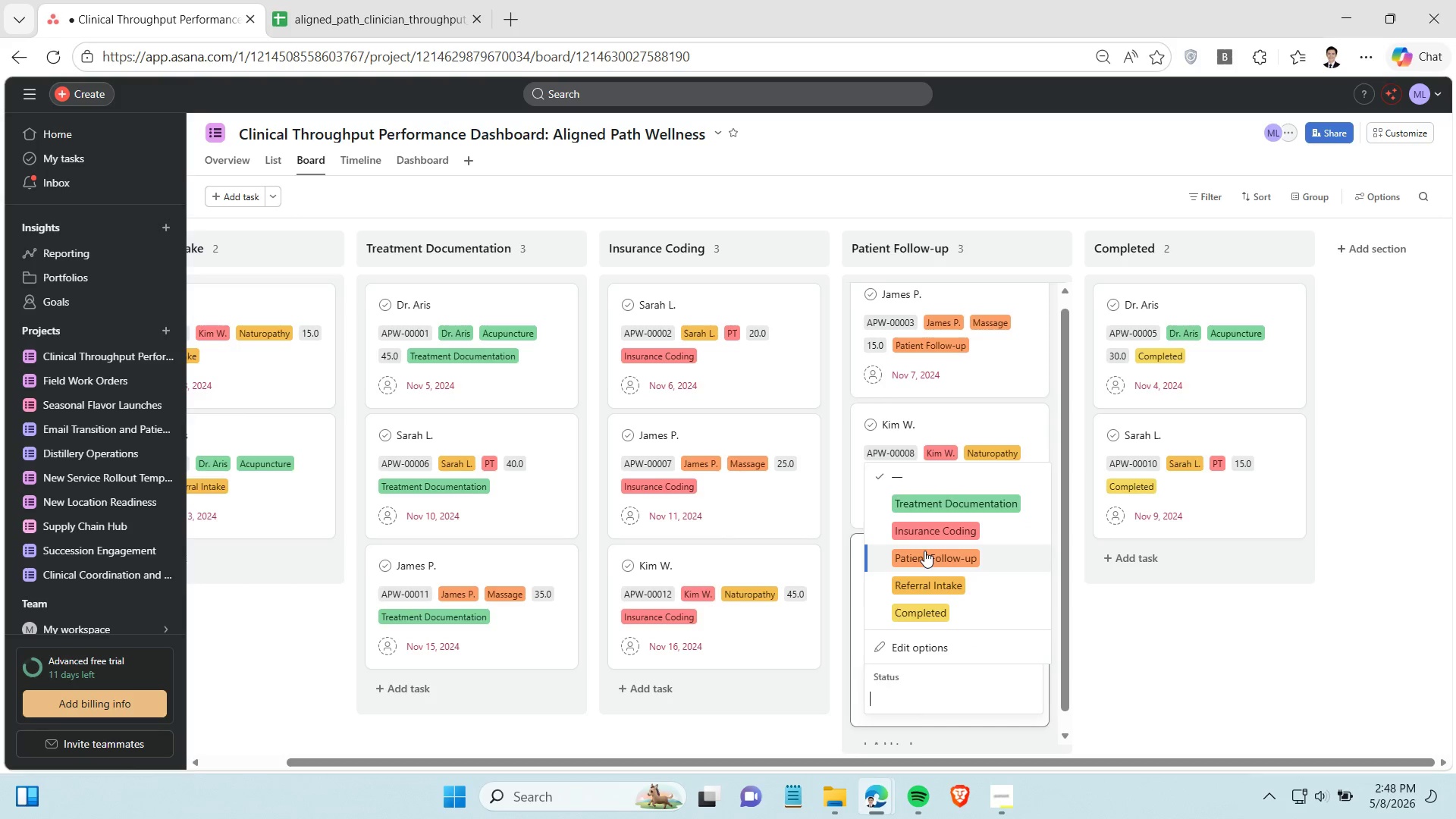 
left_click([924, 551])
 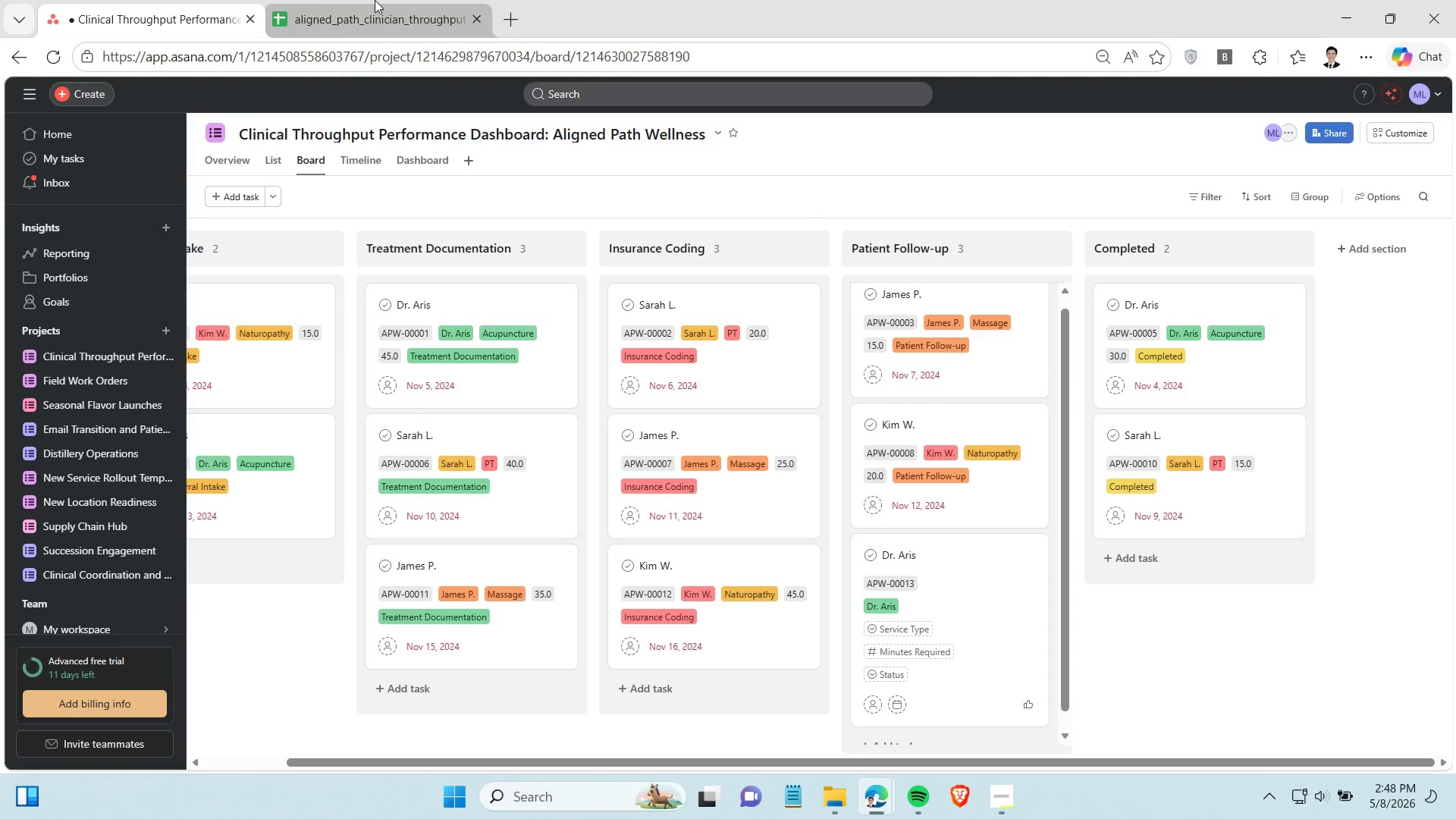 
left_click([375, 0])
 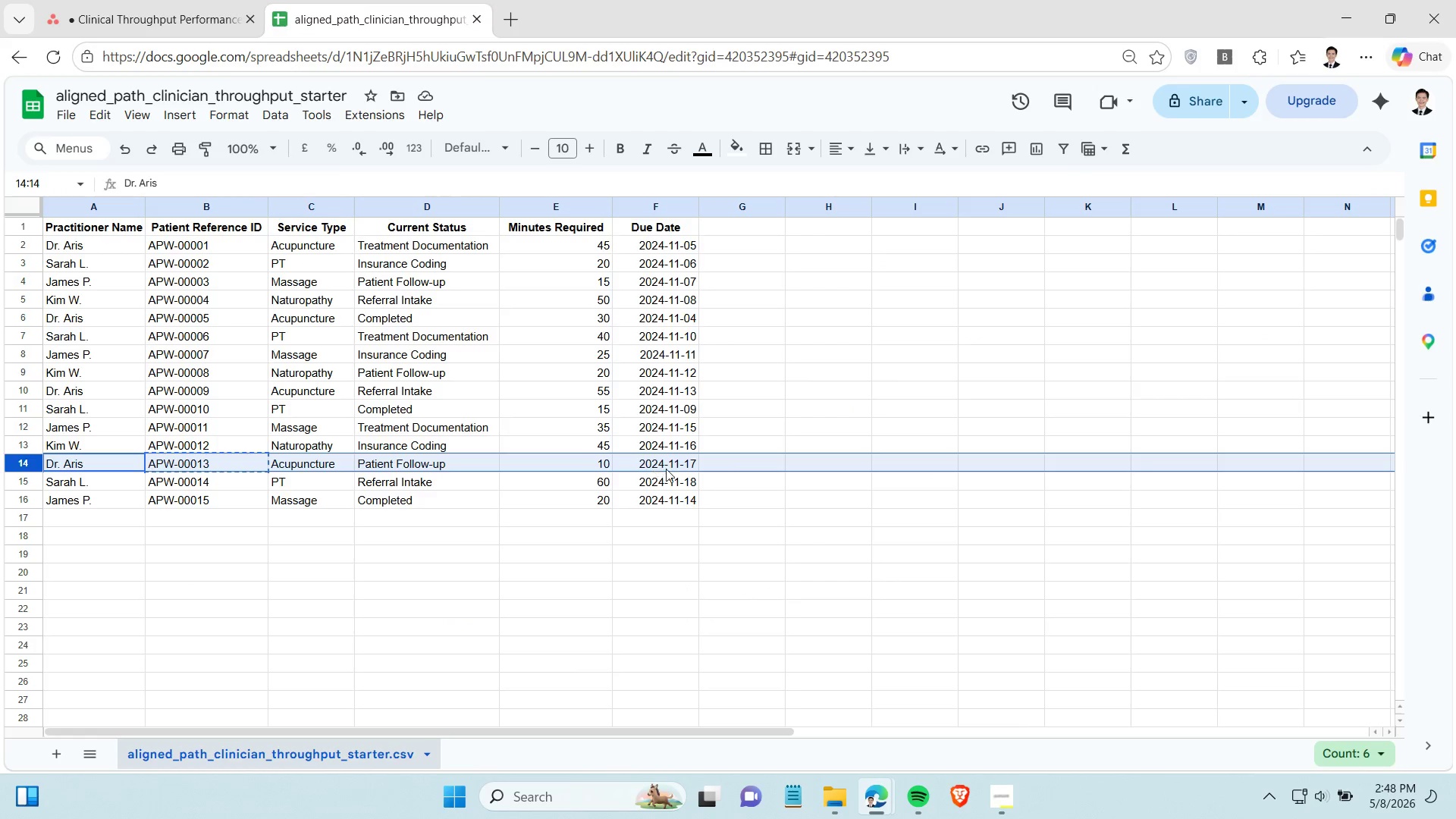 
left_click([669, 465])
 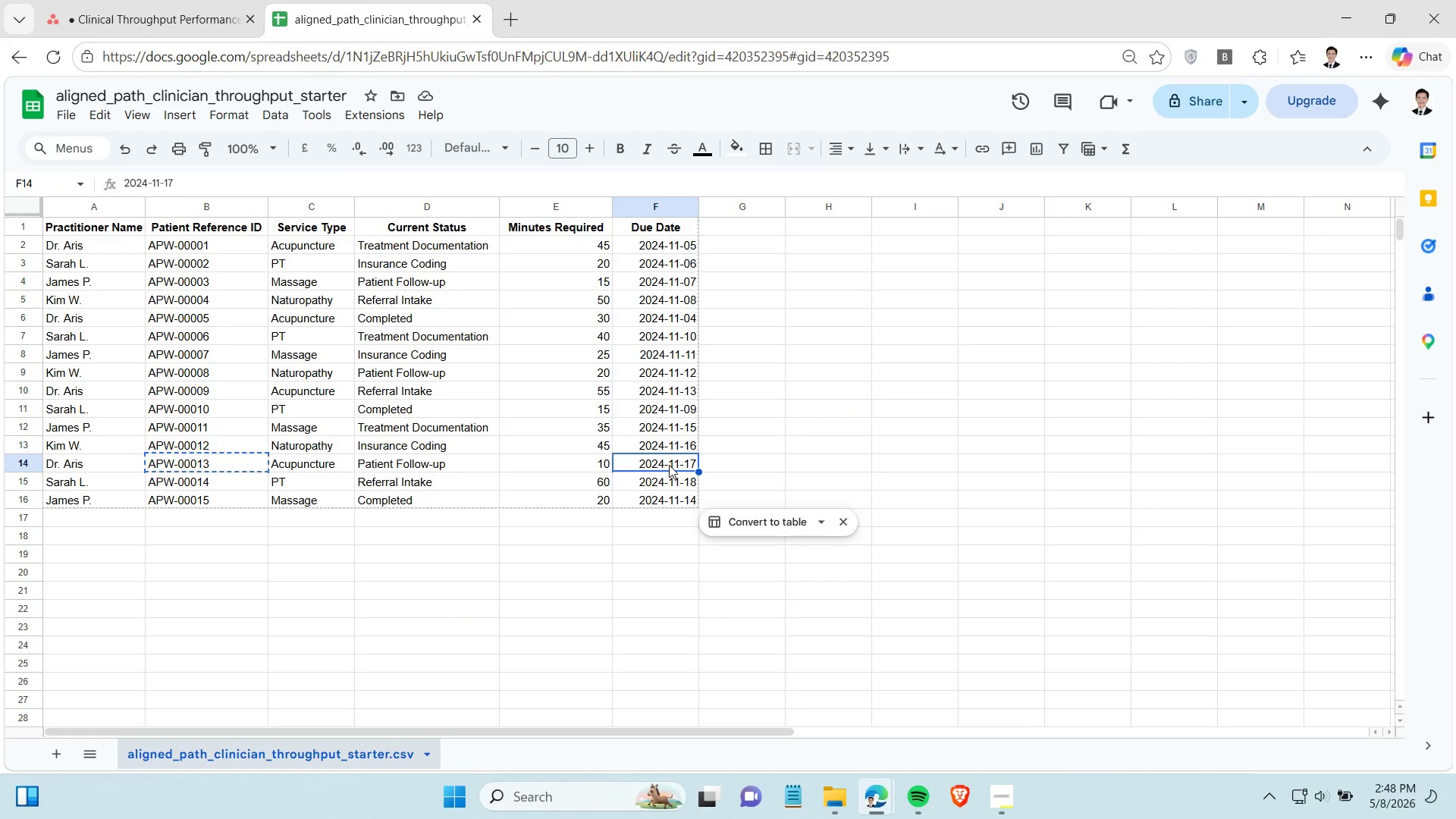 
key(Control+C)
 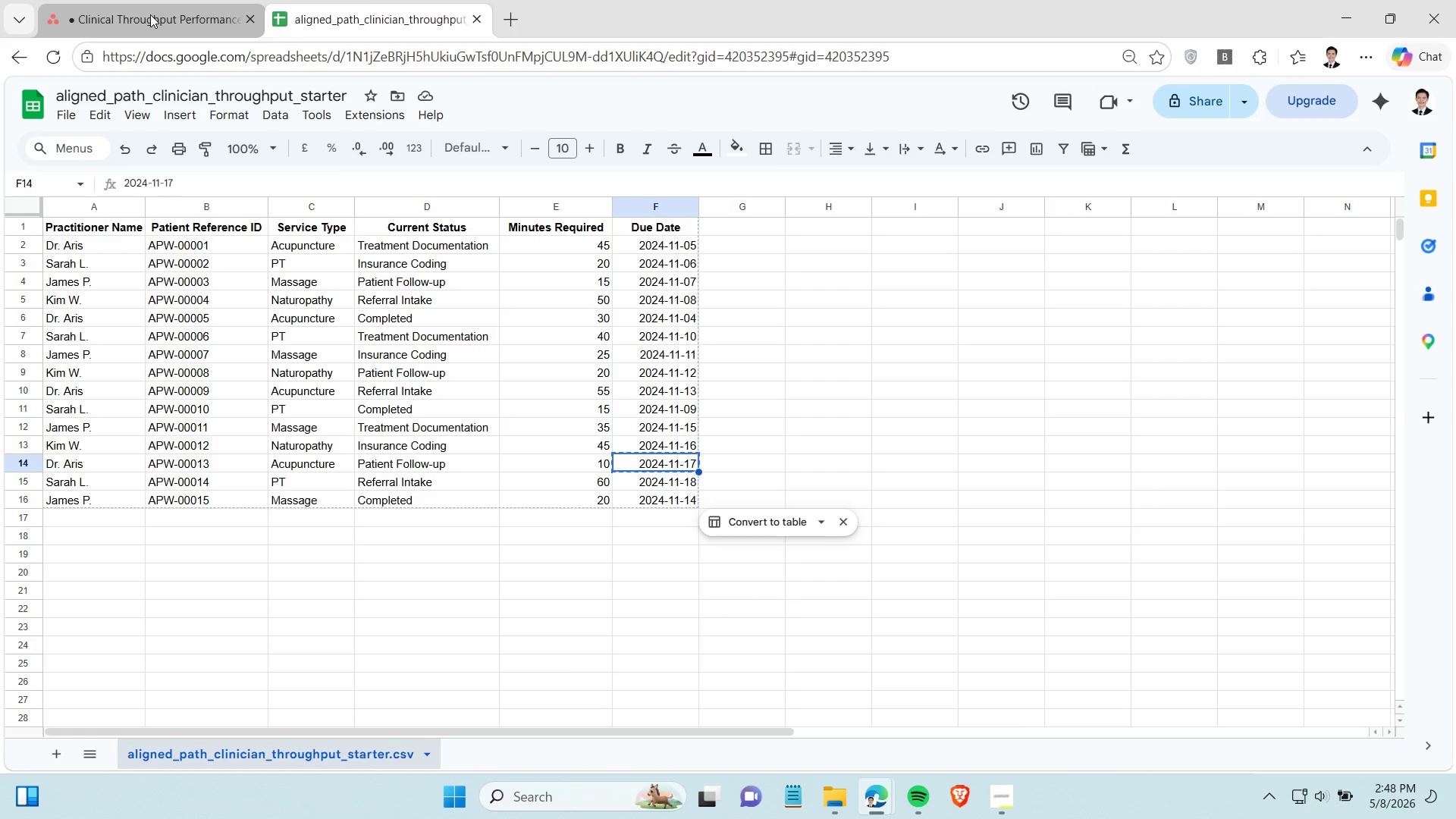 
left_click([150, 14])
 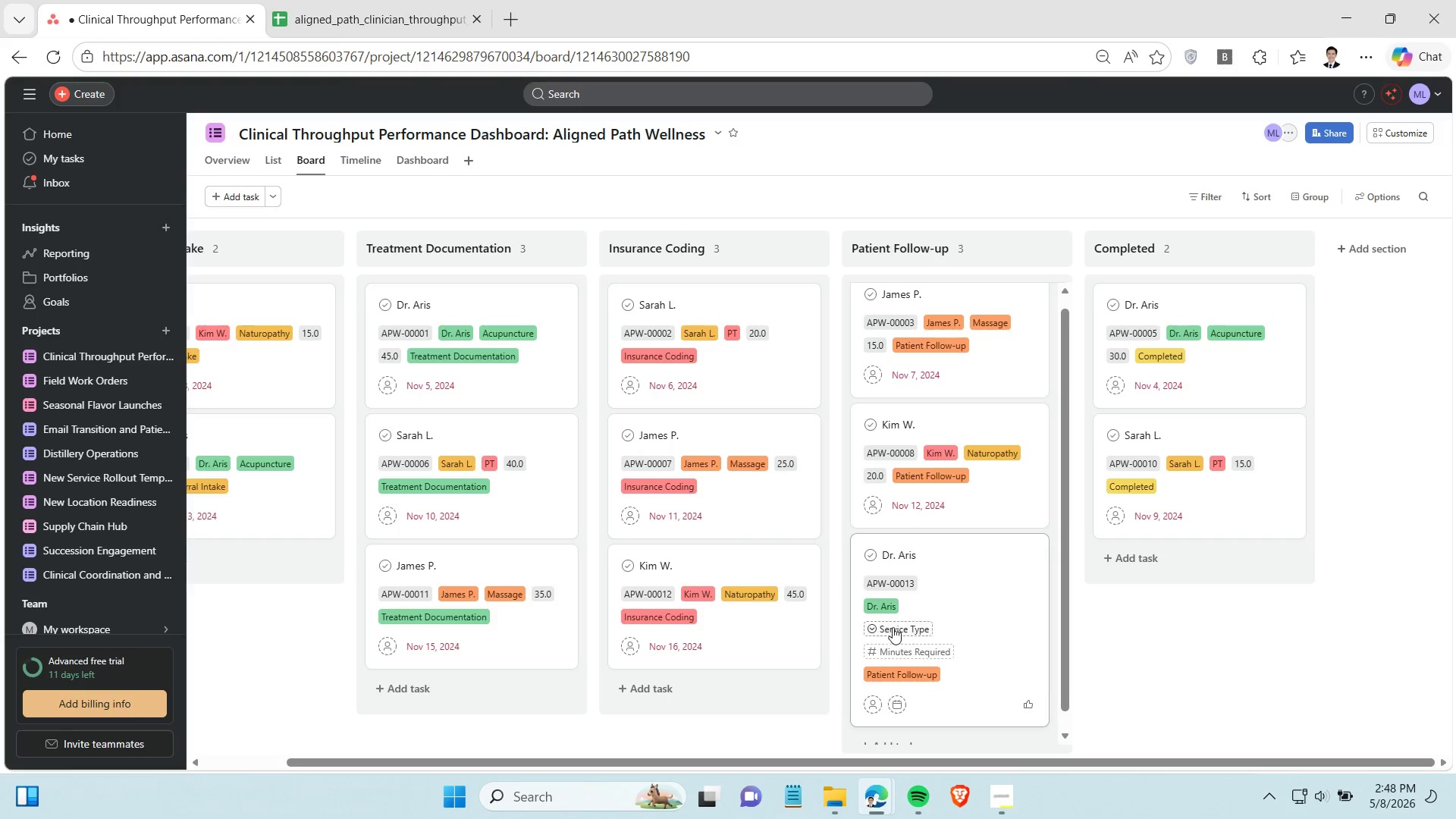 
left_click([893, 627])
 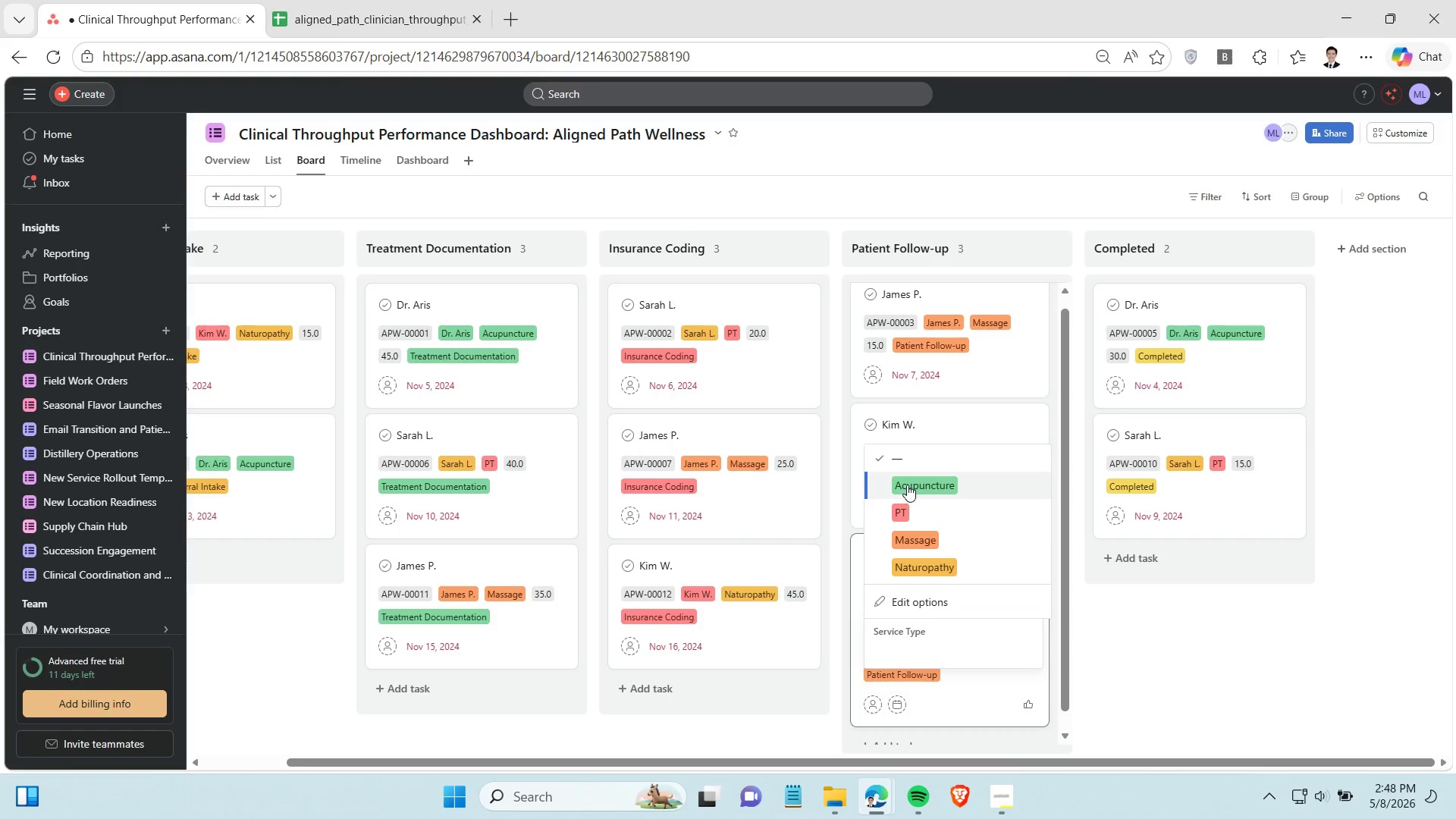 
left_click([907, 485])
 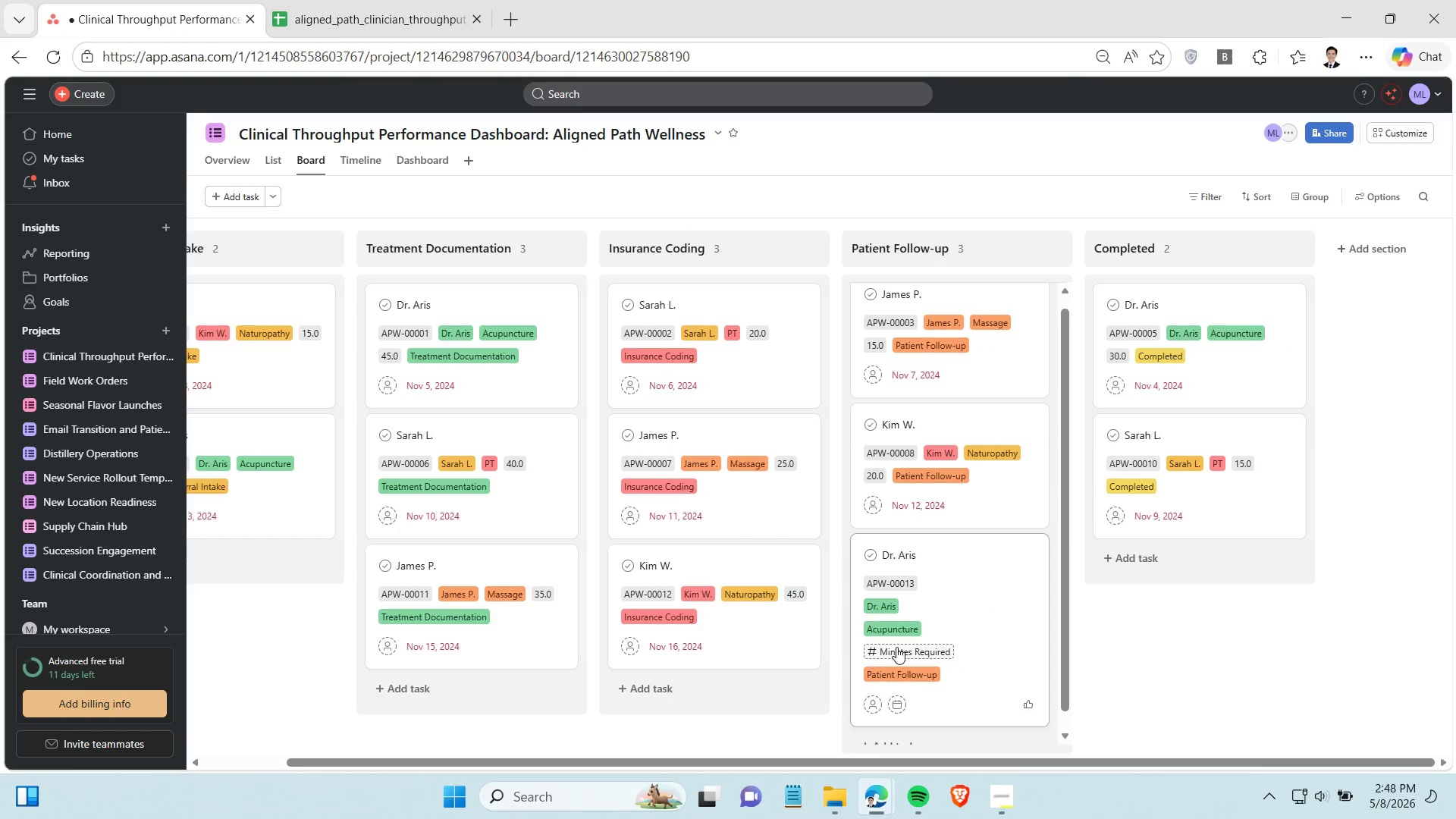 
left_click([896, 647])
 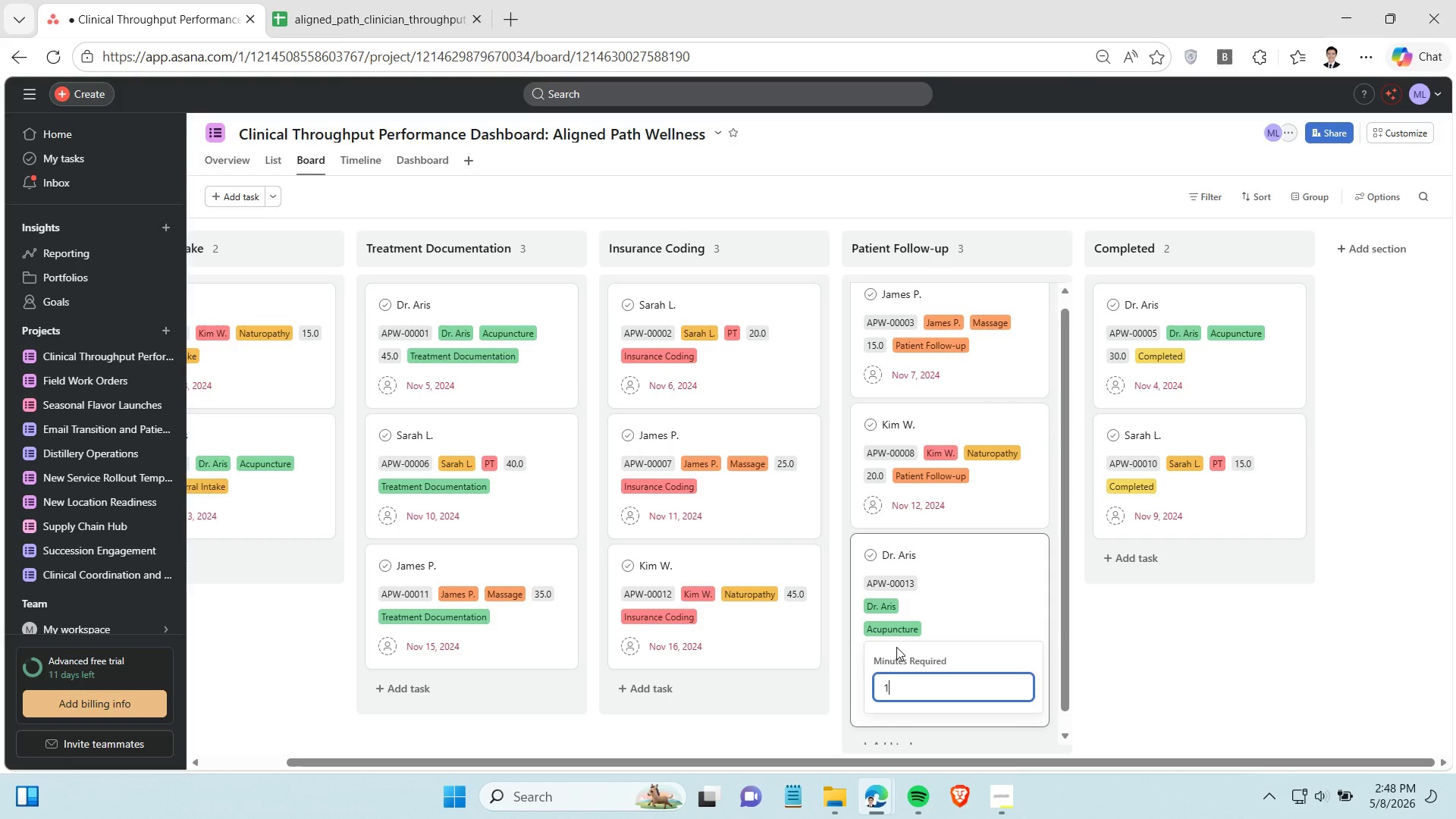 
type(10)
 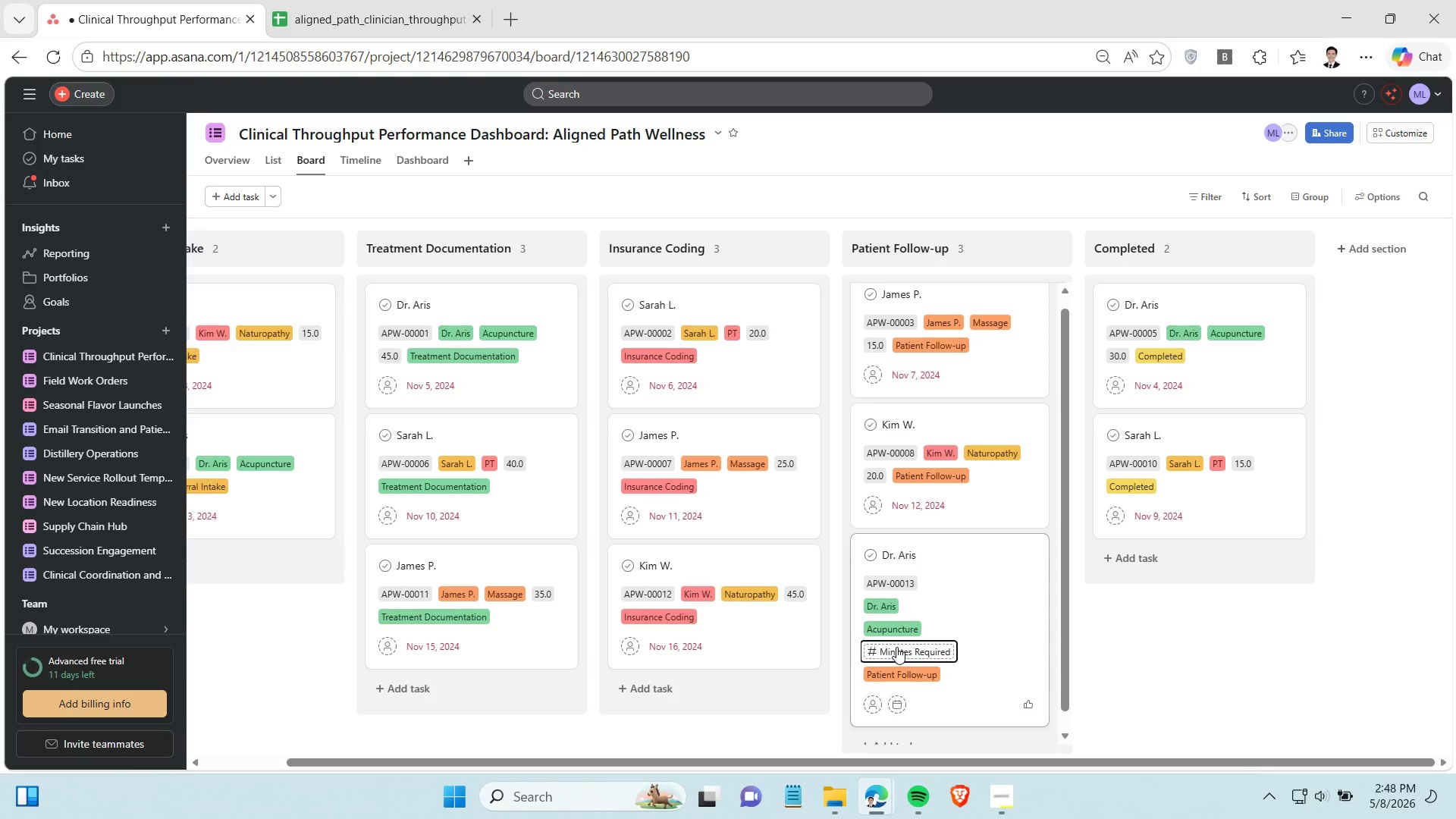 
key(Enter)
 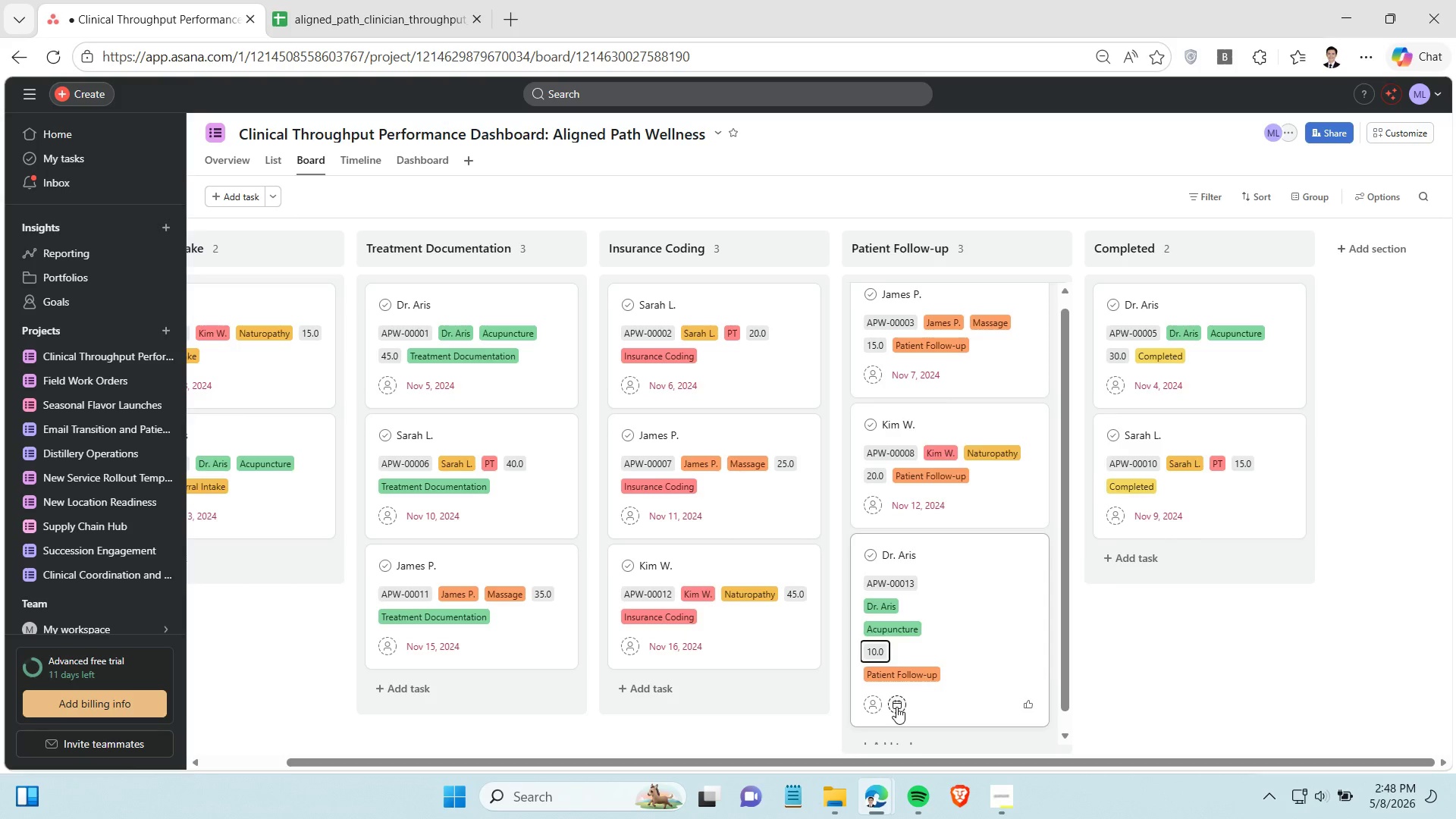 
left_click([896, 707])
 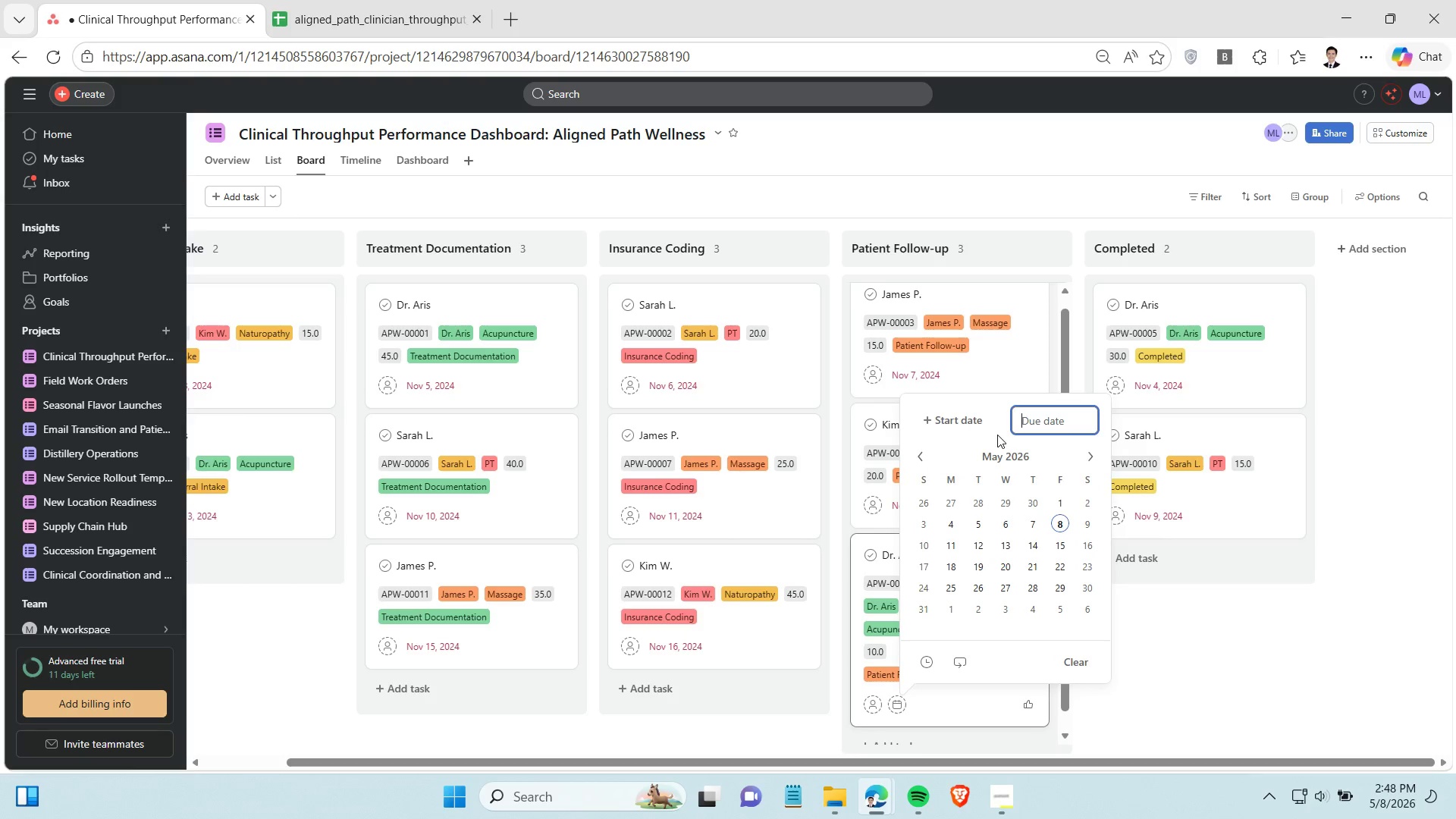 
key(Control+V)
 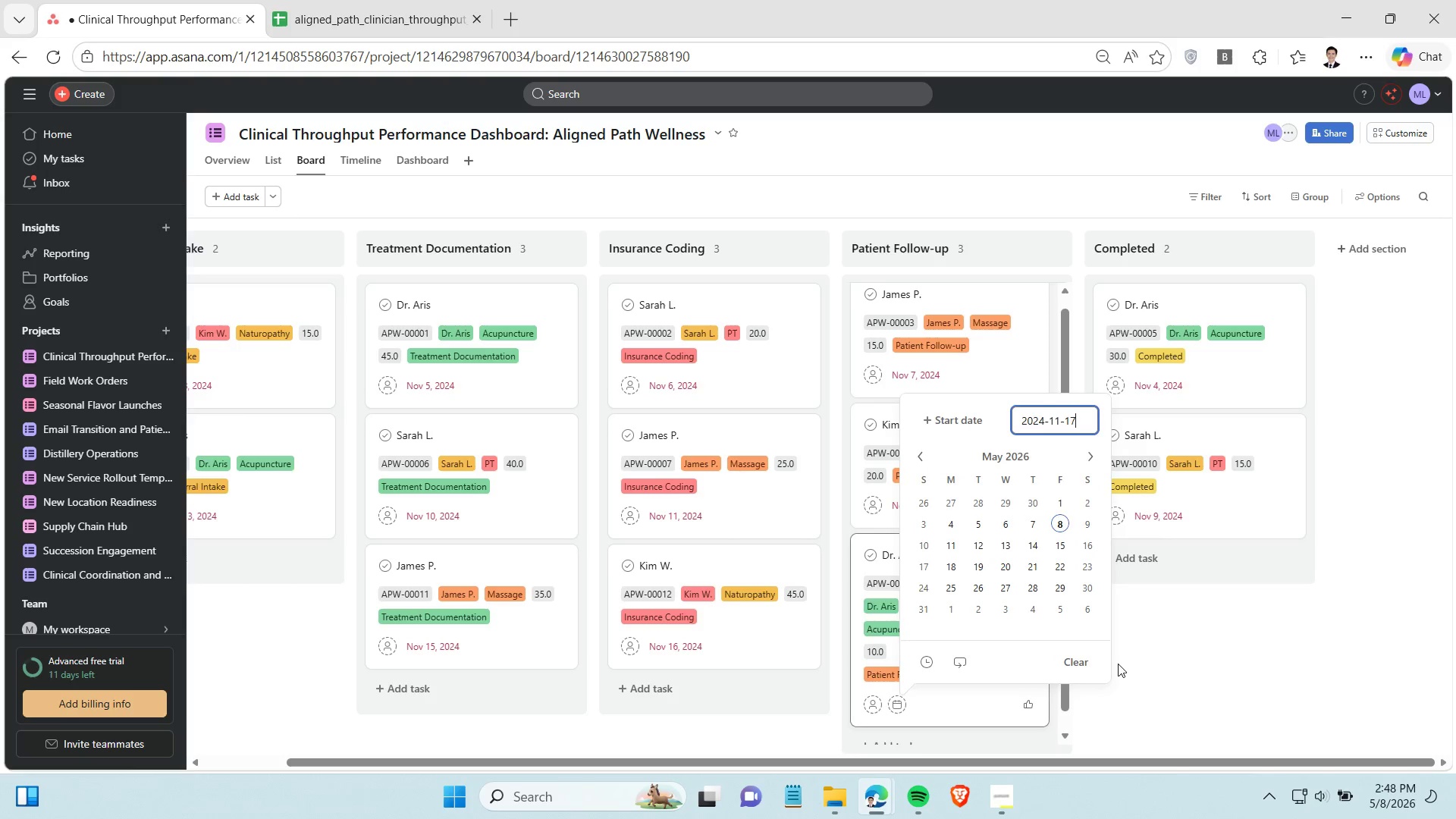 
left_click([1119, 663])
 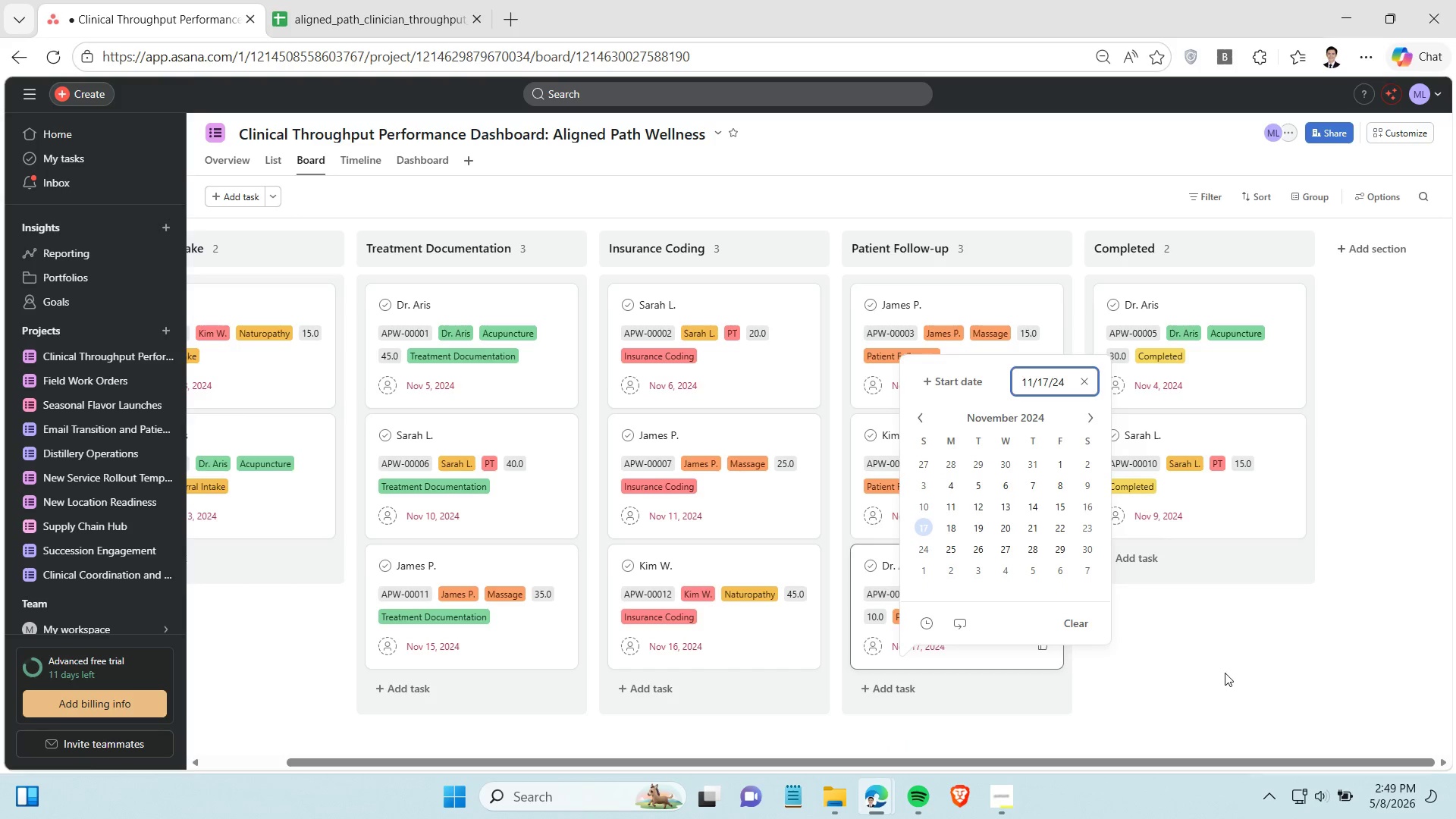 
left_click([1209, 673])
 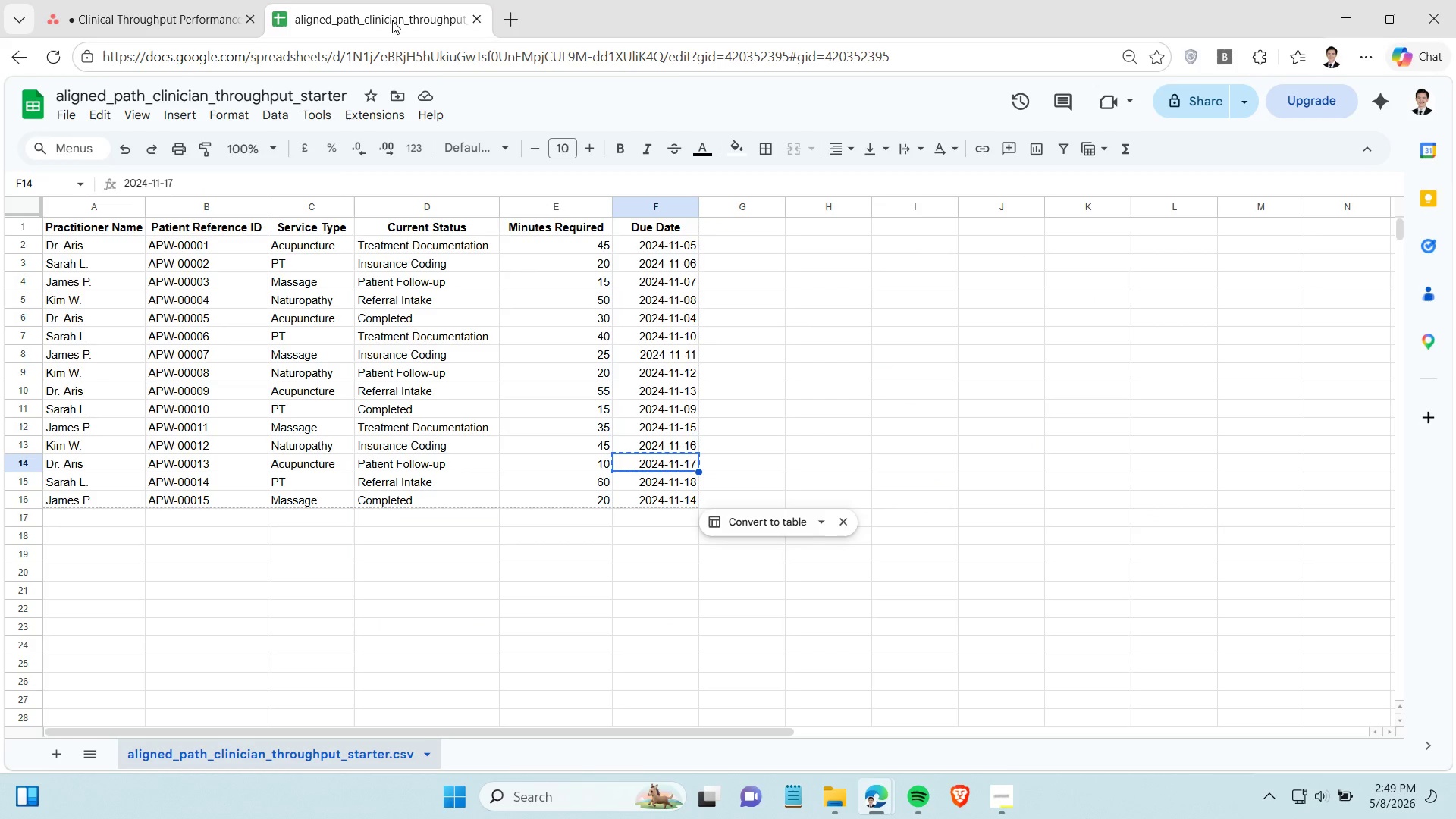 
double_click([392, 20])
 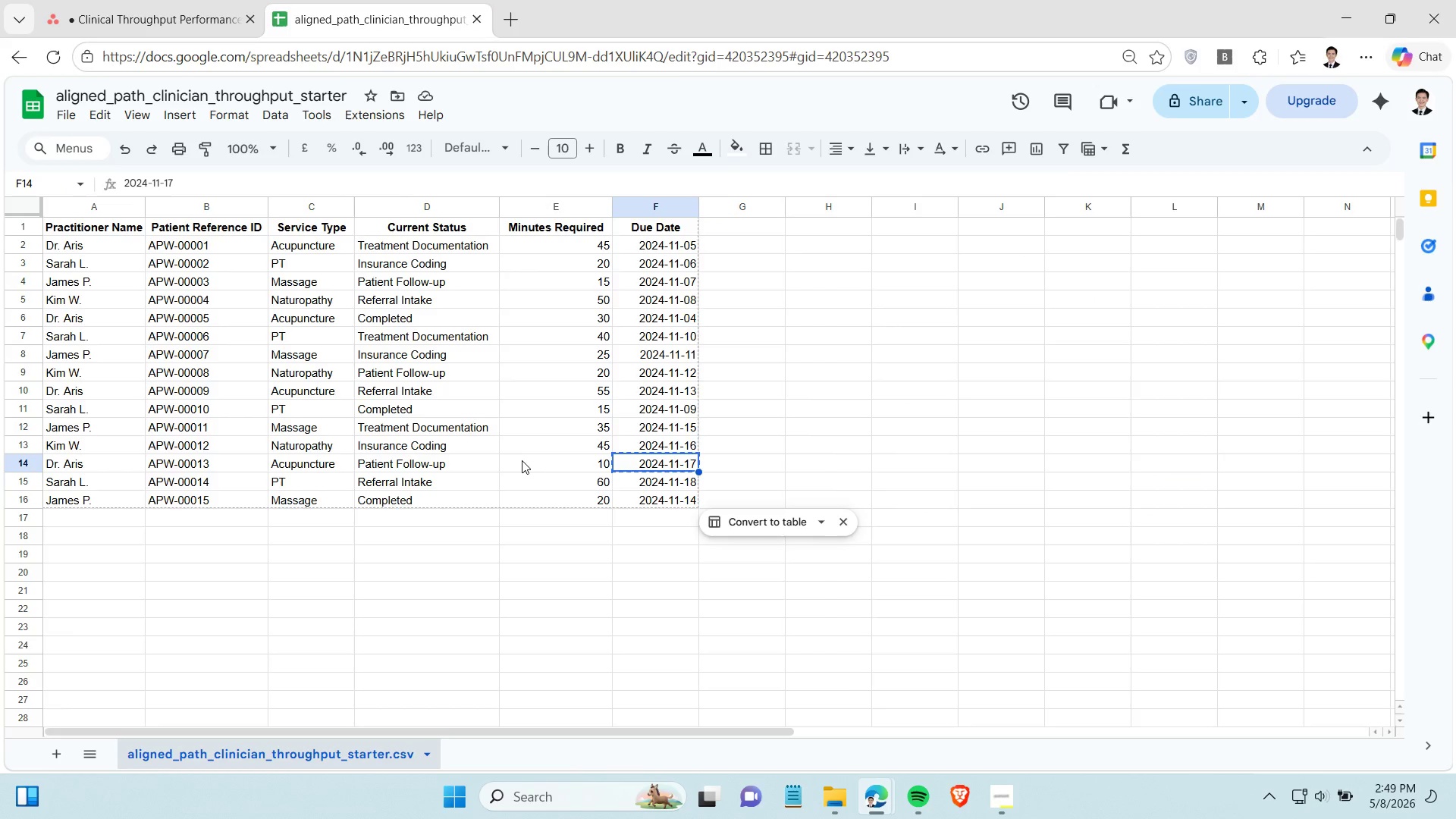 
scroll: coordinate [522, 460], scroll_direction: down, amount: 1.0
 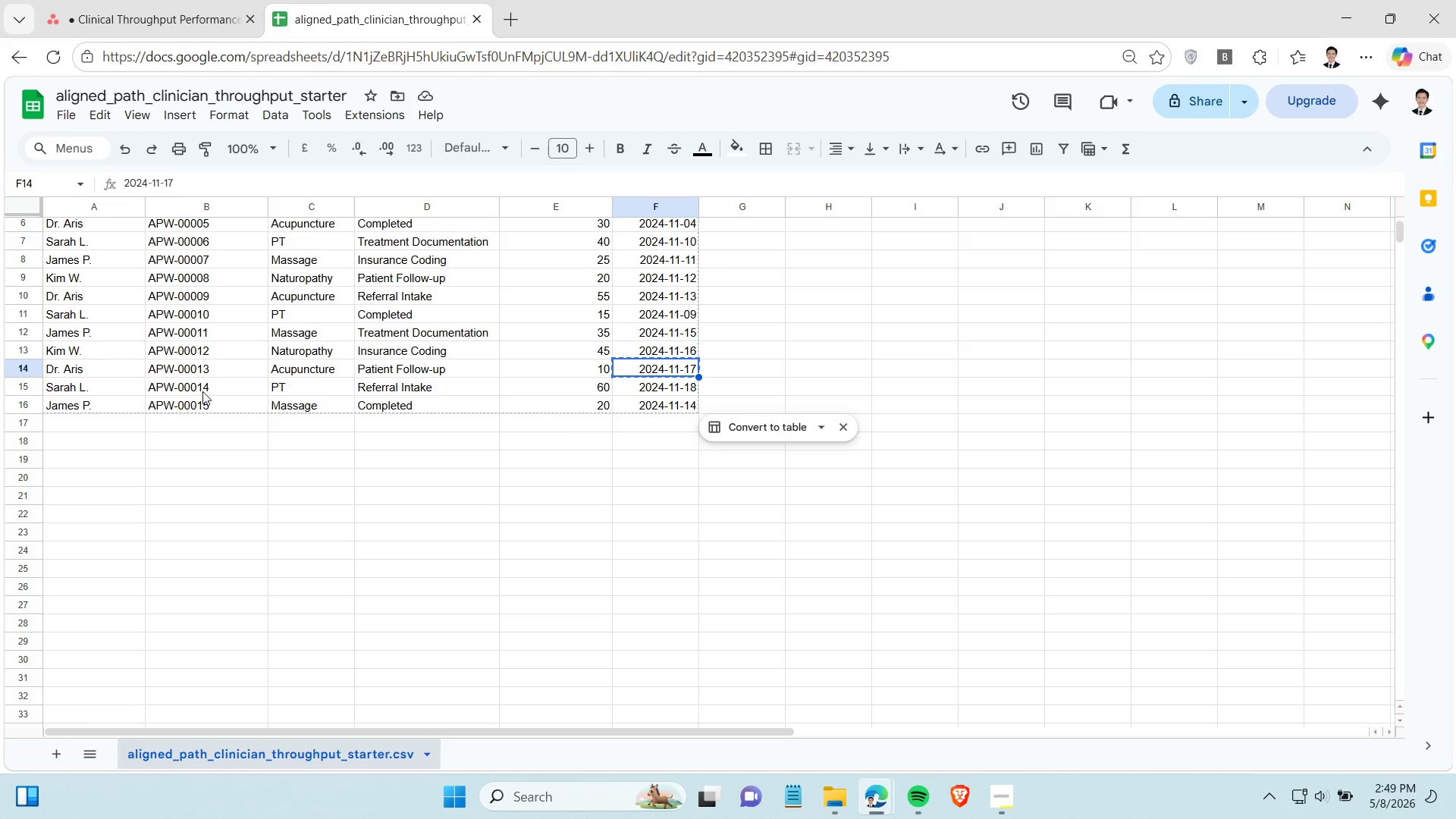 
left_click([184, 391])
 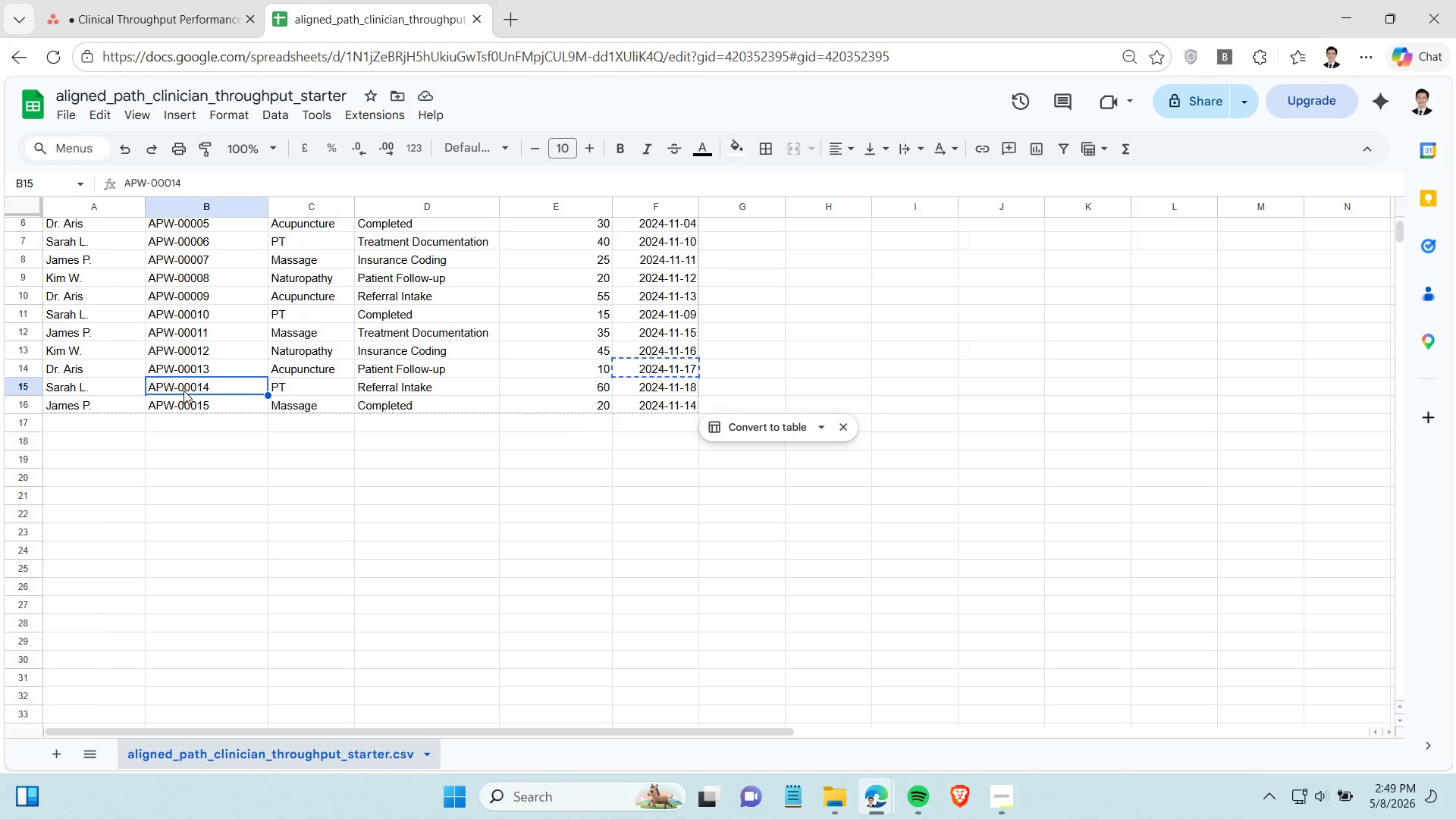 
key(Control+C)
 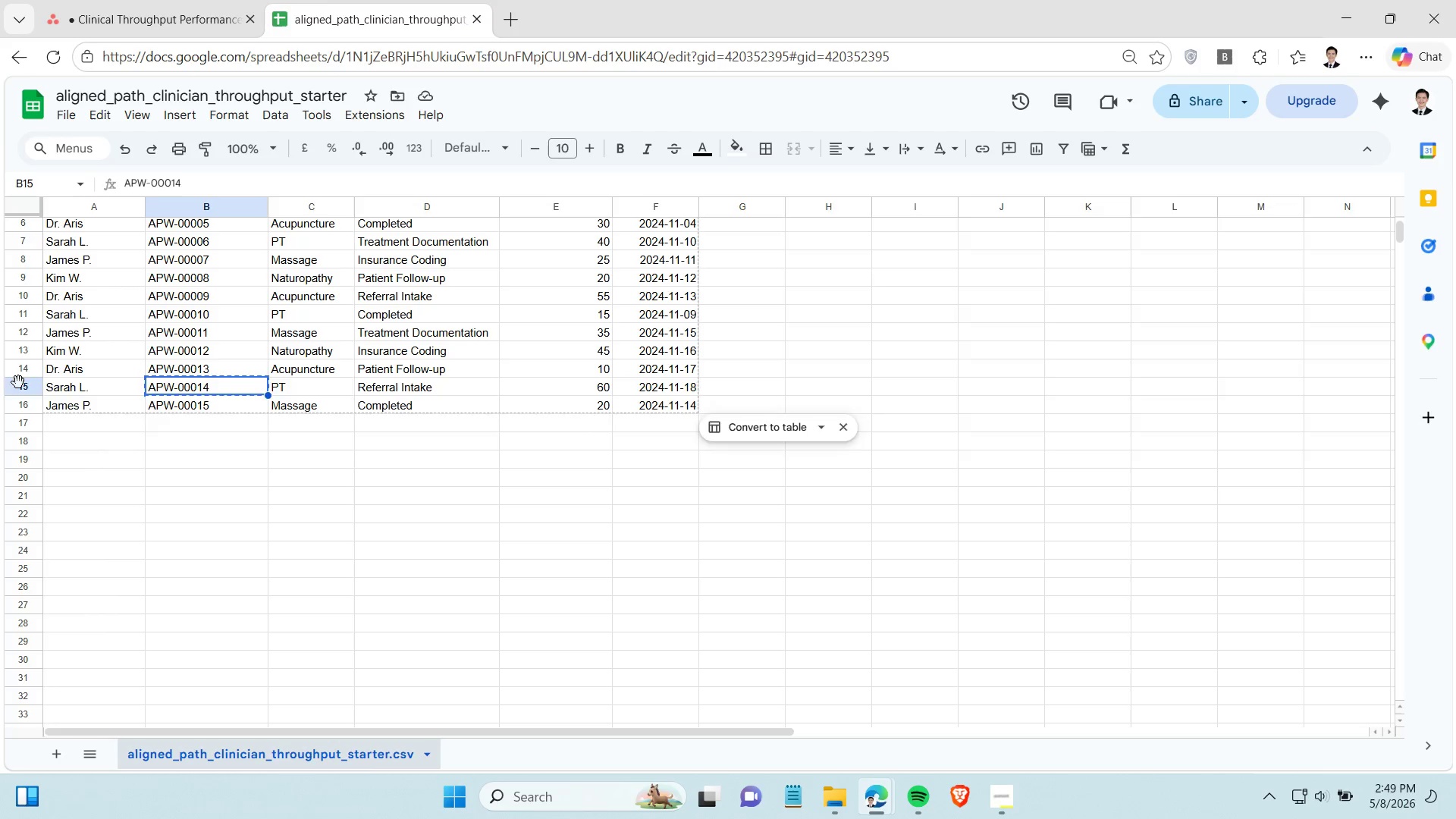 
left_click([18, 382])
 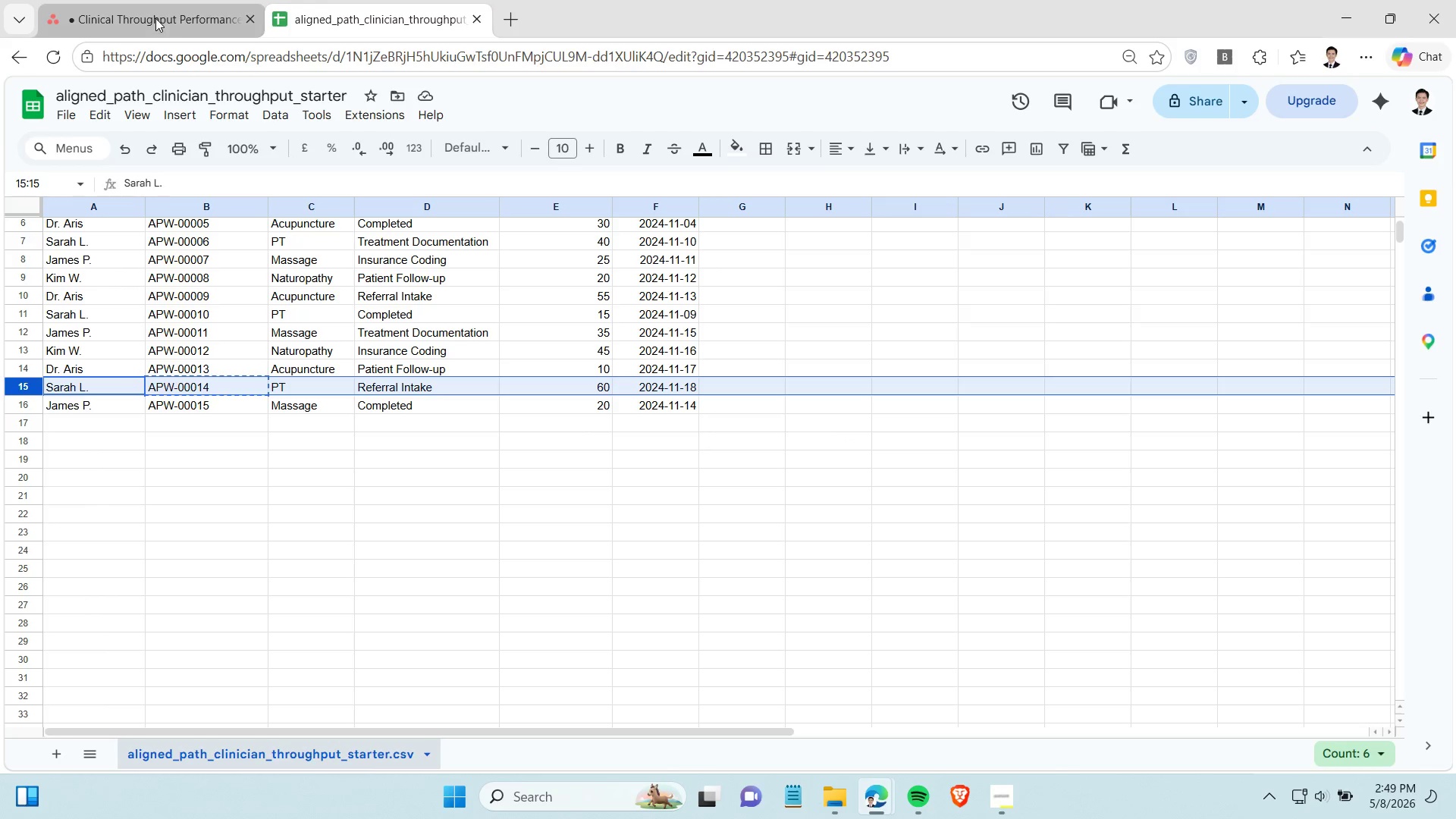 
left_click([155, 18])
 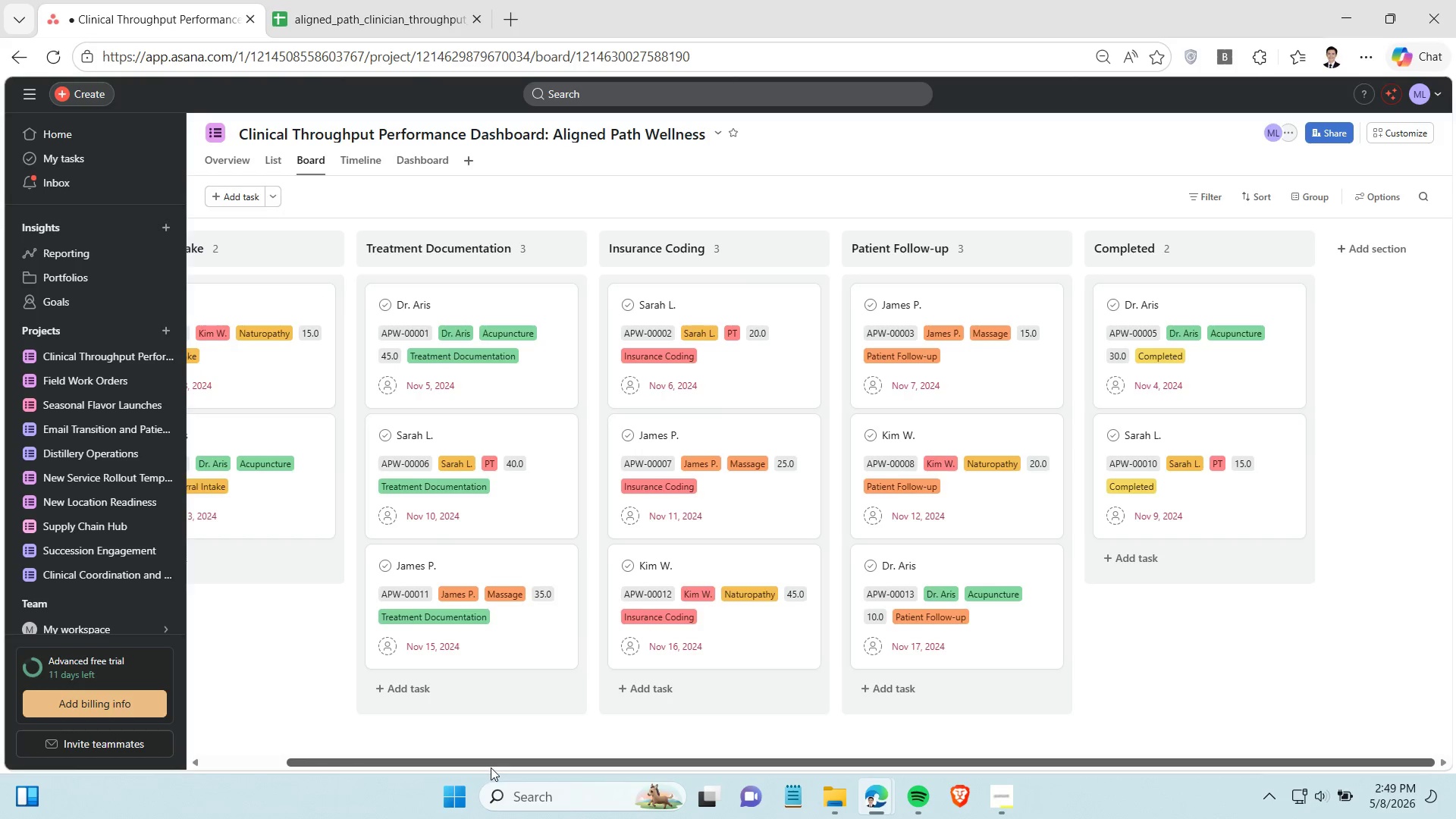 
left_click_drag(start_coordinate=[490, 768], to_coordinate=[380, 752])
 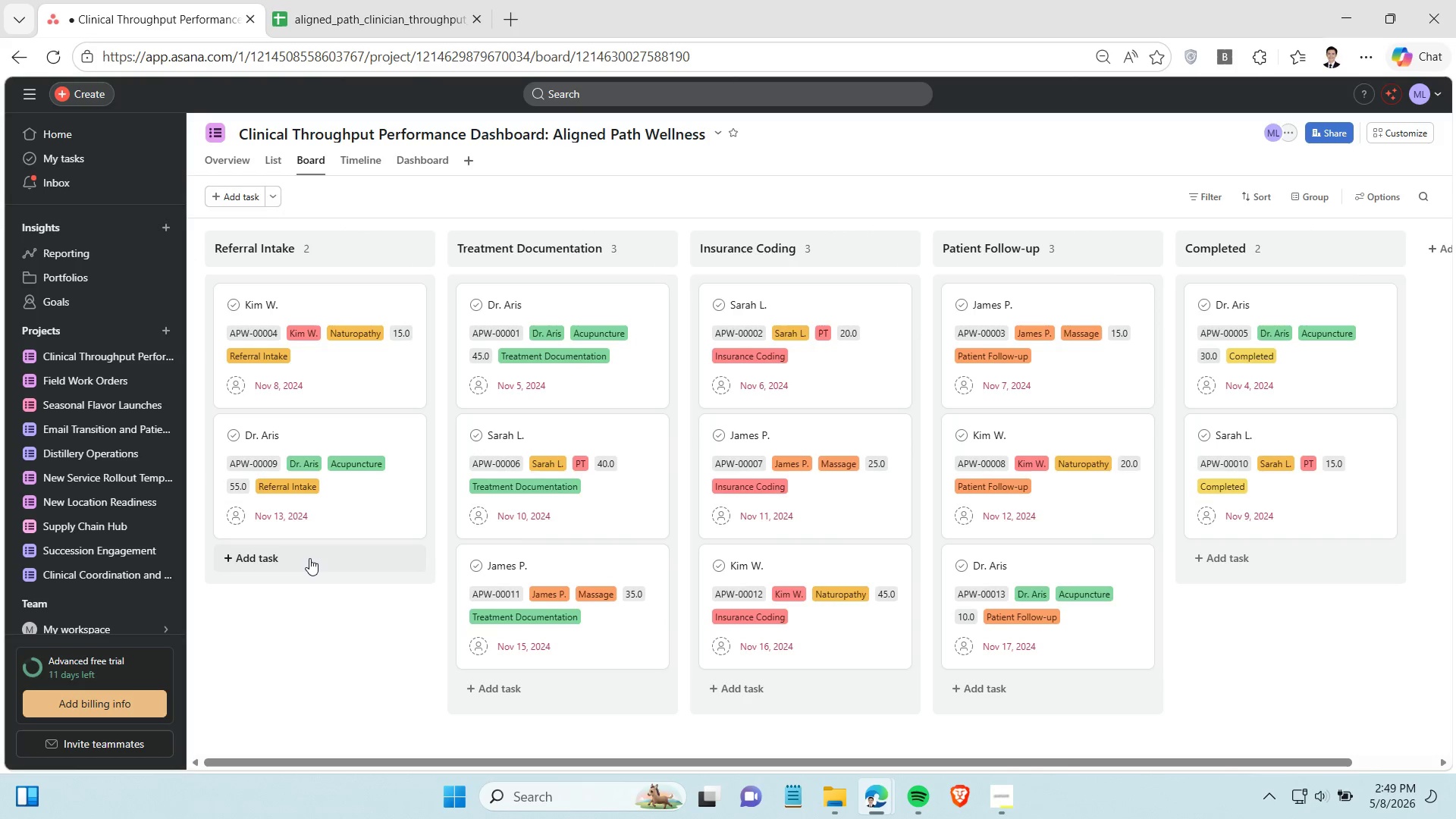 
left_click([309, 558])
 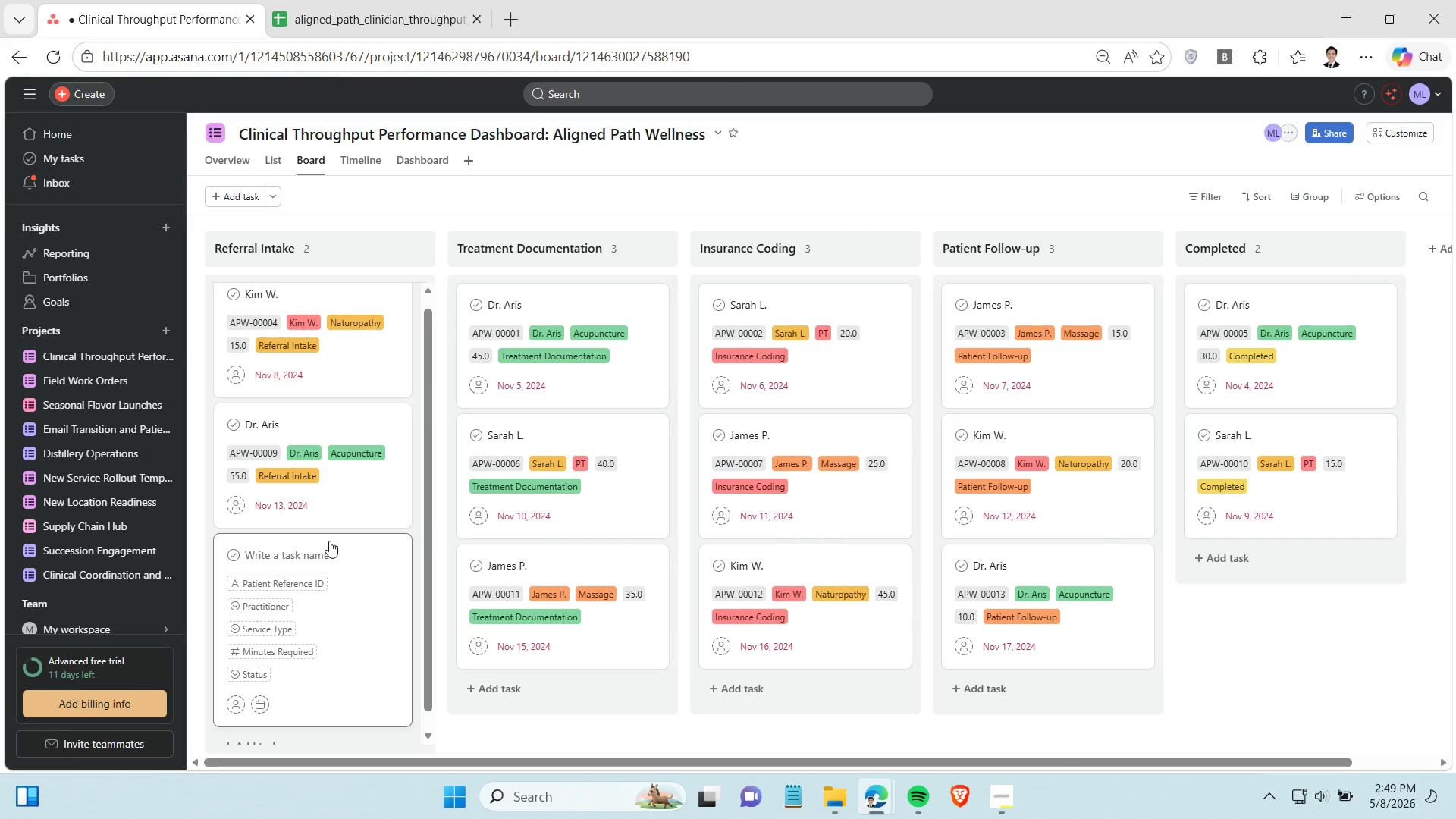 
type(Sarah L.)
 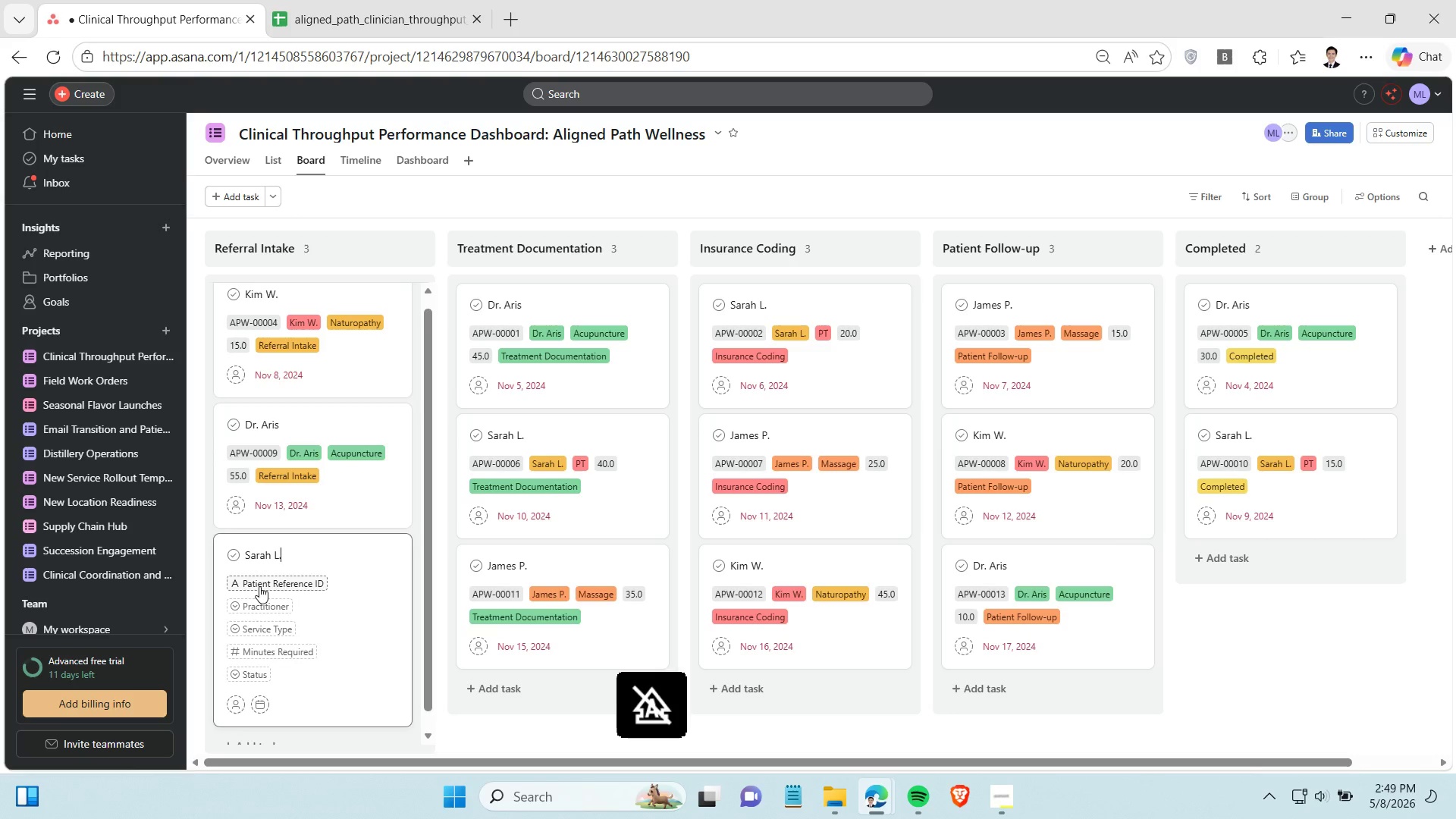 
left_click([259, 586])
 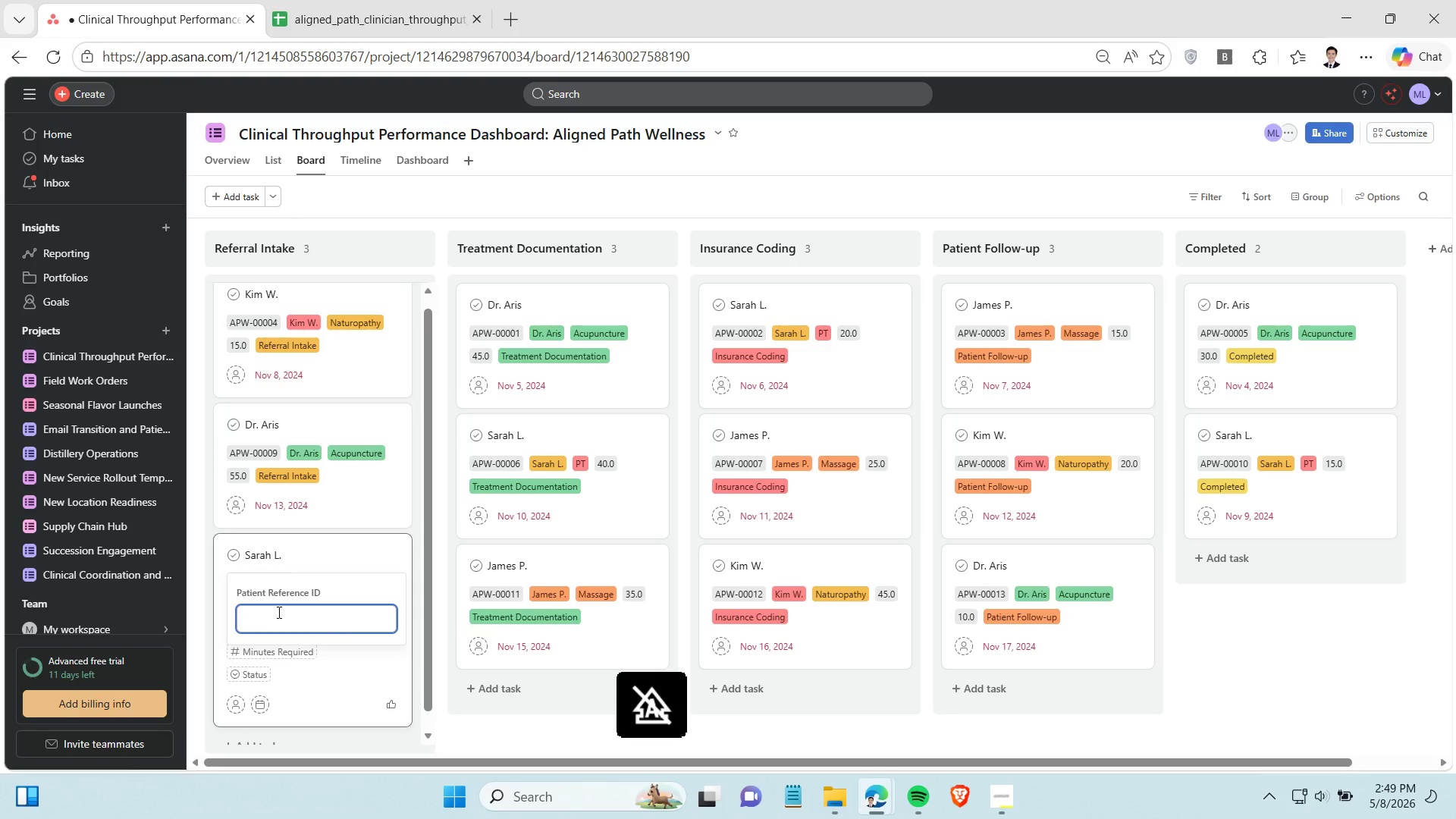 
key(Control+V)
 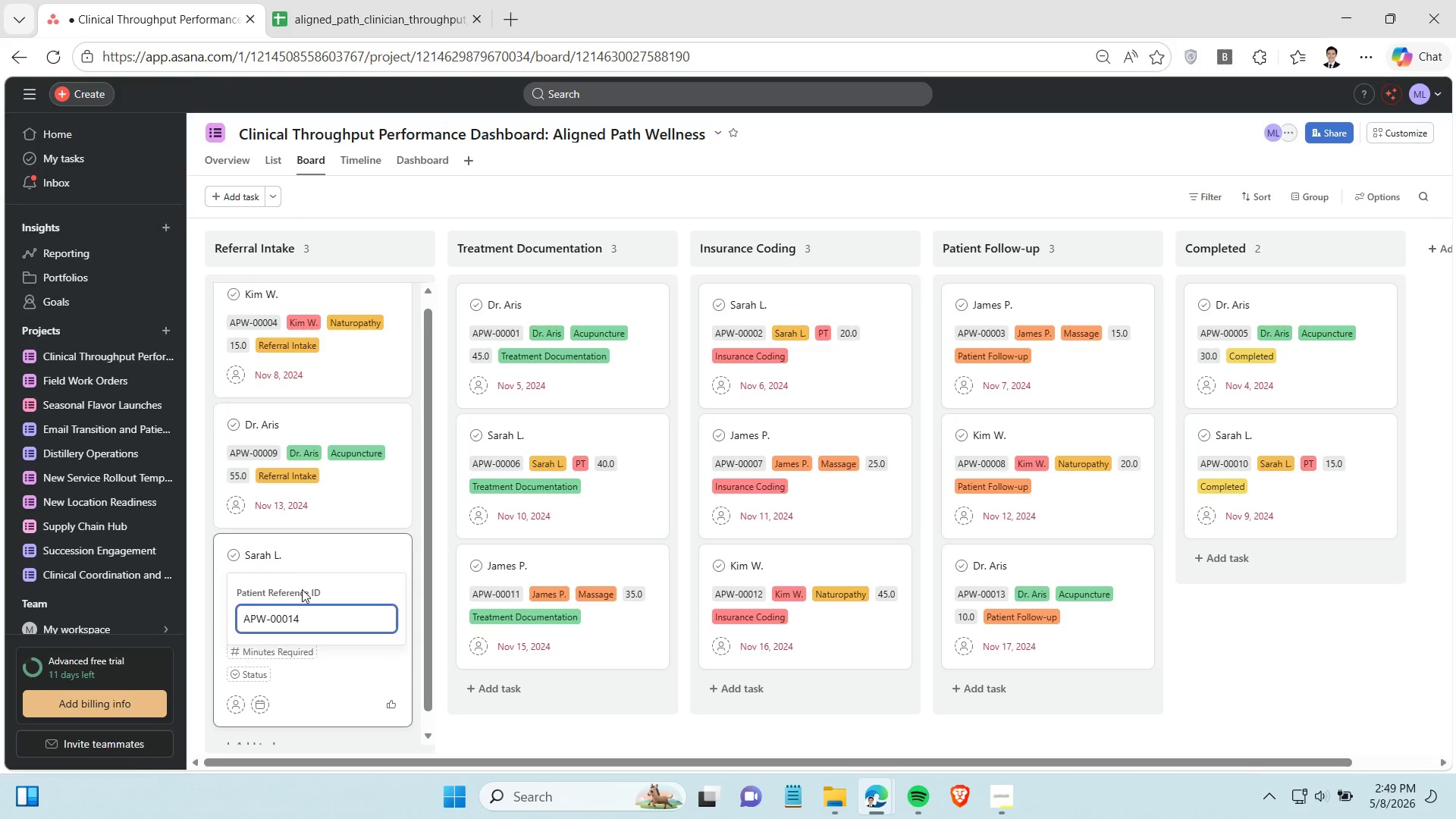 
scroll: coordinate [303, 604], scroll_direction: down, amount: 1.0
 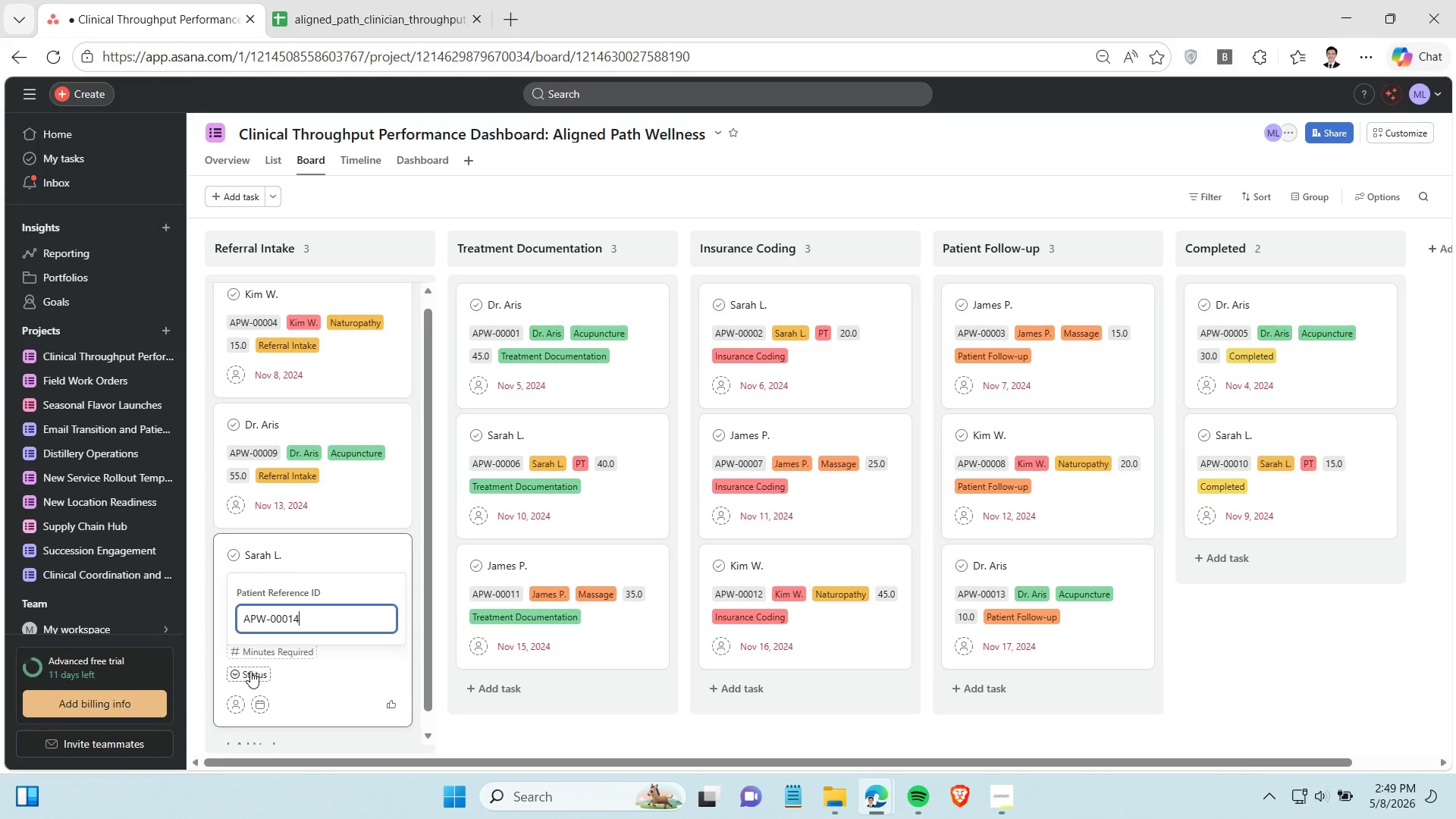 
left_click([250, 671])
 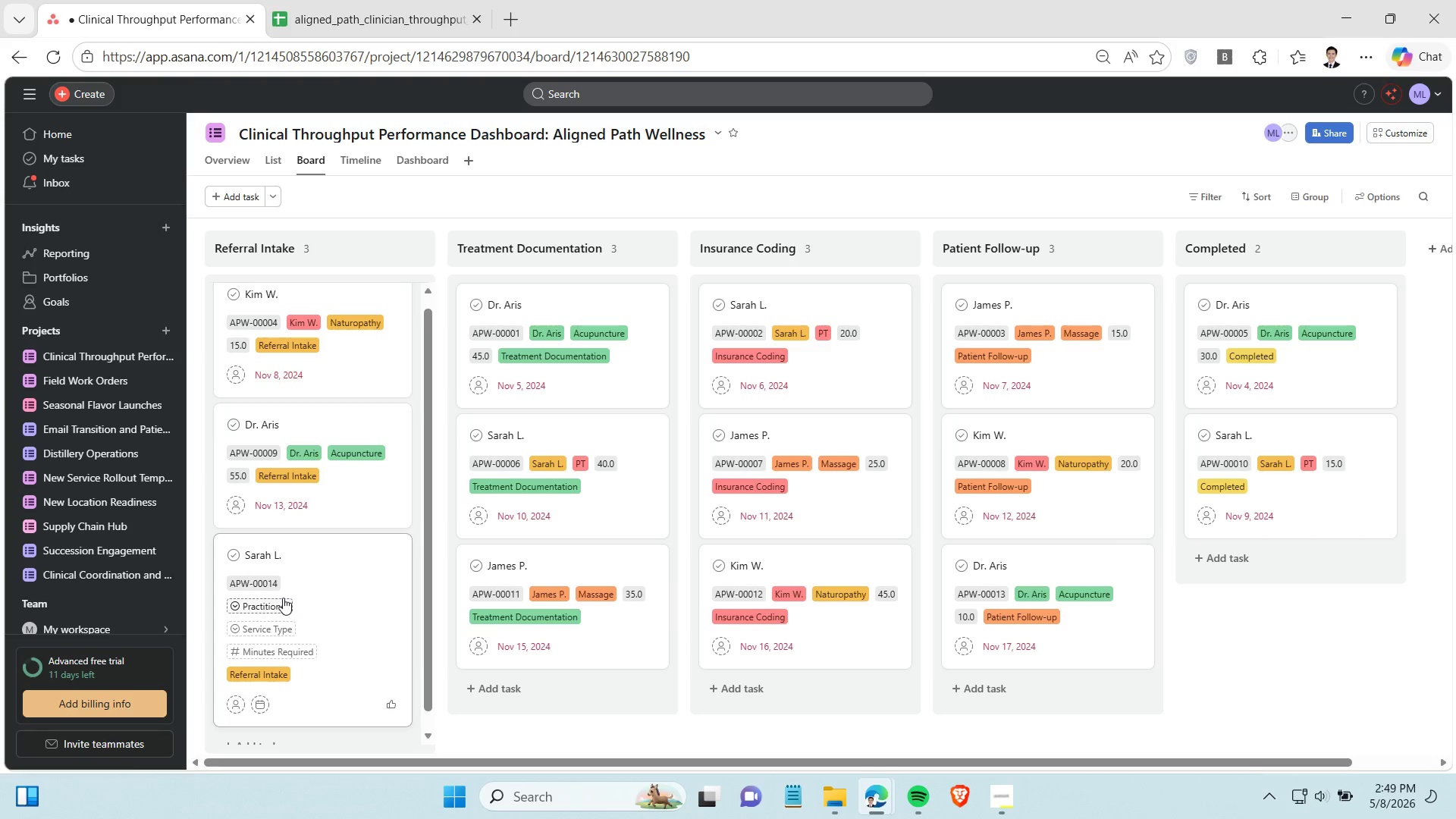 
wait(10.95)
 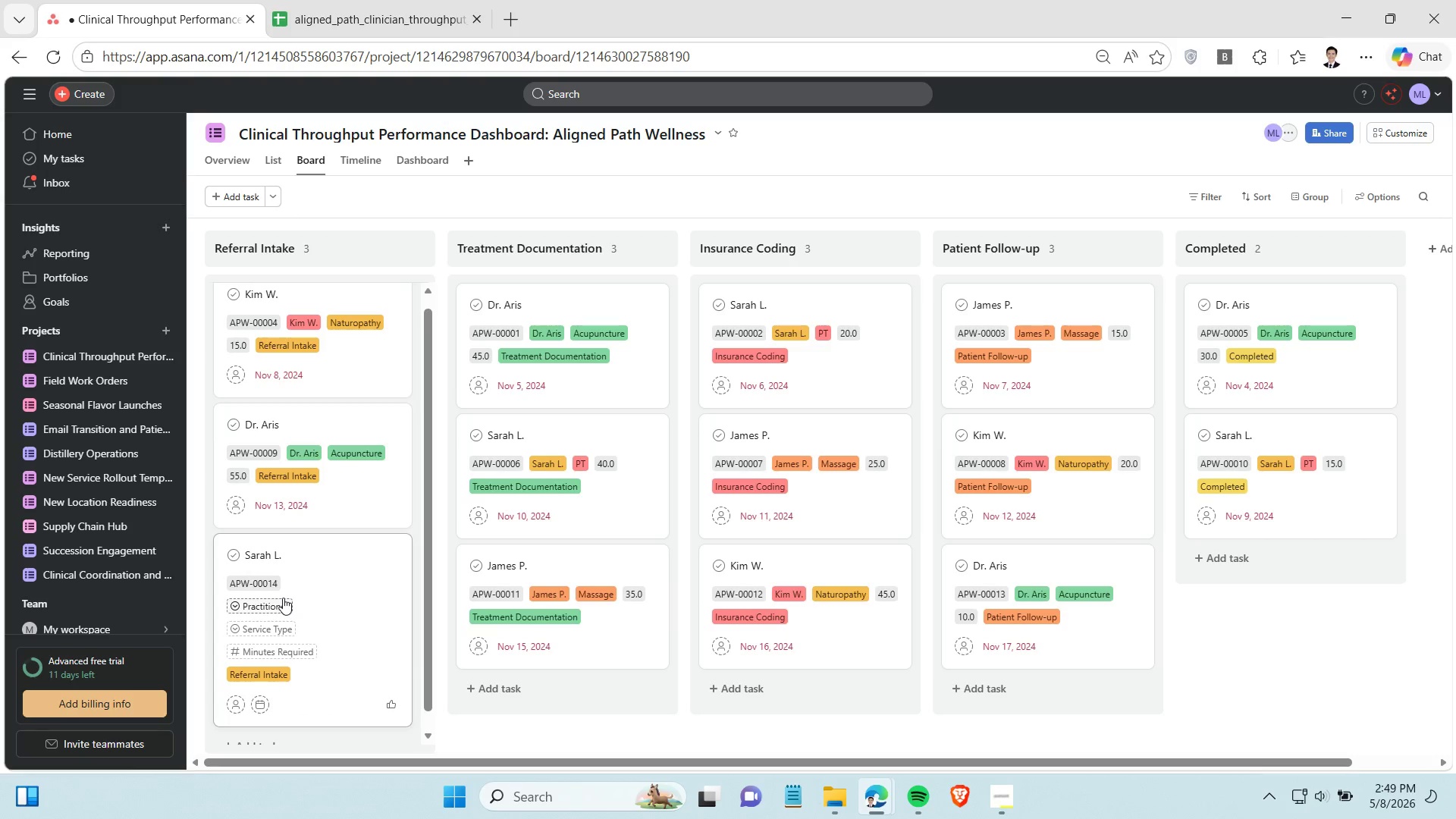 
left_click([281, 609])
 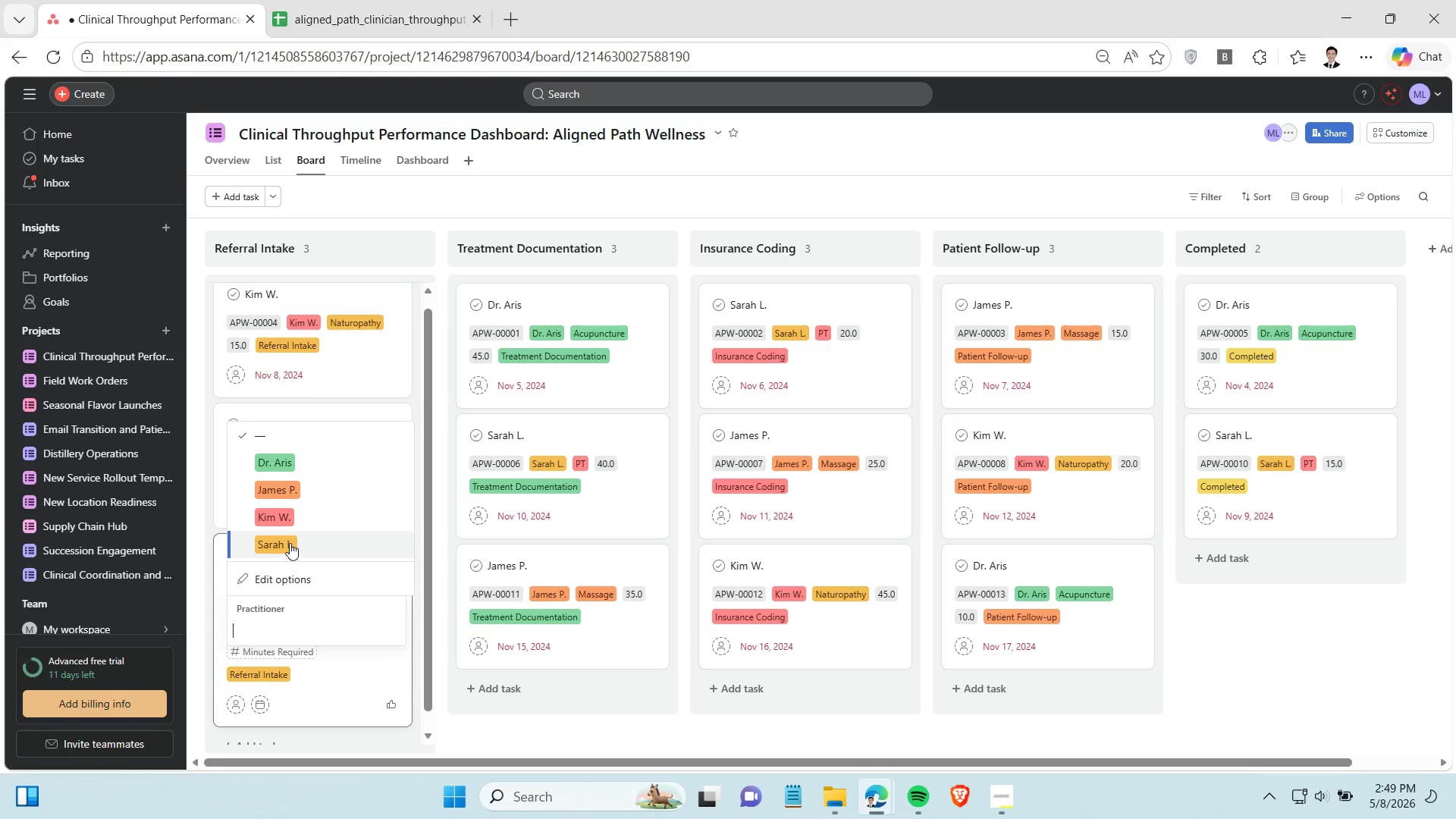 
left_click([290, 543])
 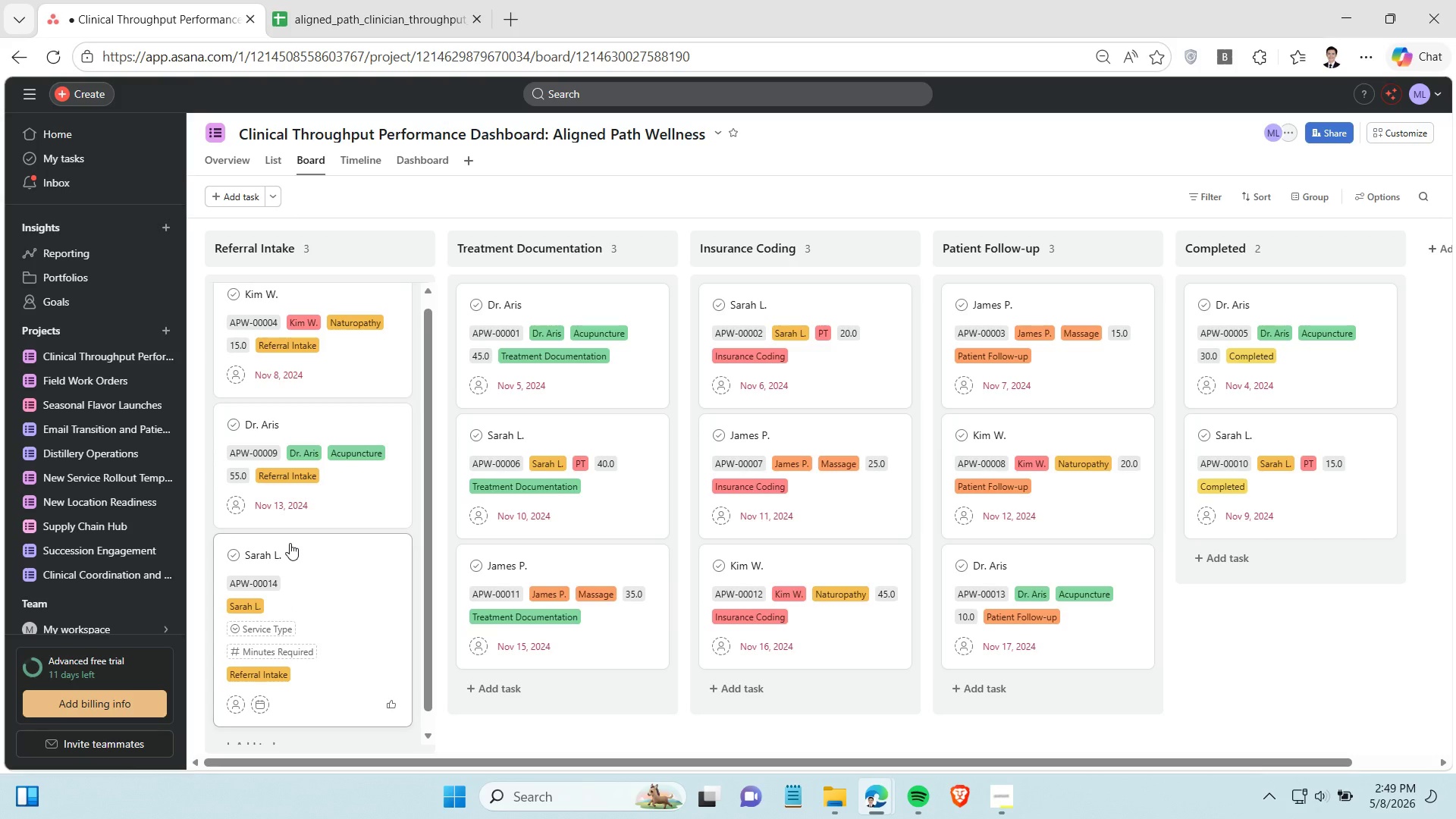 
left_click([373, 11])
 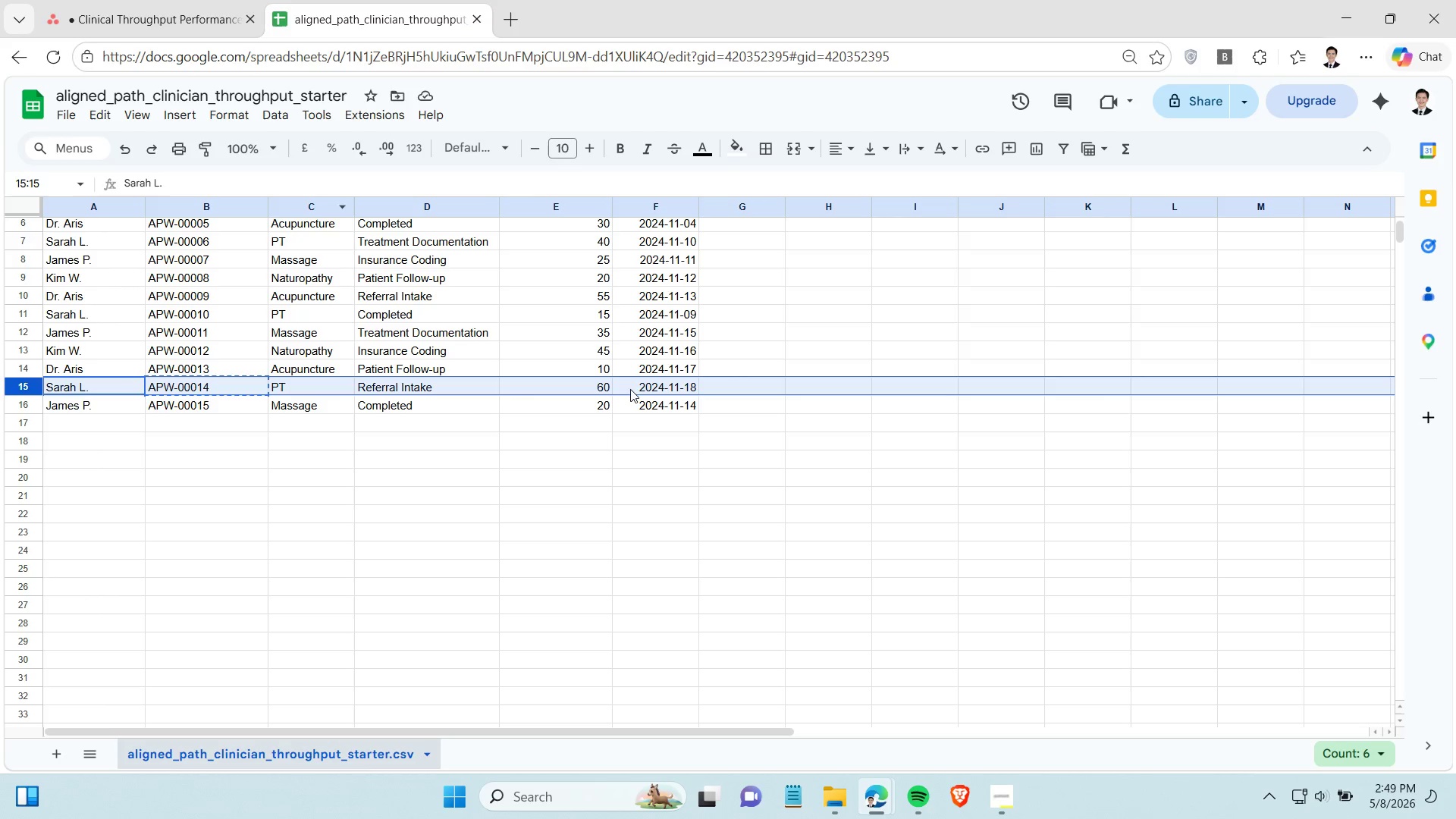 
left_click([650, 387])
 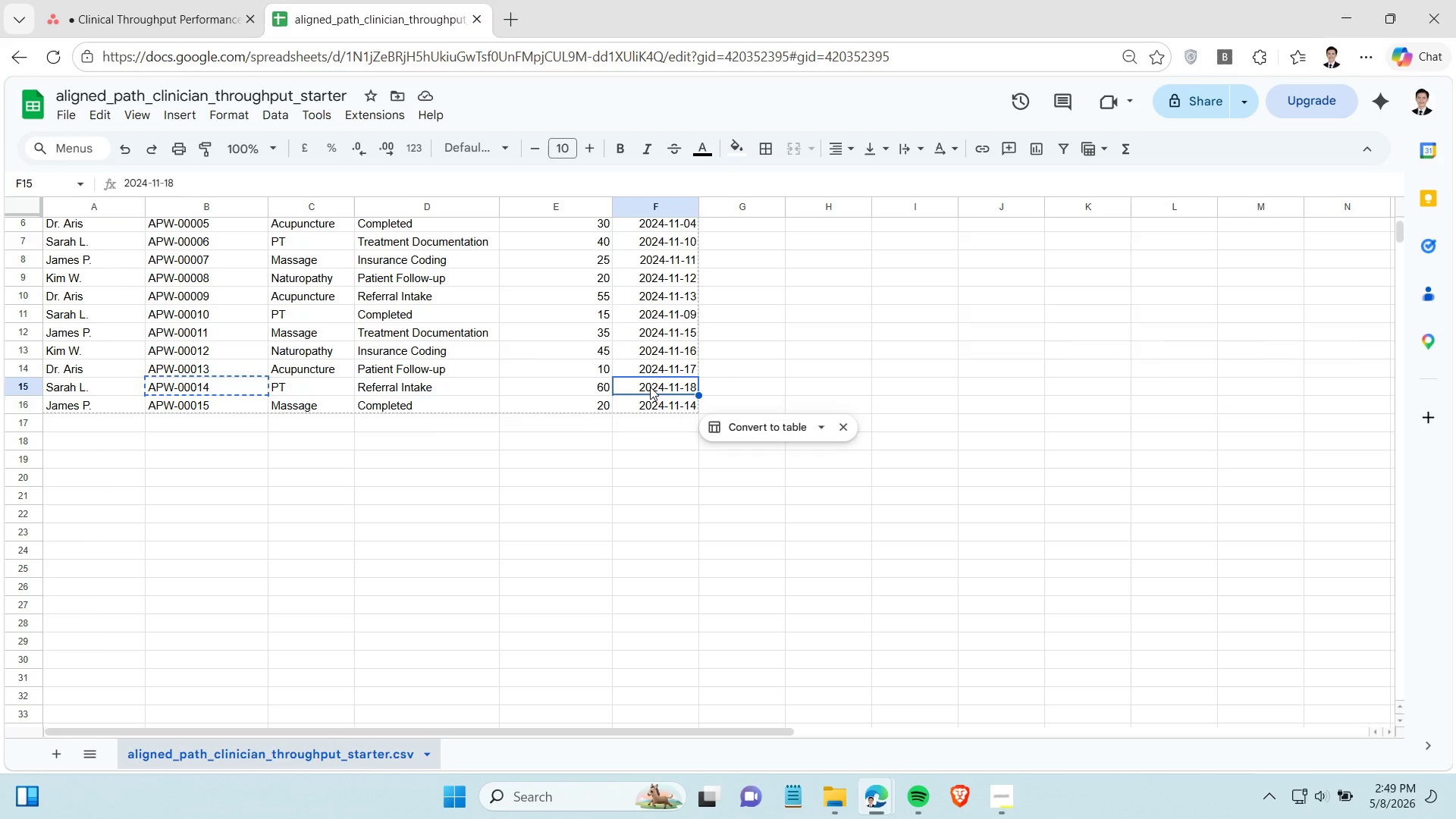 
key(Control+C)
 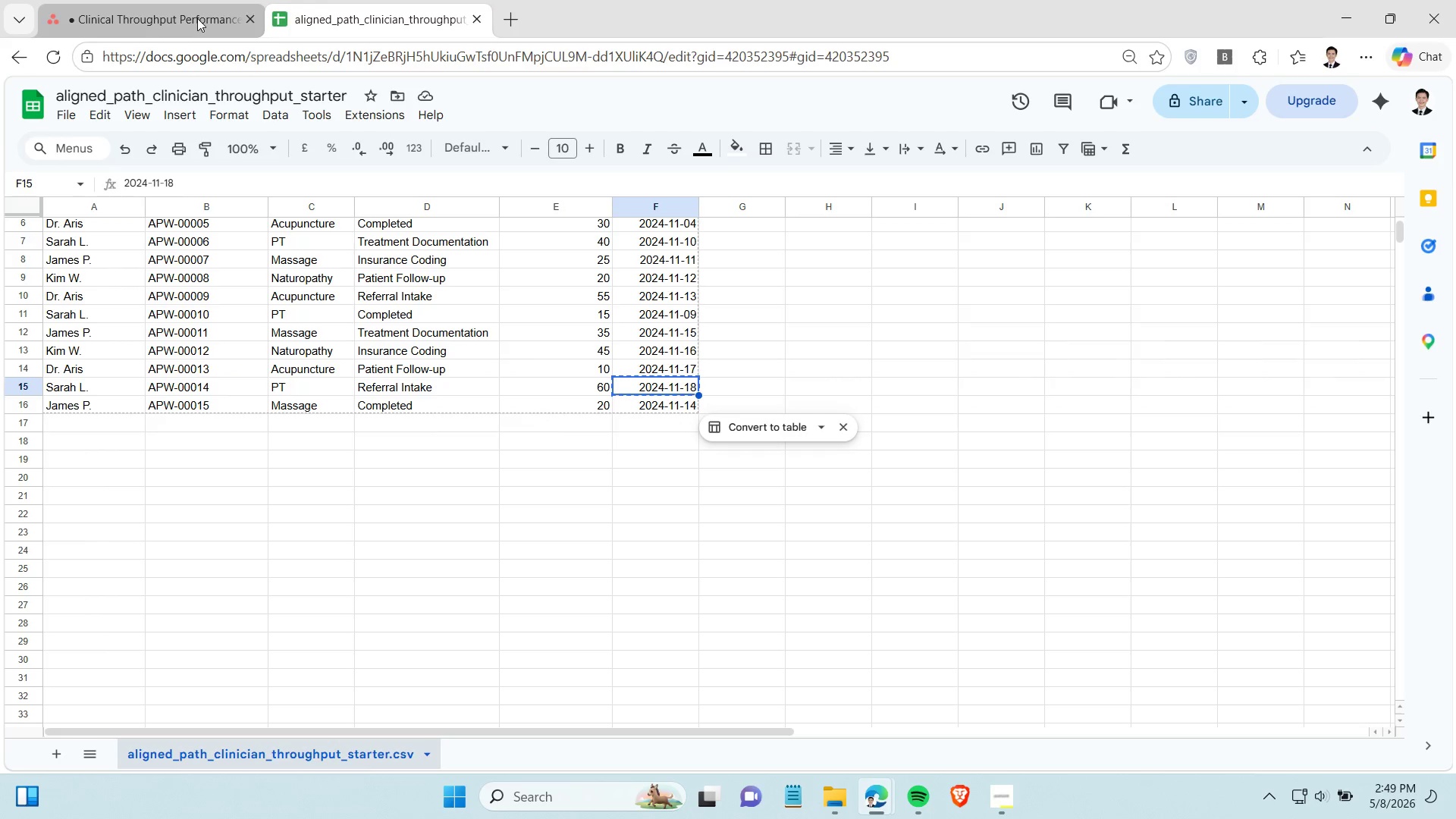 
left_click([197, 18])
 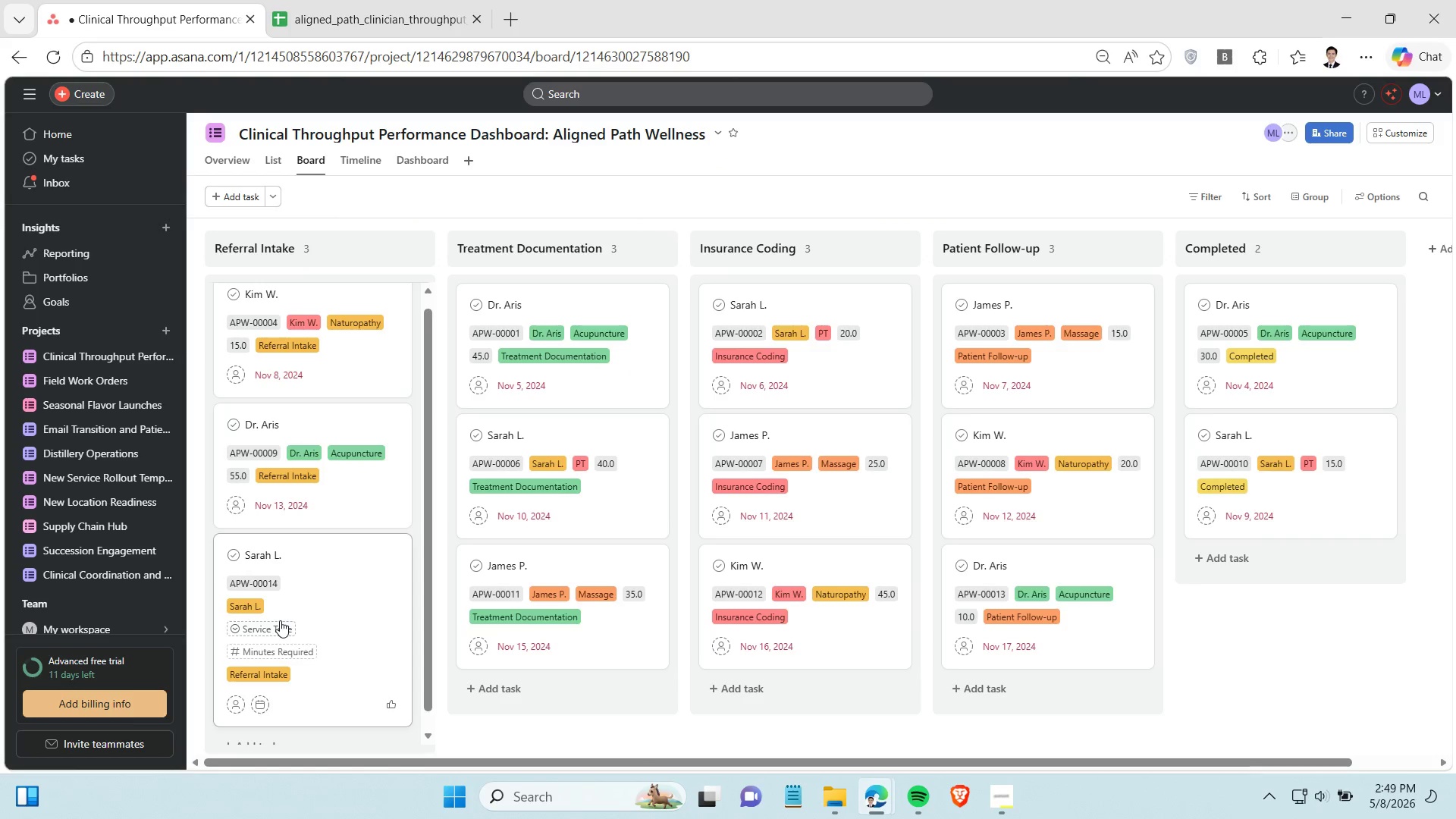 
left_click([280, 620])
 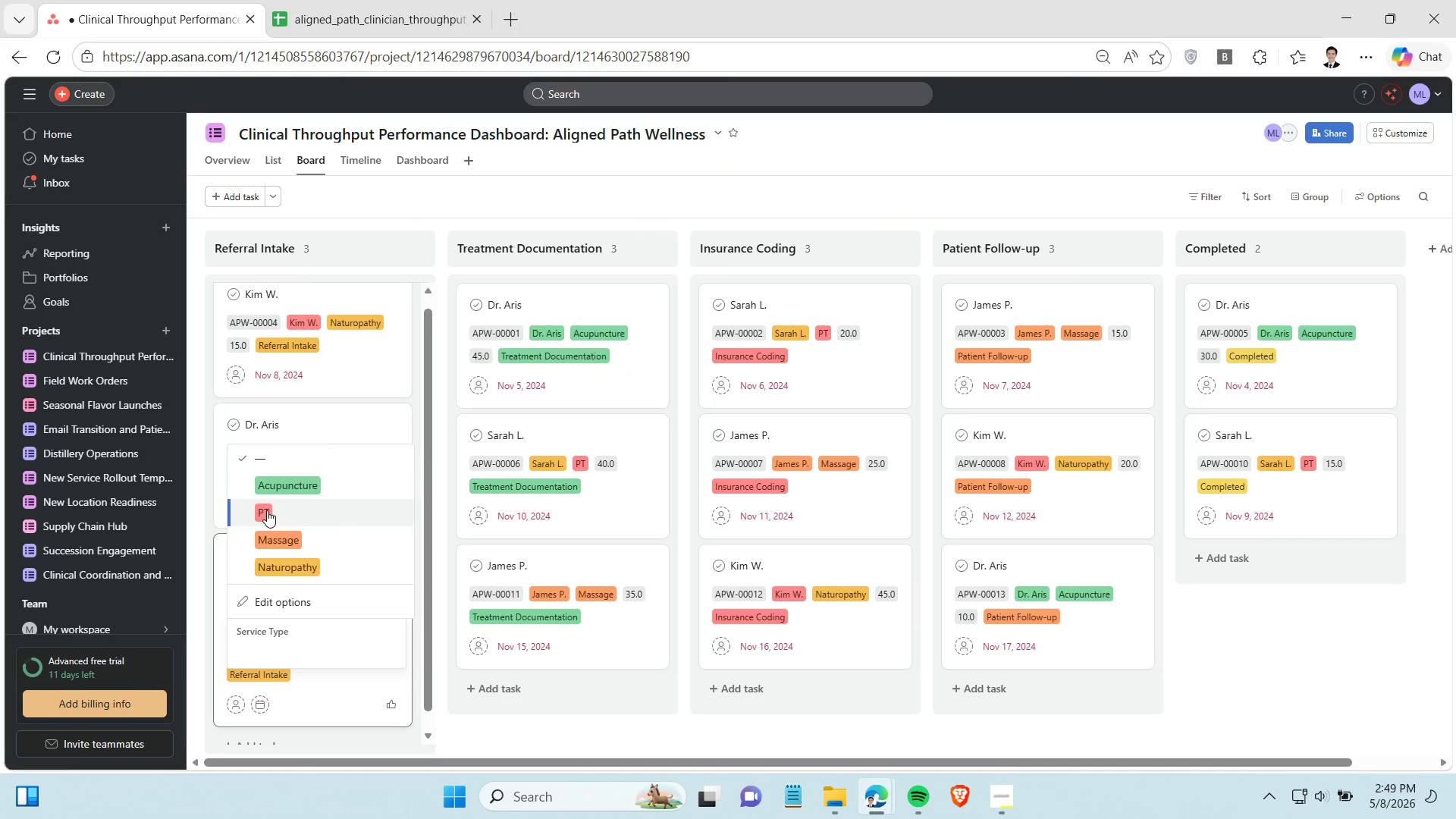 
left_click([267, 510])
 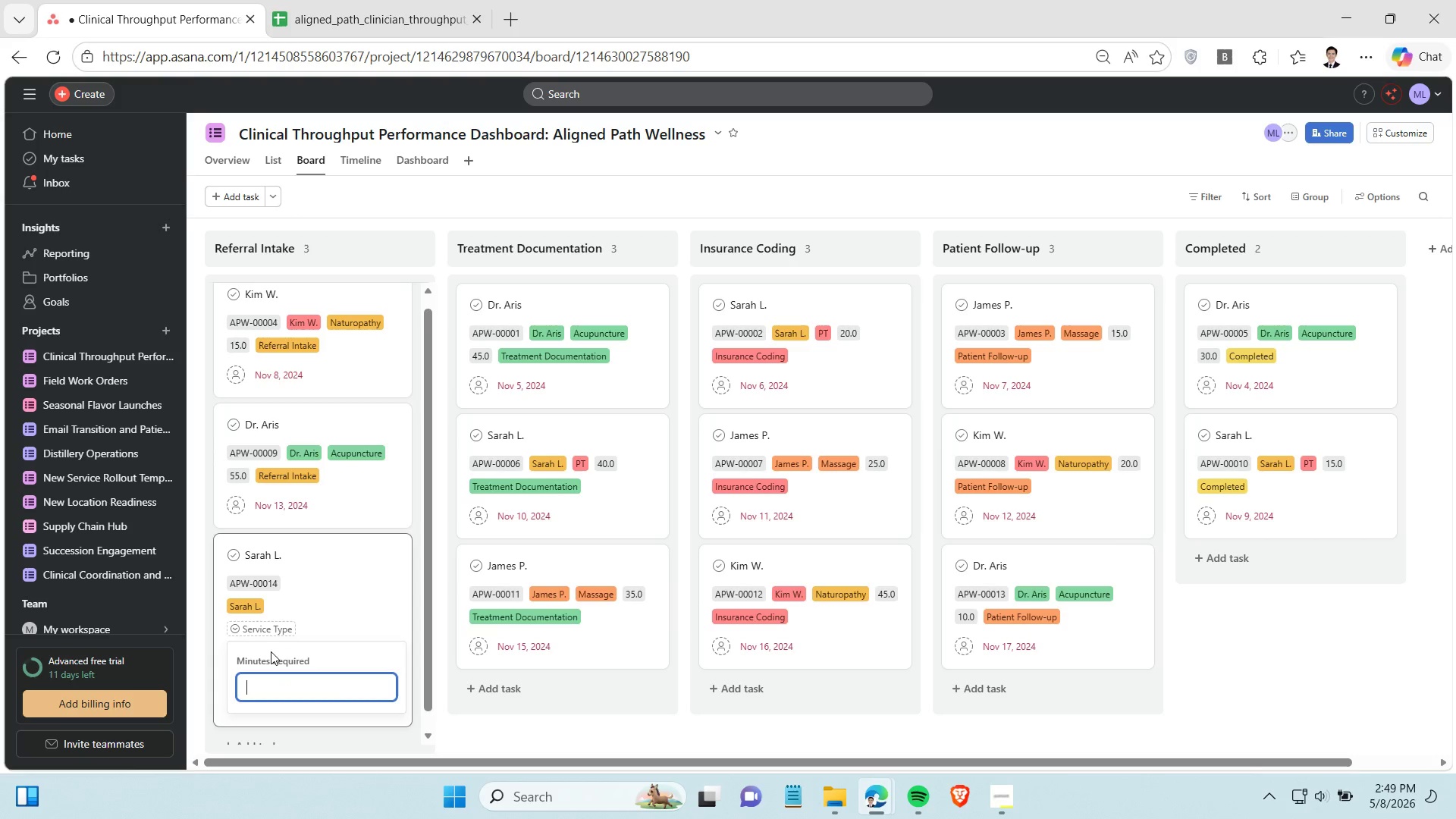 
left_click([271, 651])
 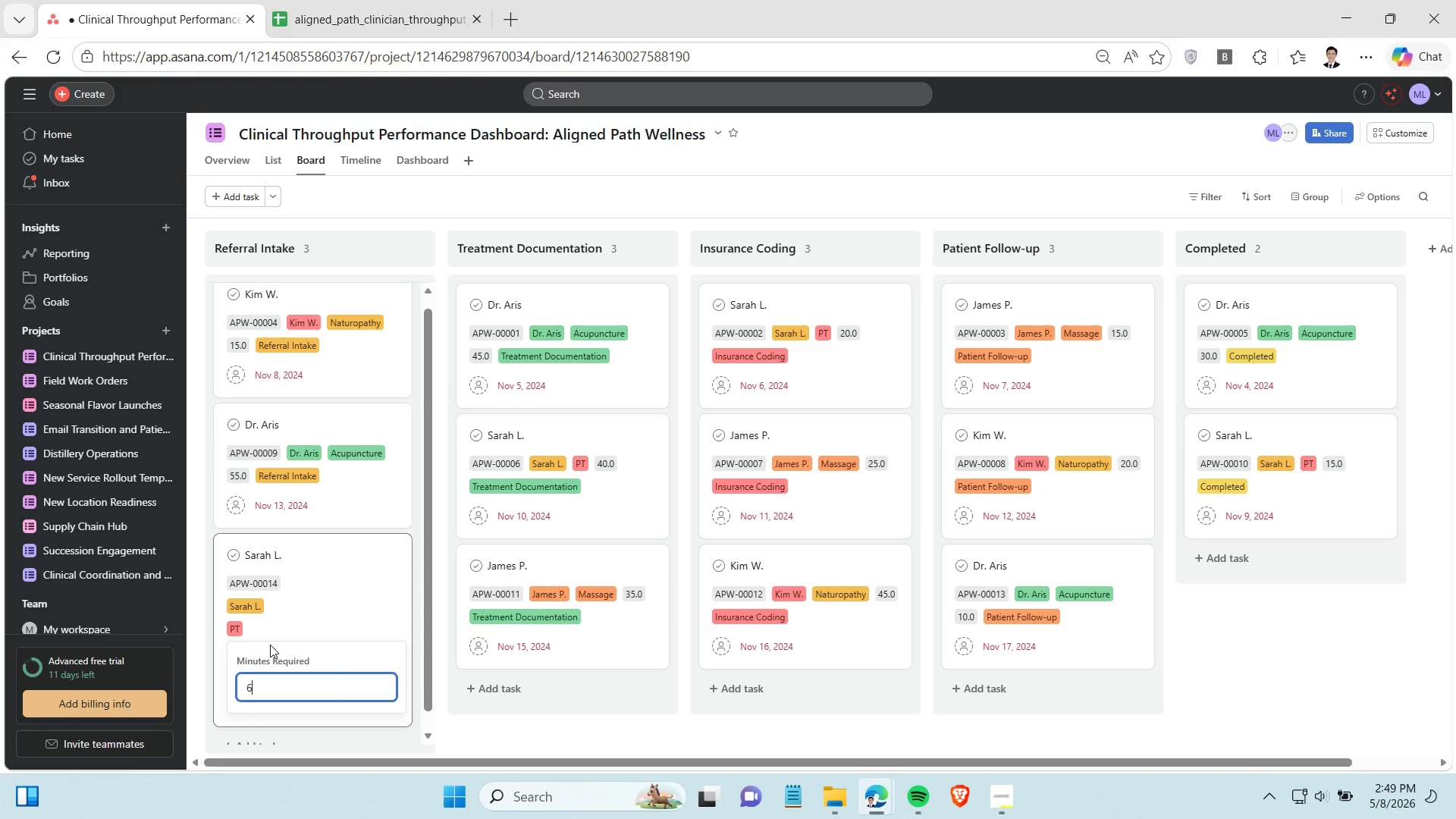 
type(60)
 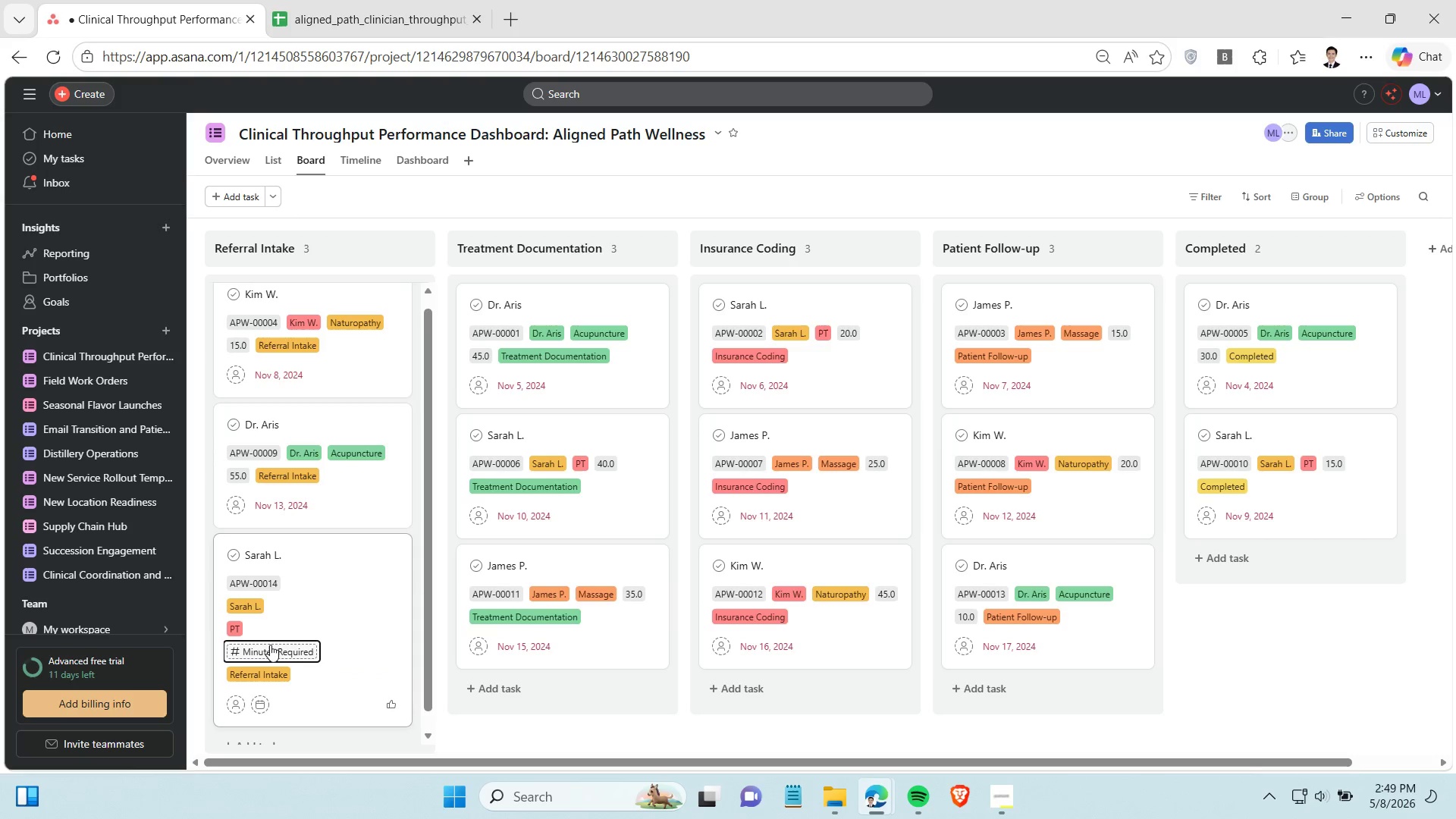 
key(Enter)
 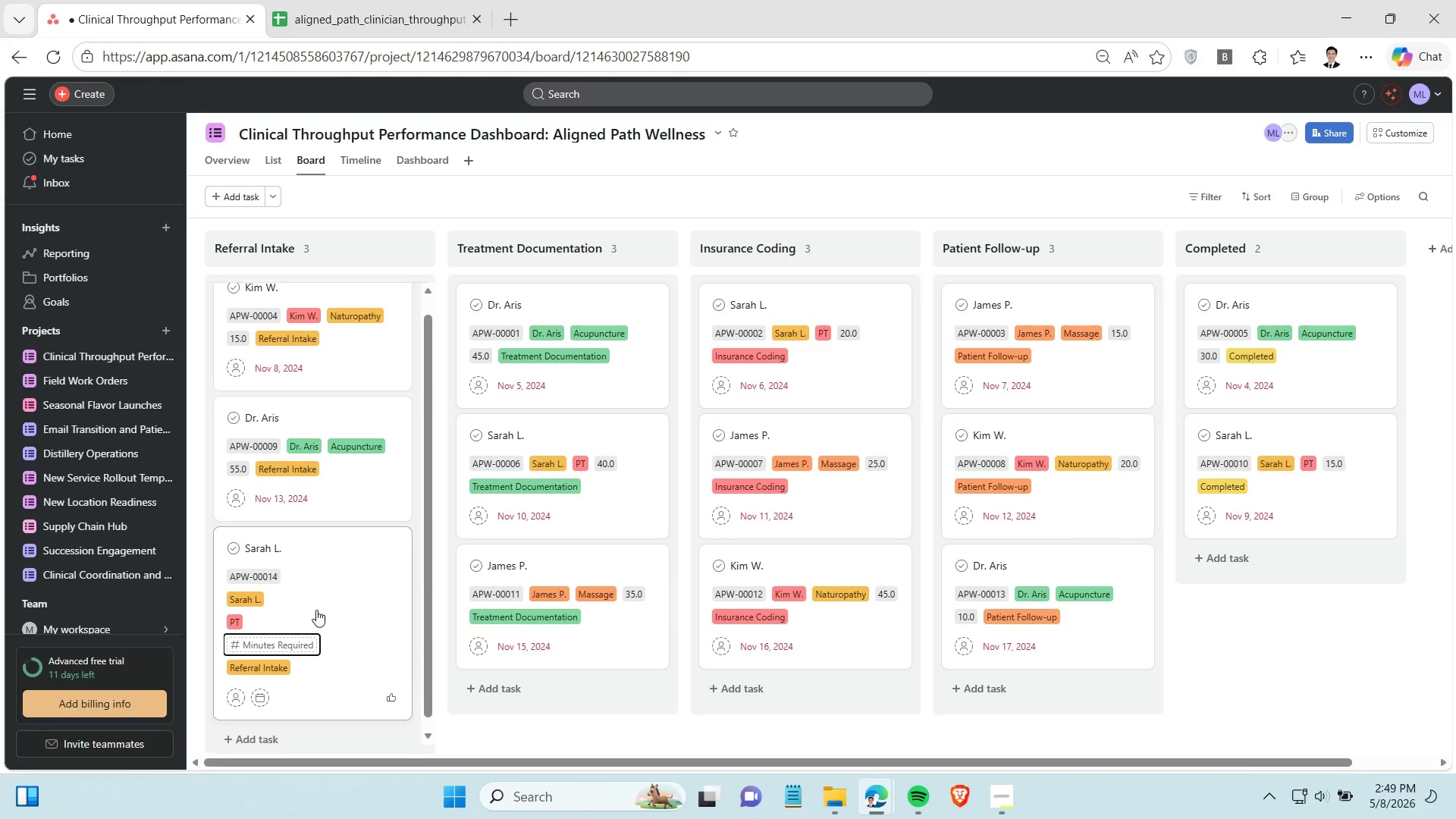 
scroll: coordinate [316, 610], scroll_direction: down, amount: 2.0
 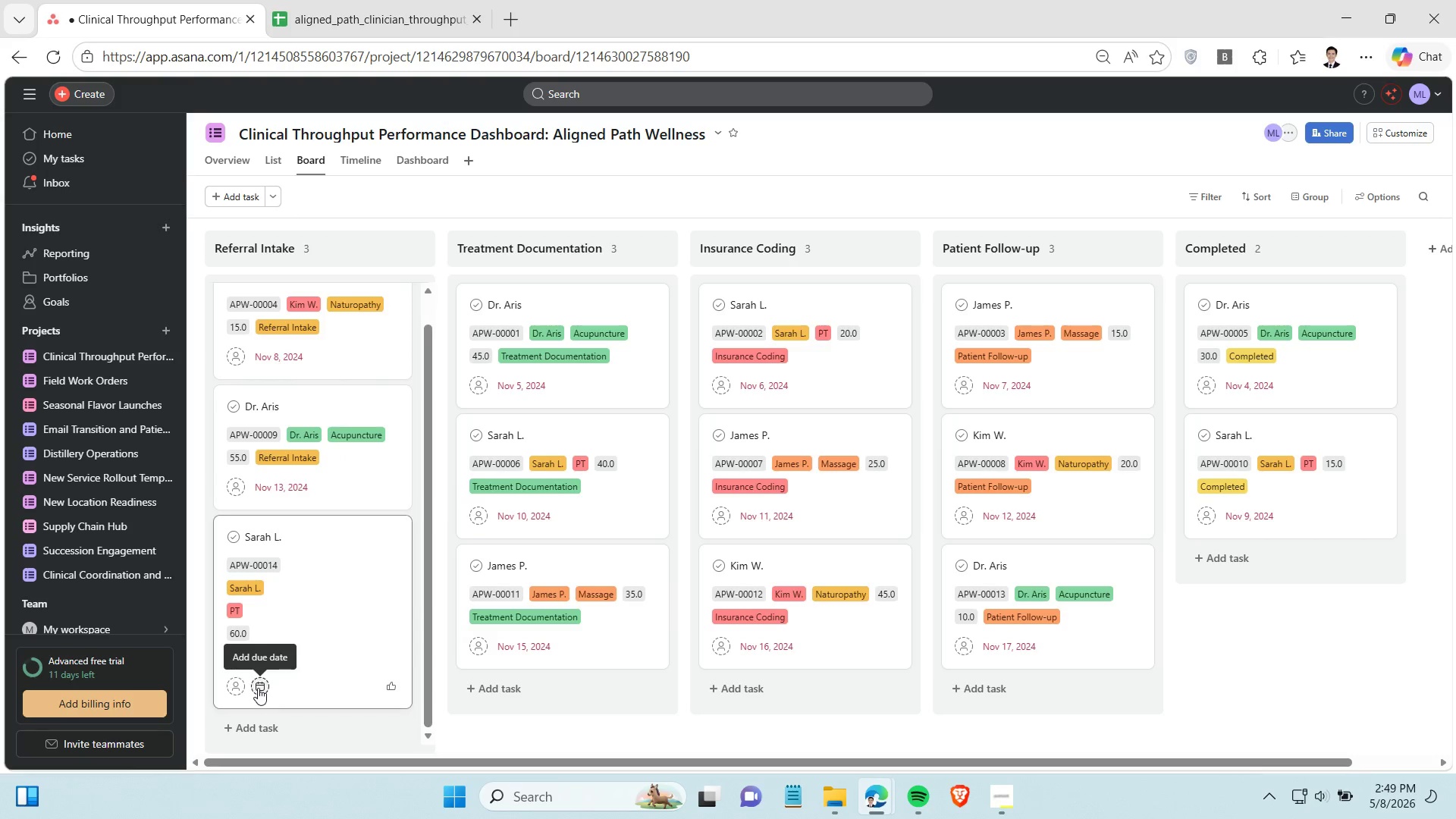 
left_click([258, 688])
 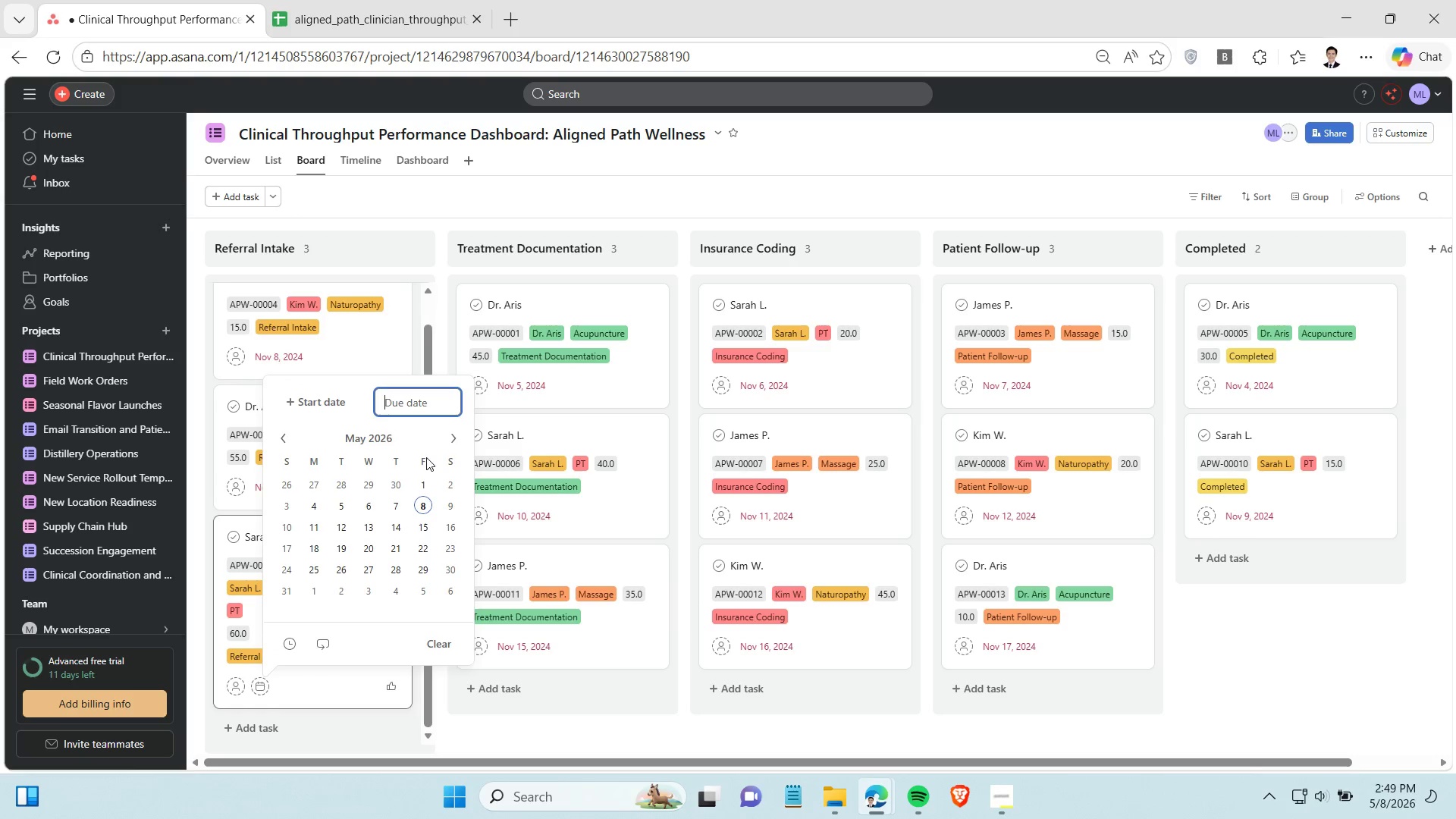 
key(Control+C)
 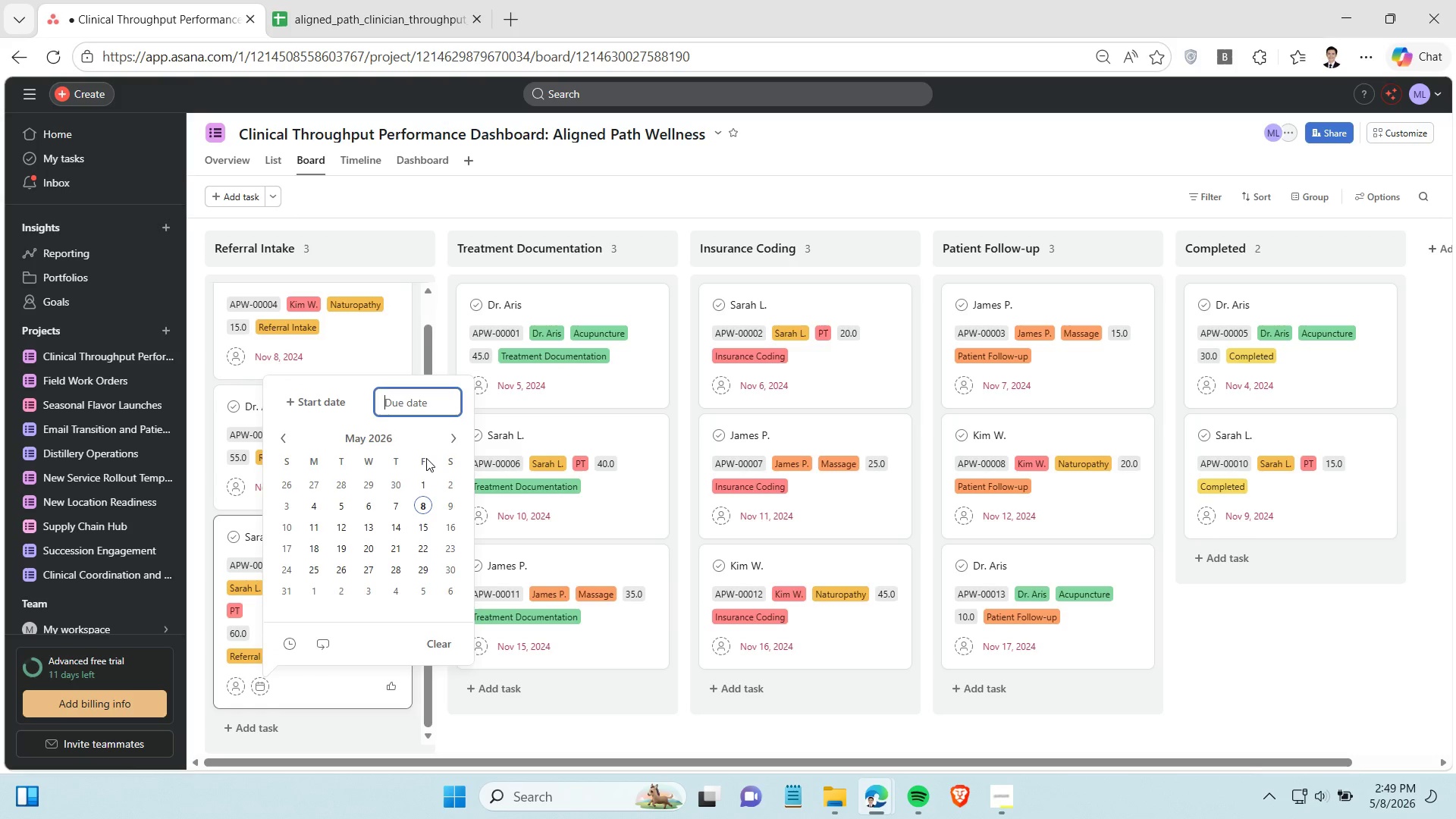 
key(Control+V)
 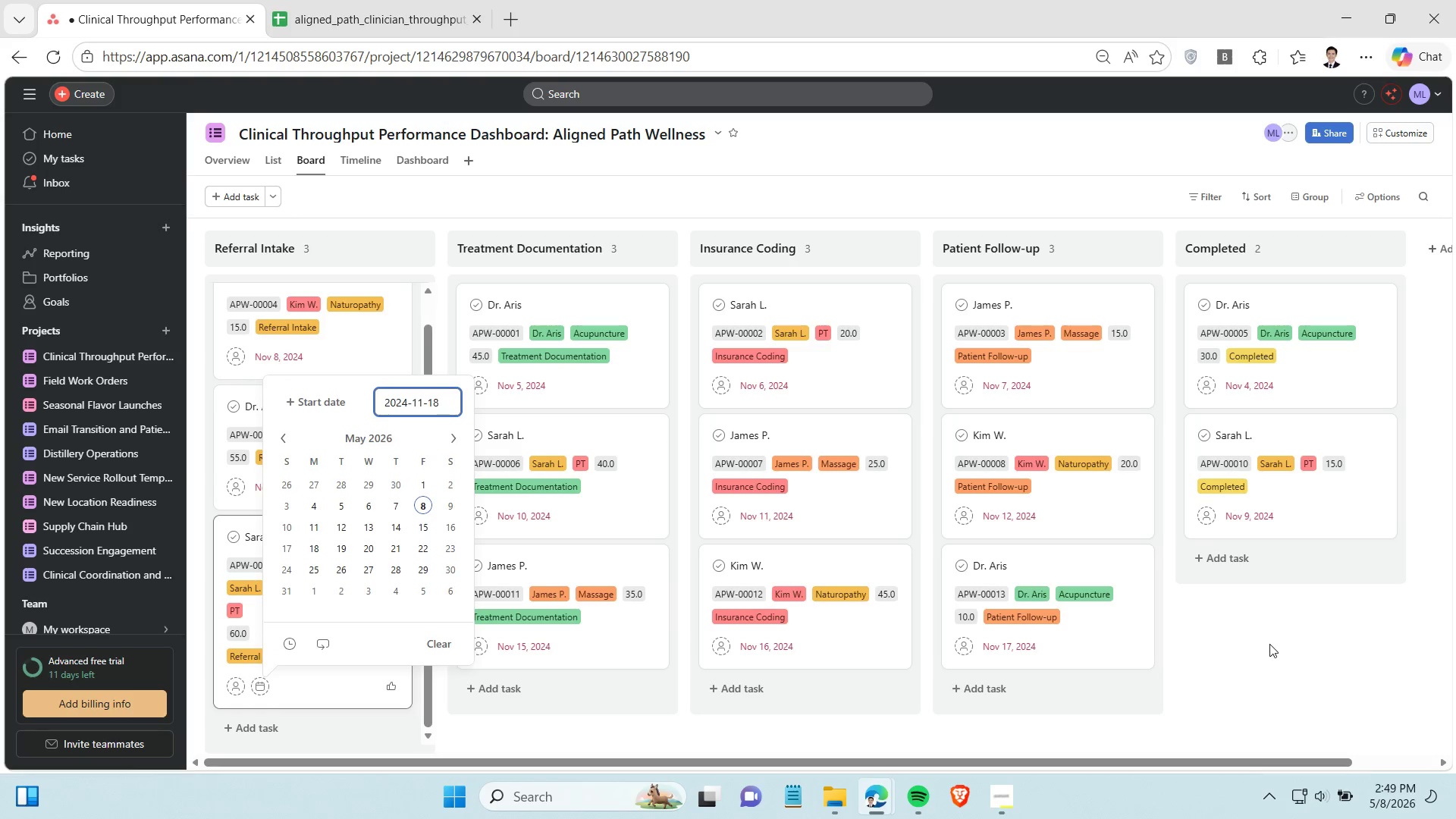 
left_click([1269, 644])
 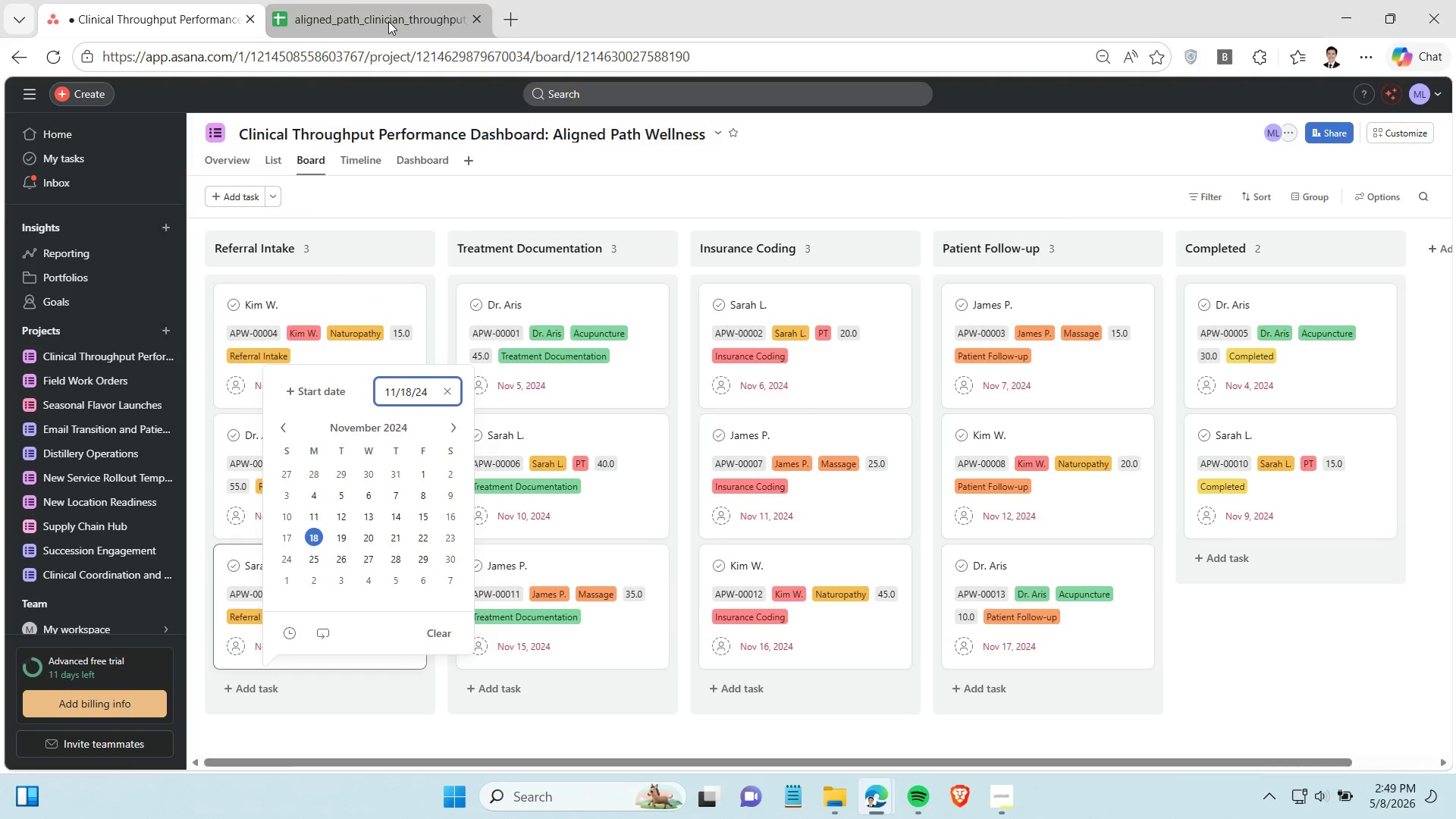 
left_click([388, 21])
 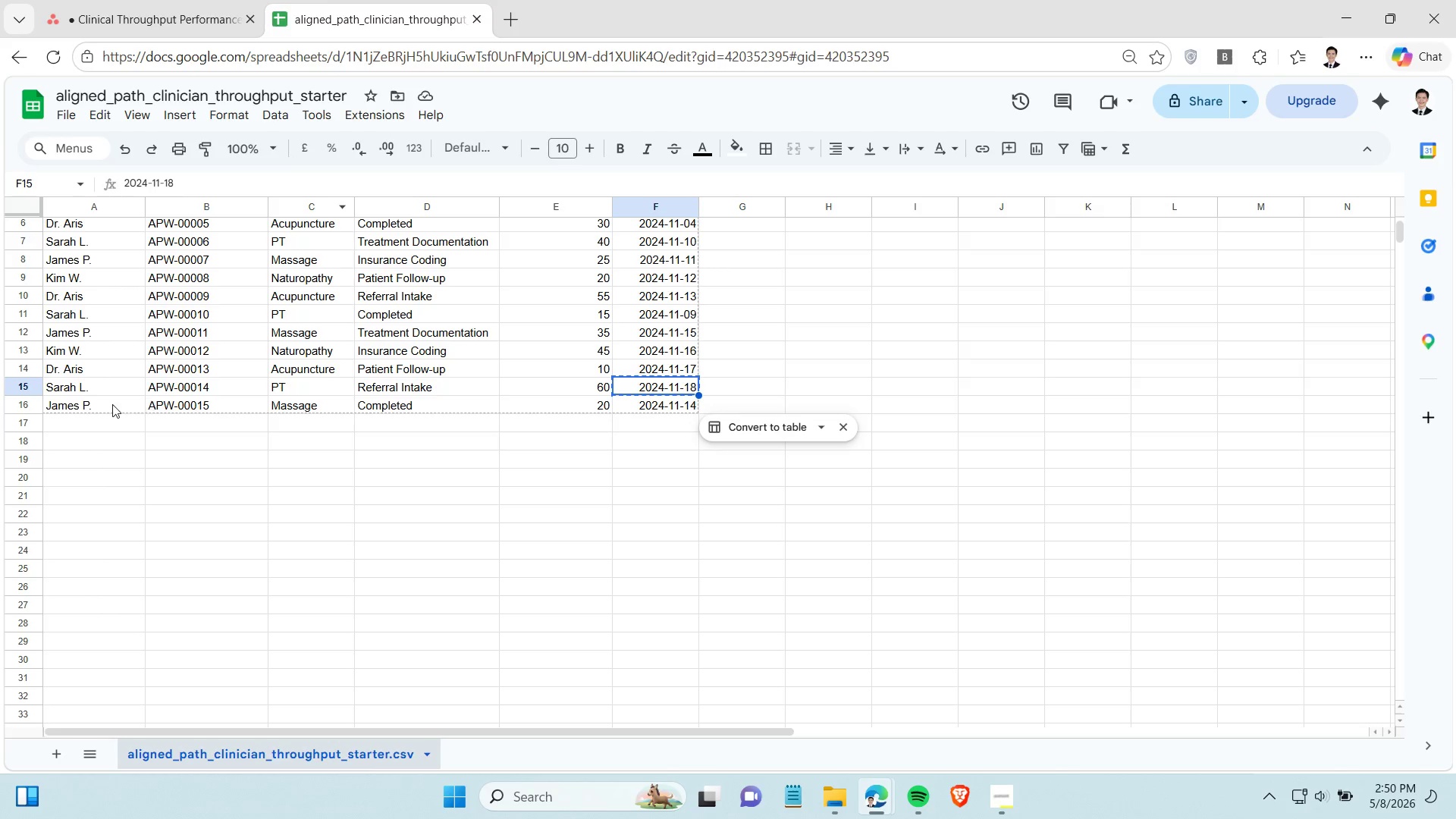 
left_click([149, 410])
 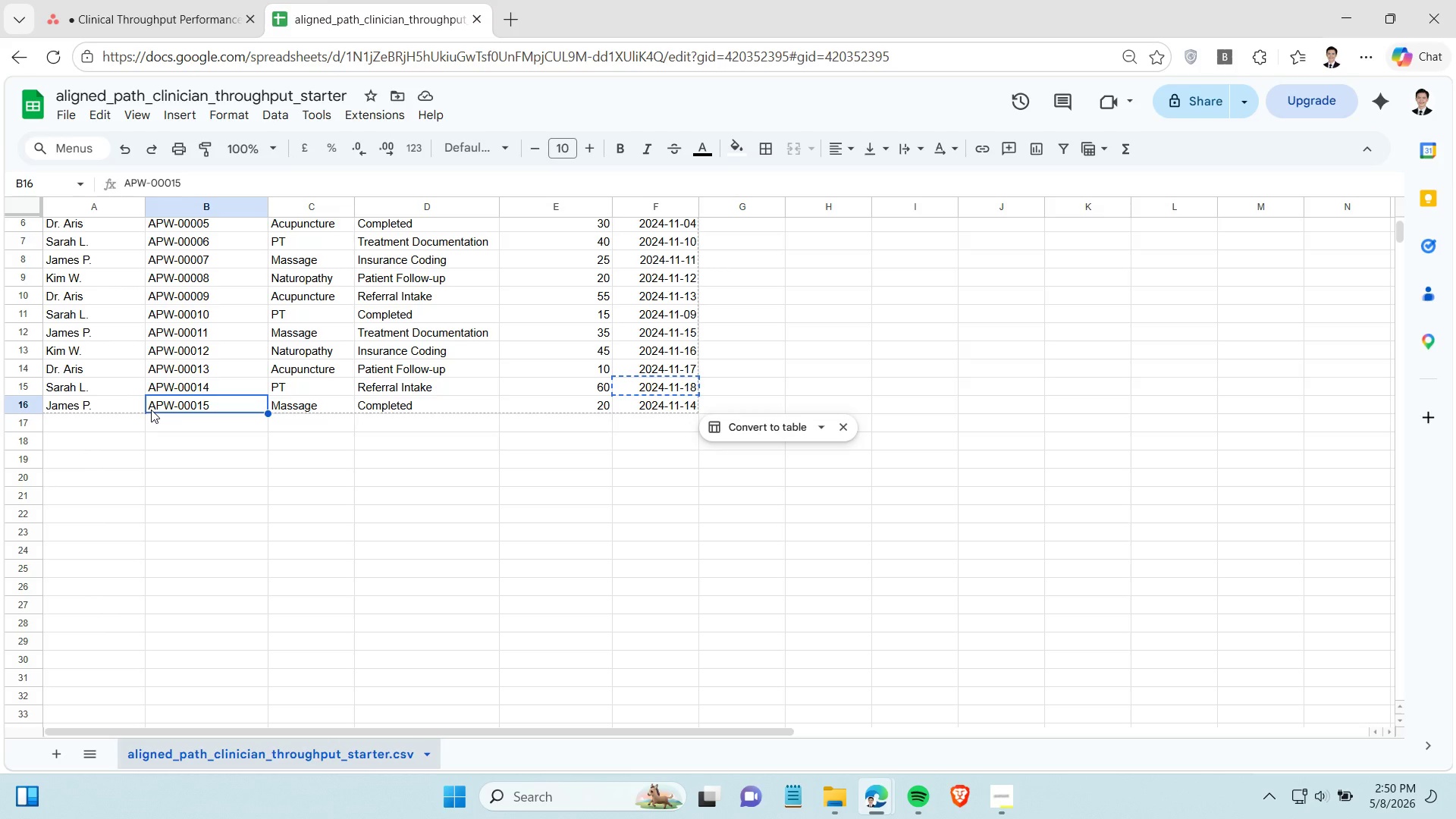 
key(Control+C)
 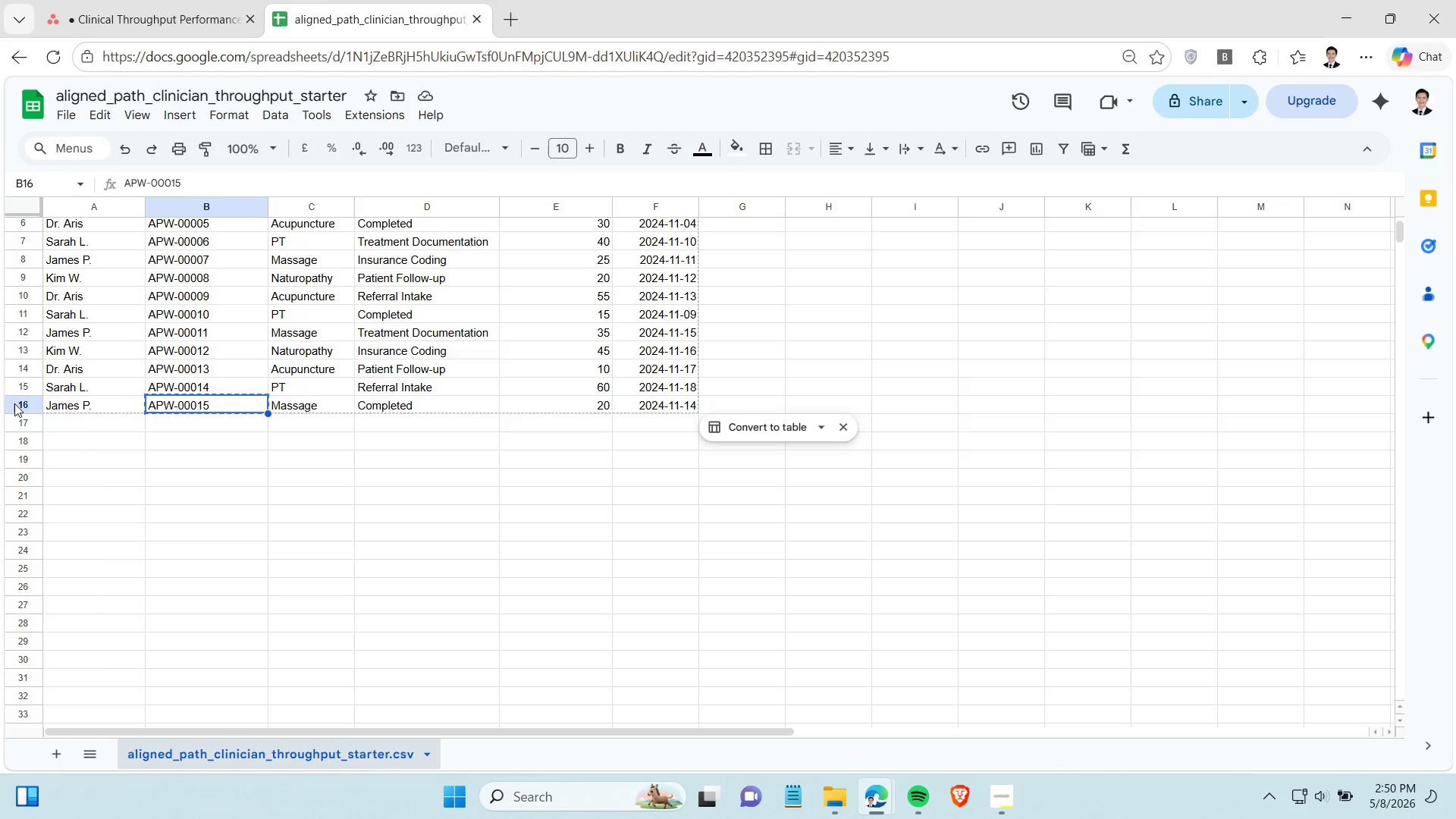 
left_click([14, 403])
 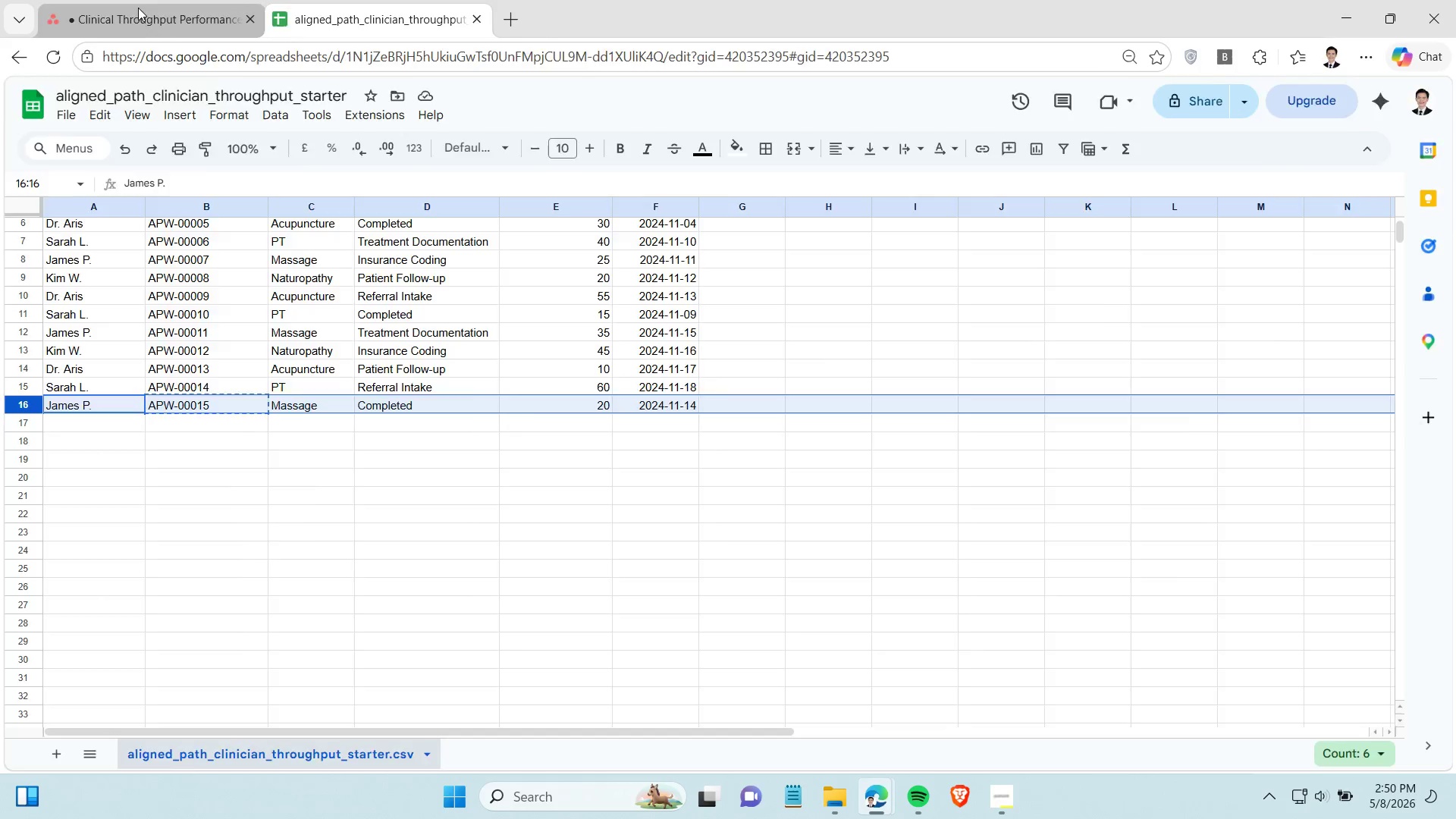 
left_click([138, 8])
 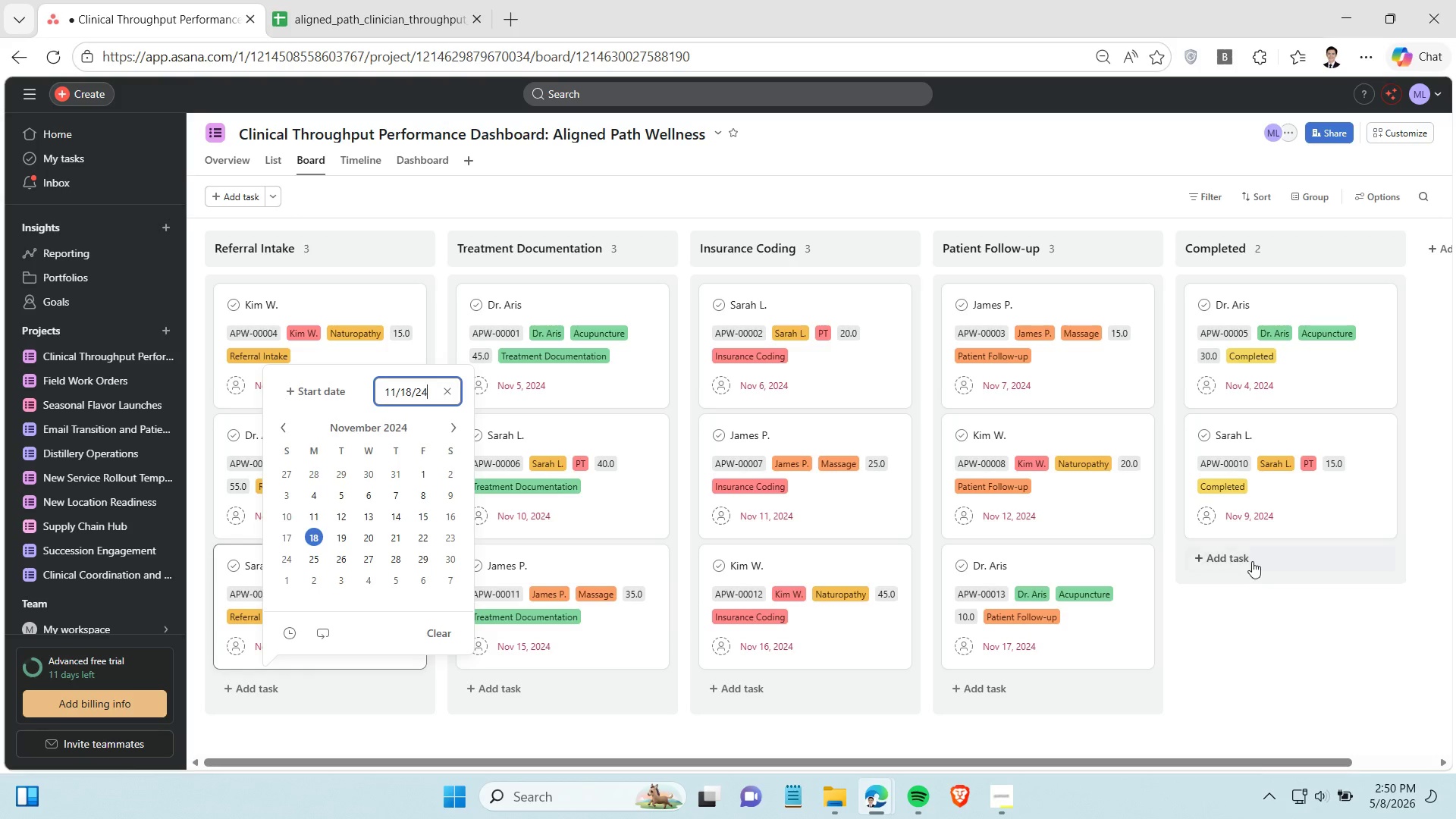 
left_click([1252, 561])
 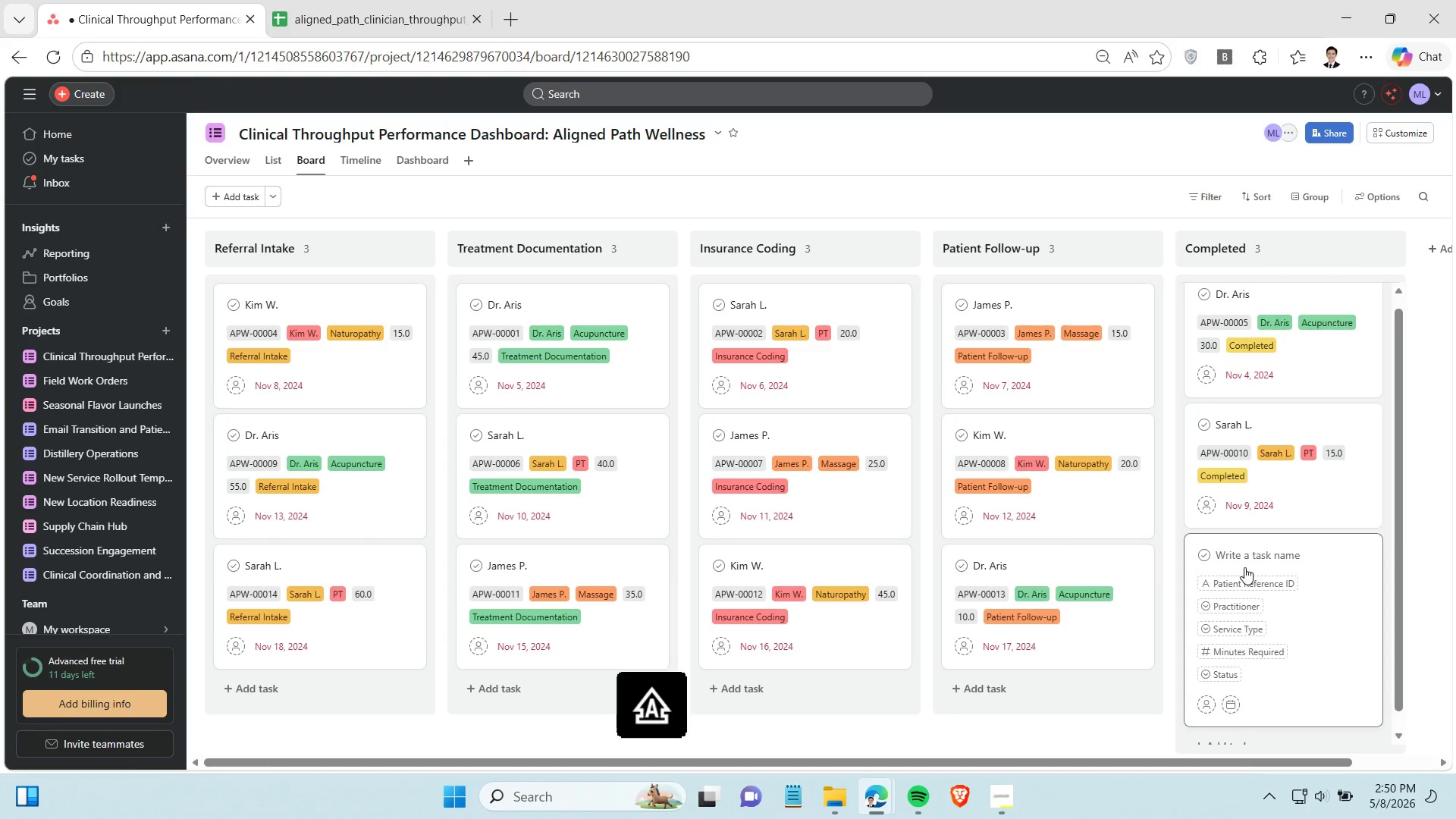 
type(James P.)
 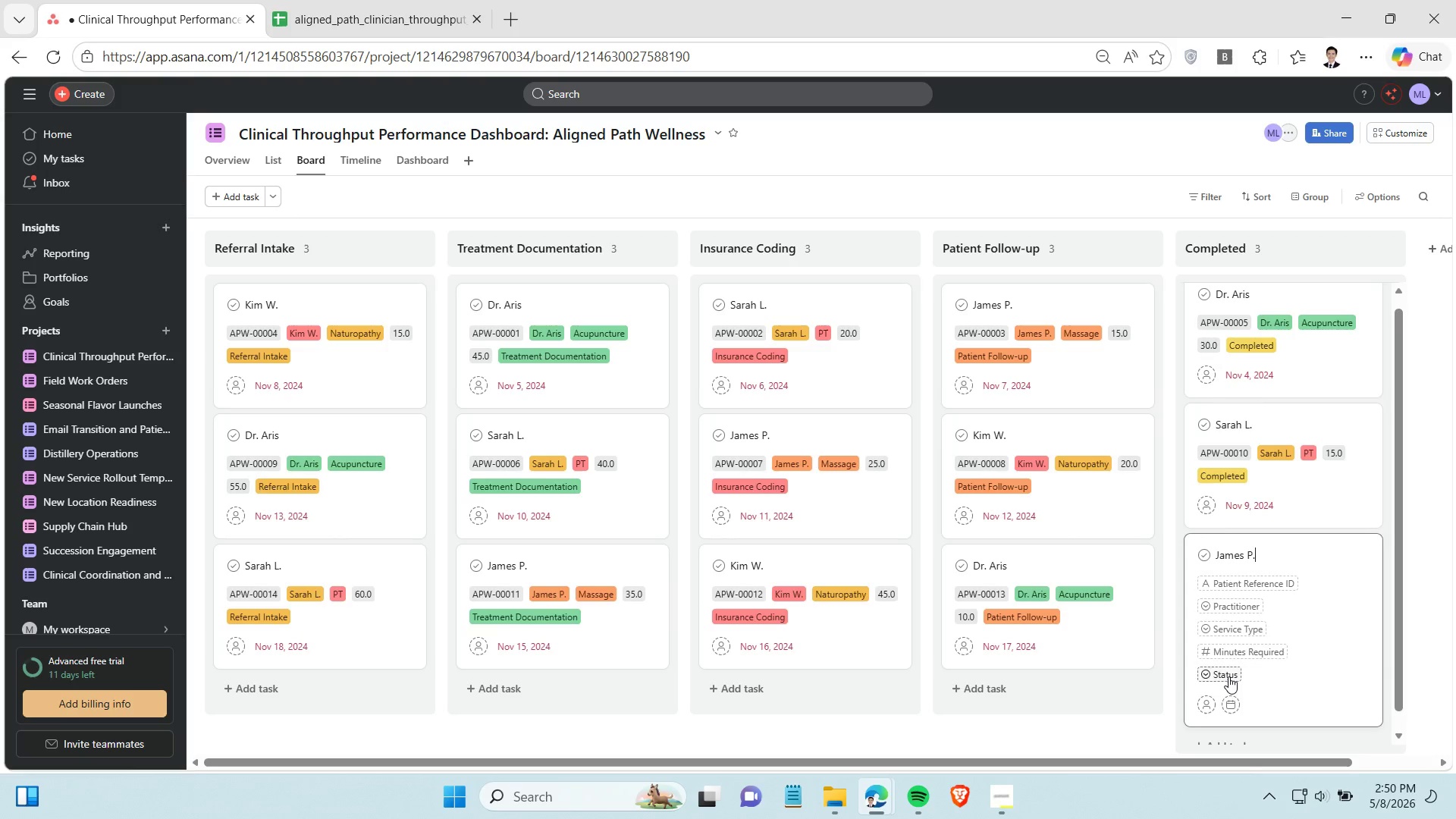 
left_click([1228, 676])
 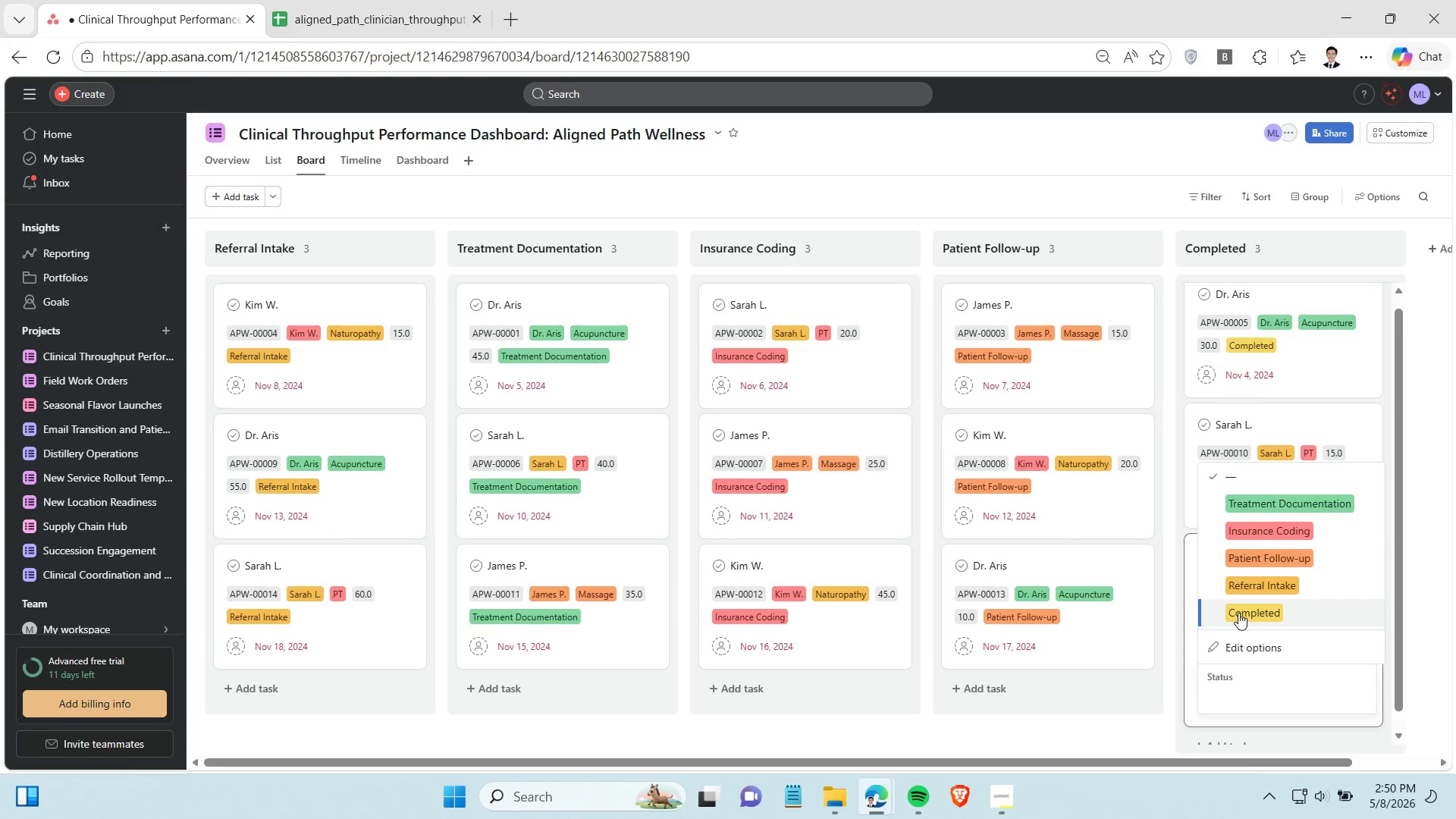 
left_click([1238, 613])
 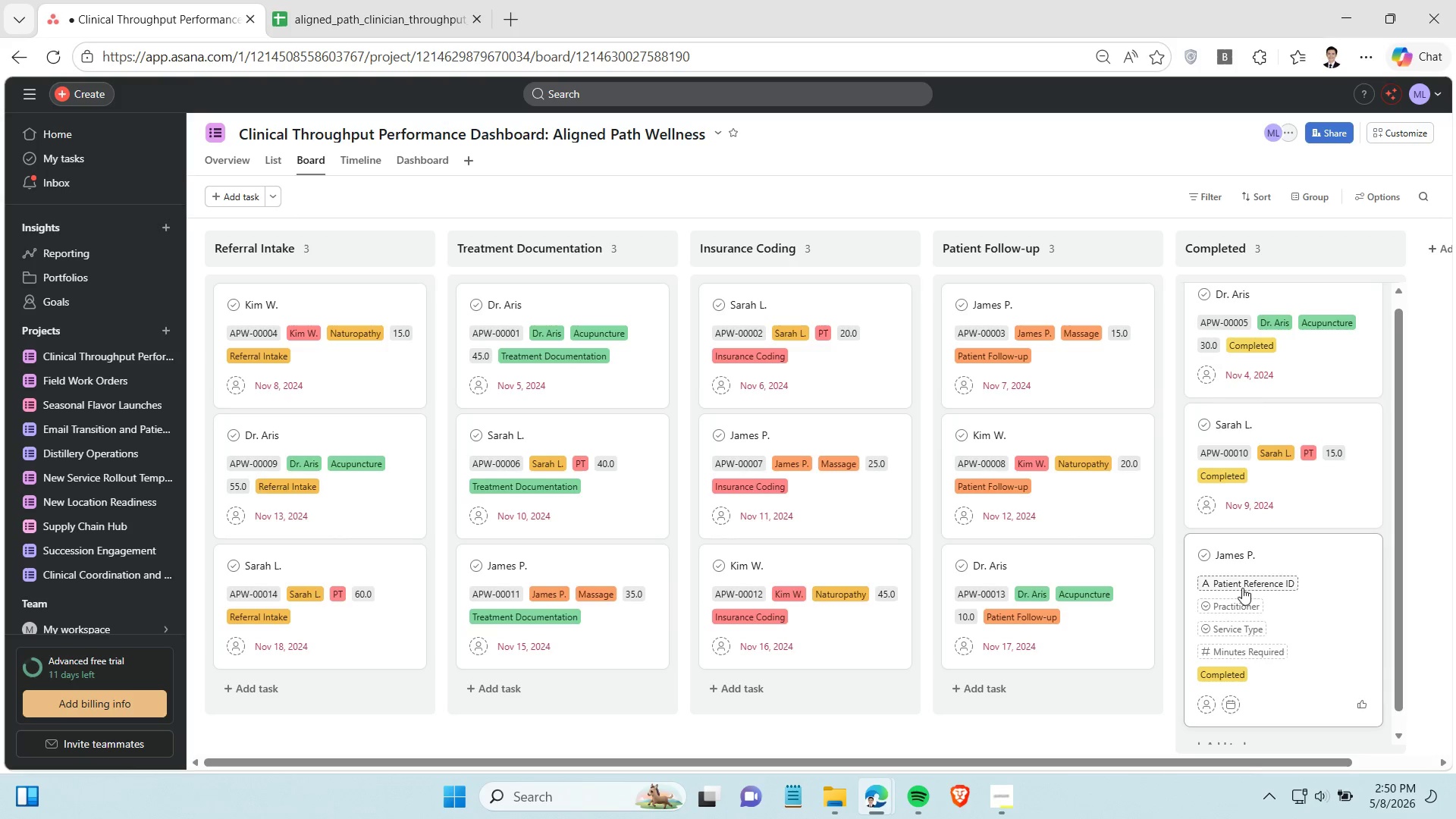 
left_click([1242, 588])
 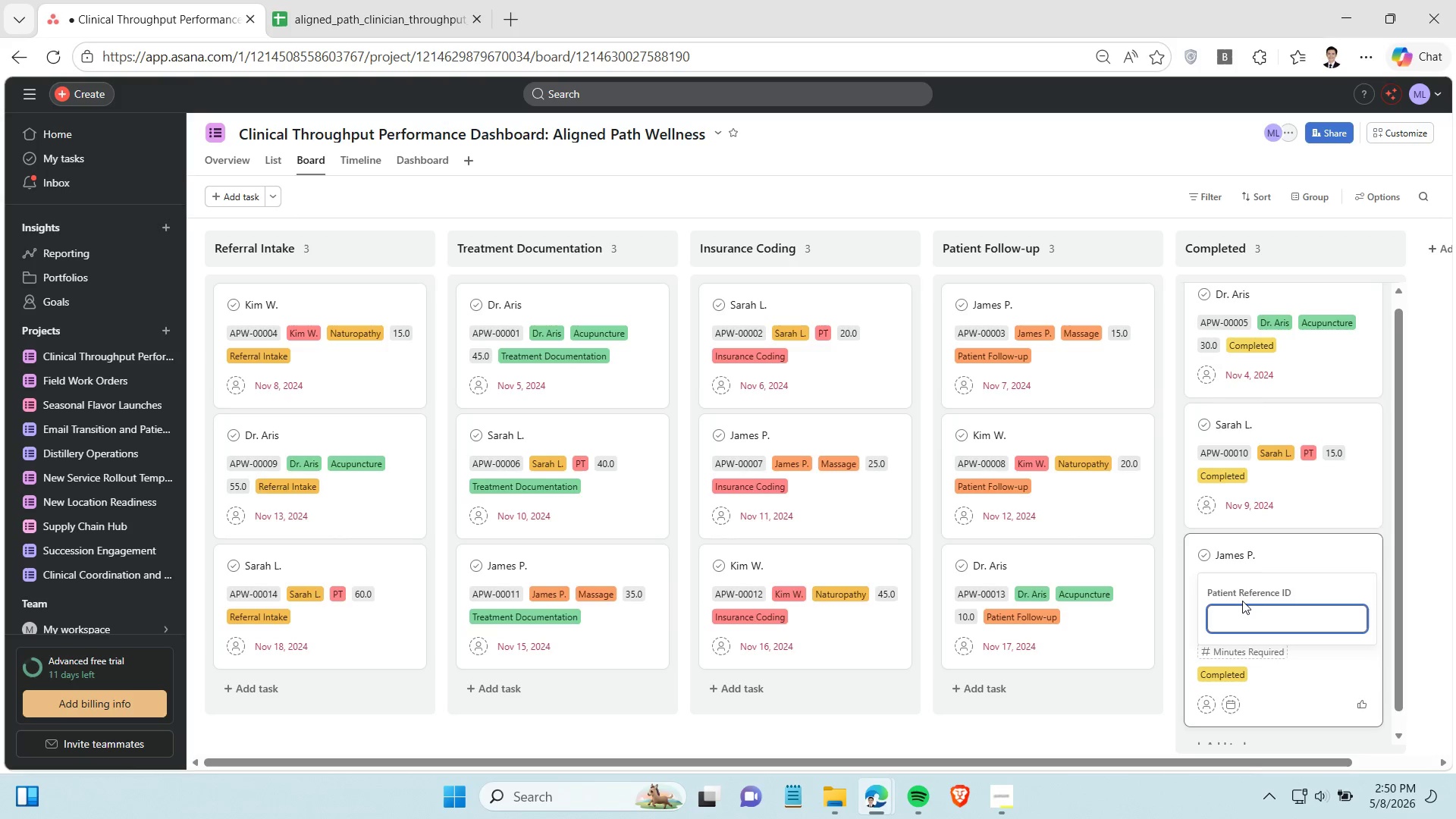 
key(Control+V)
 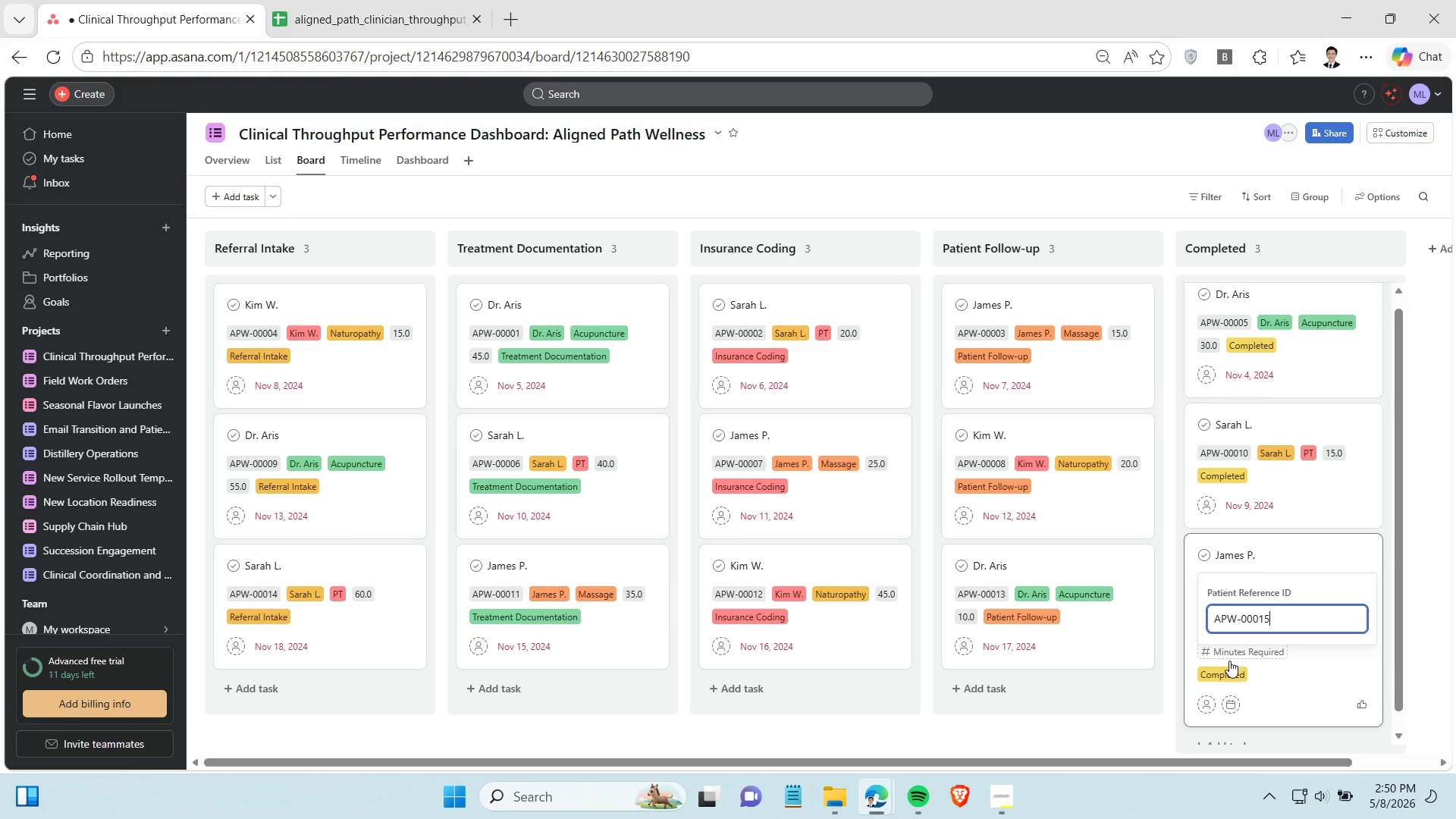 
key(Enter)
 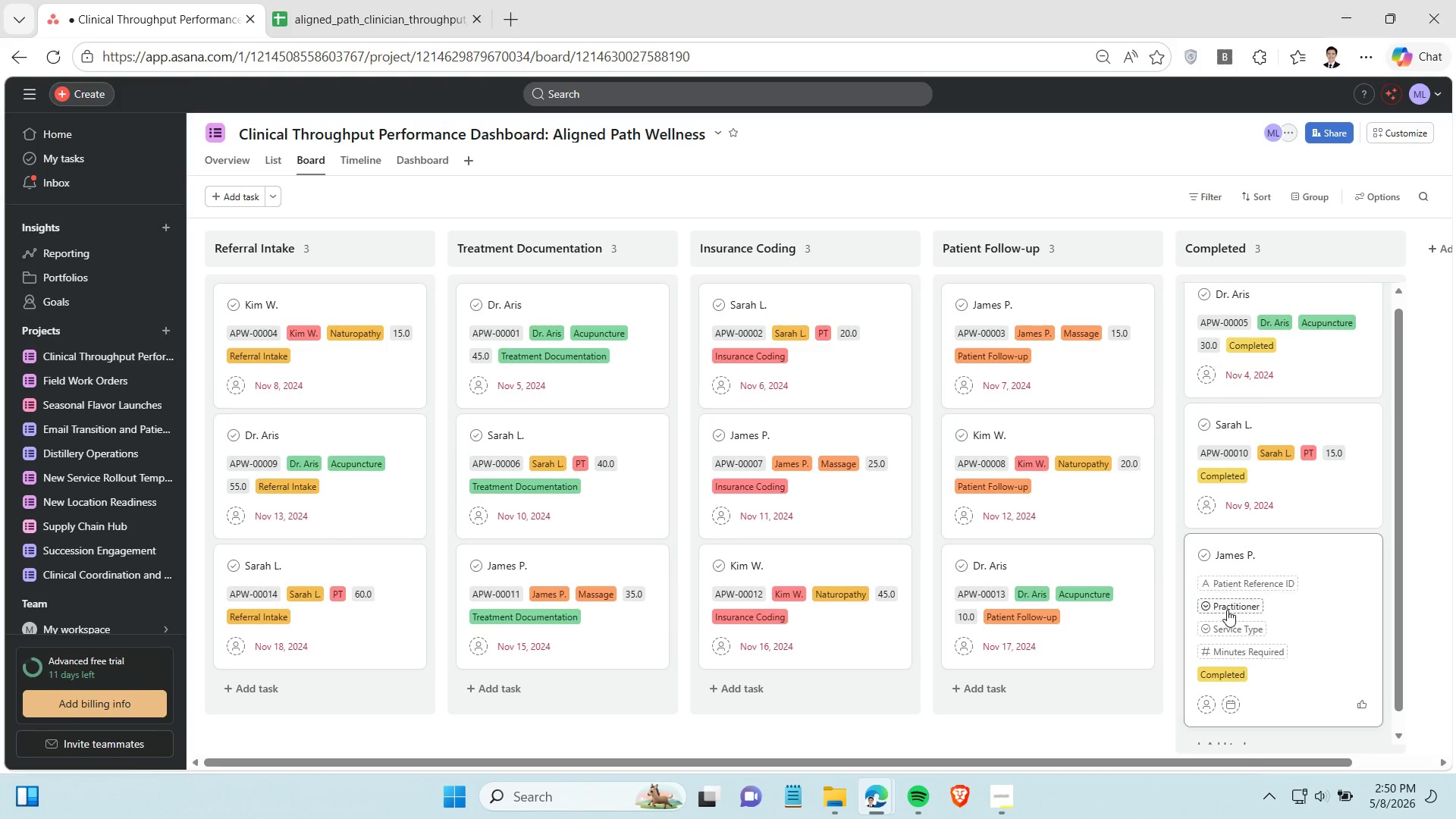 
left_click([1227, 610])
 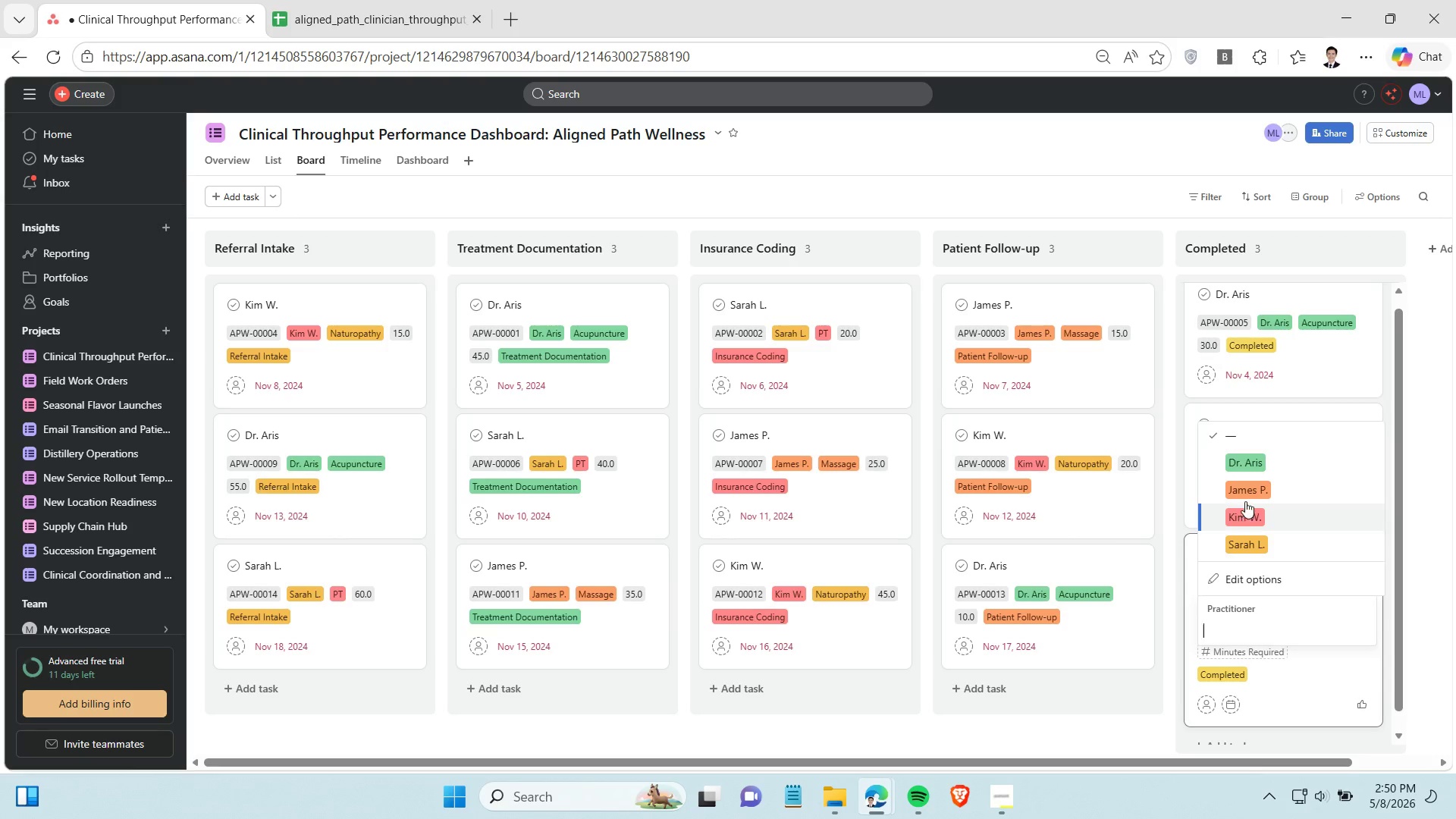 
left_click([1245, 498])
 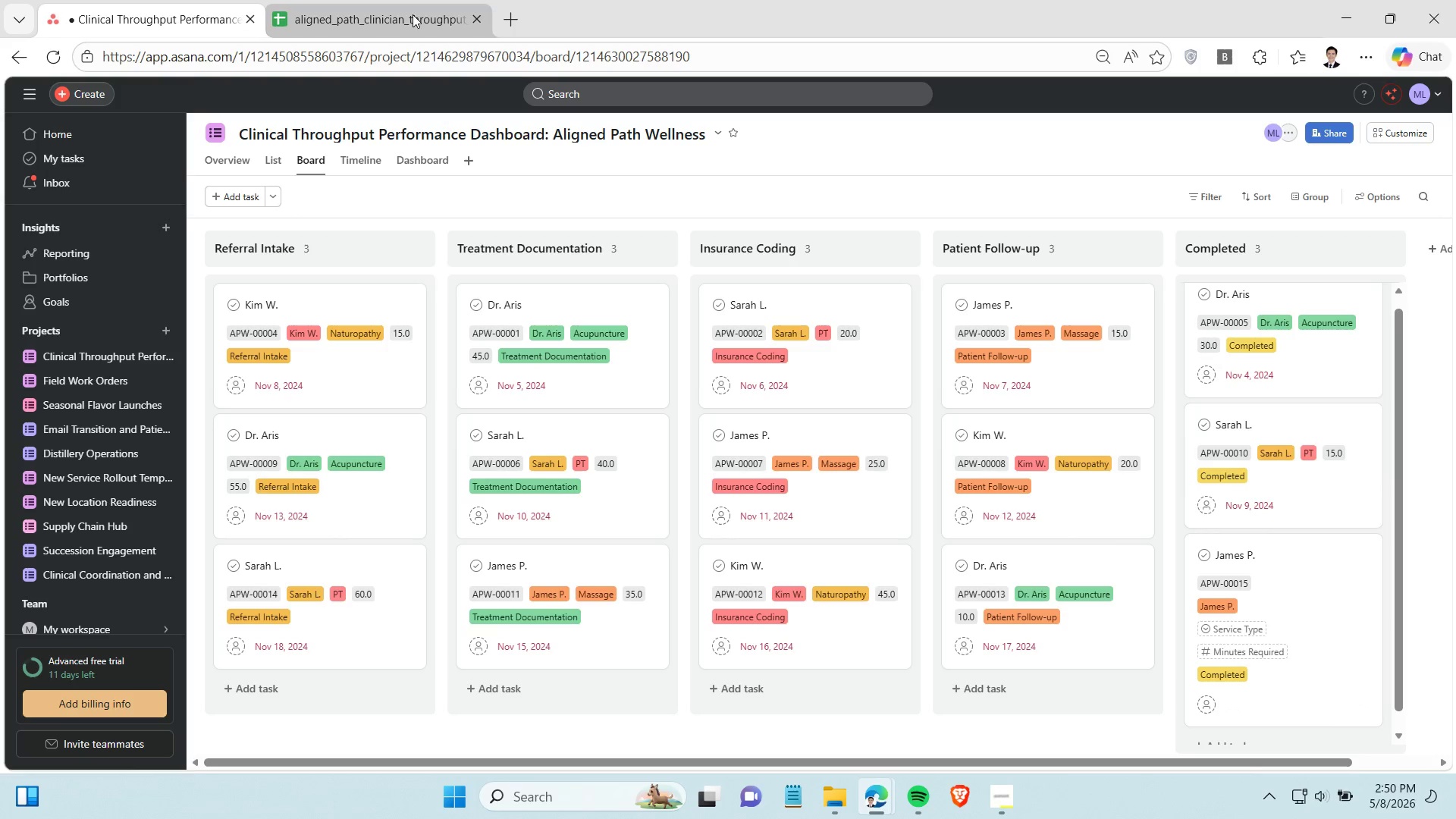 
left_click([376, 0])
 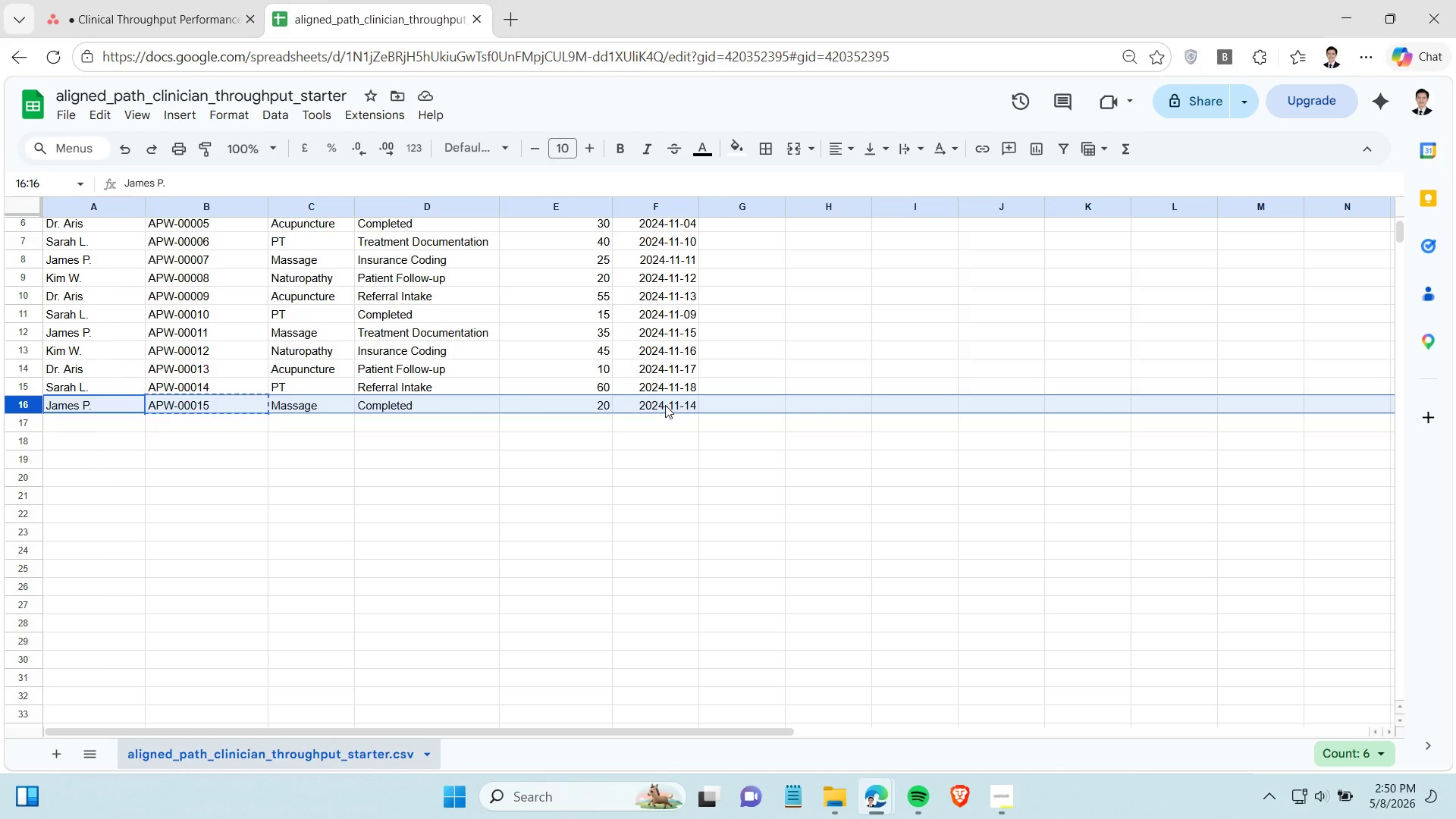 
left_click([665, 405])
 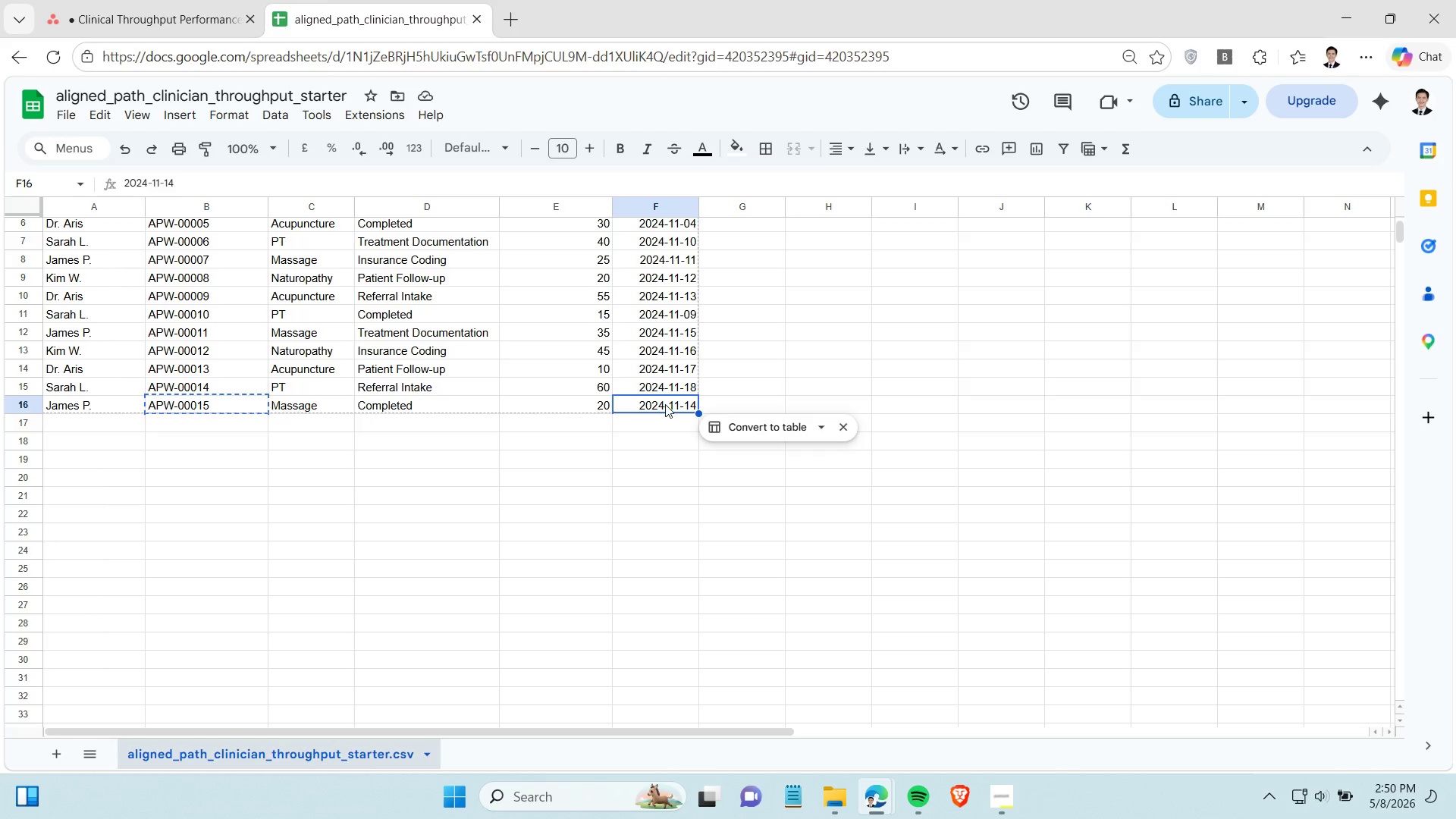 
key(Control+C)
 